 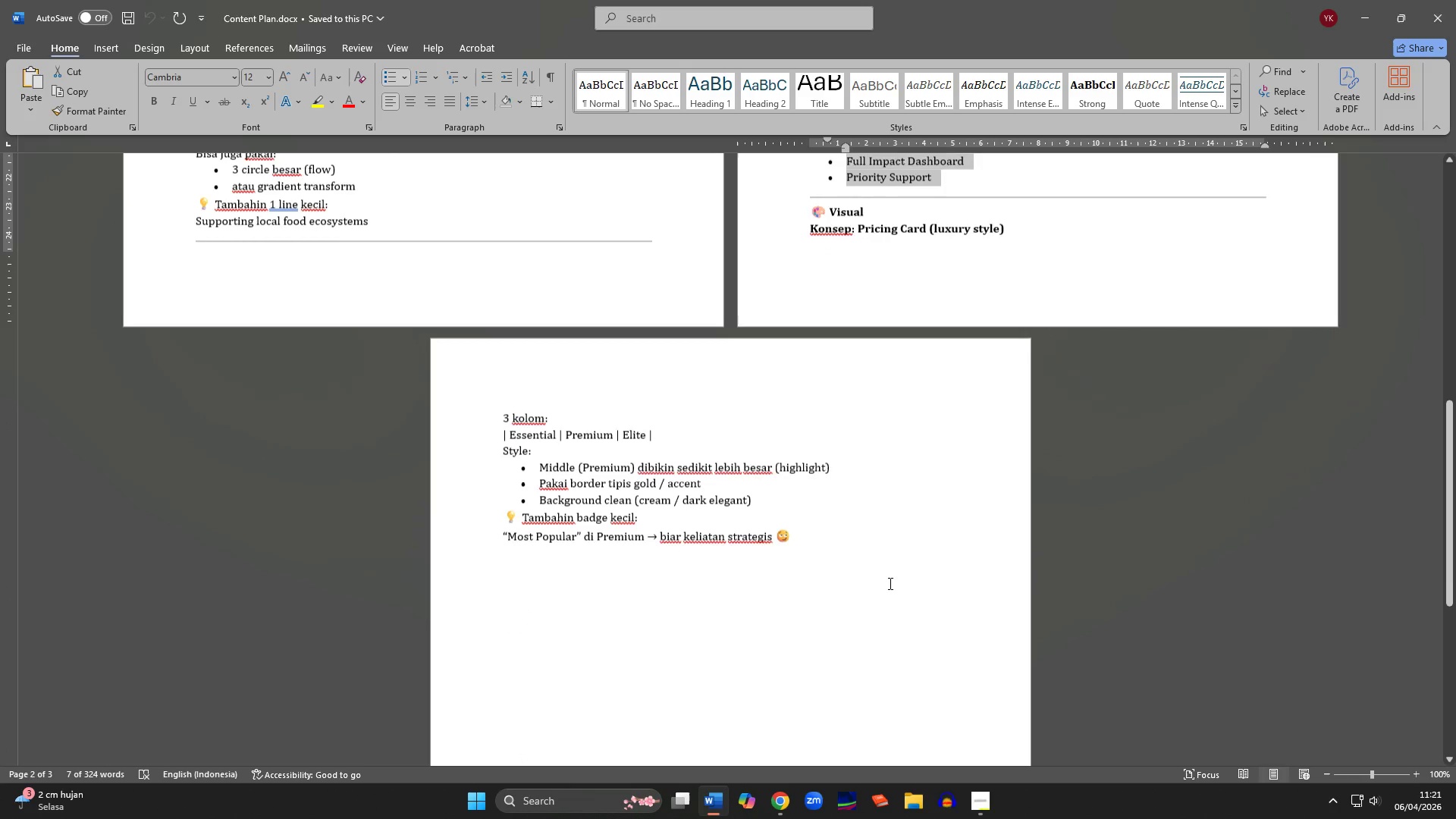 
left_click([784, 797])
 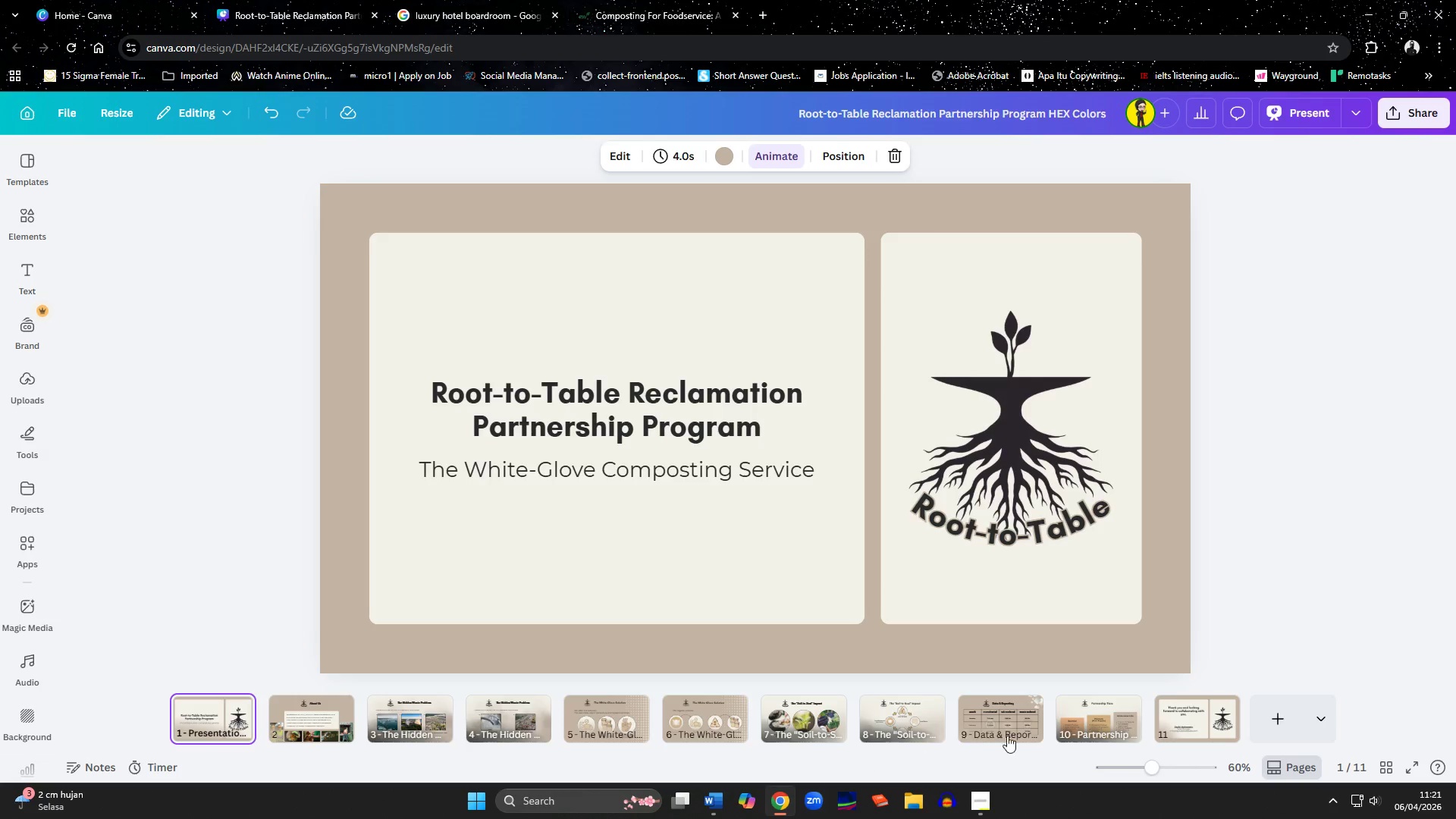 
left_click([1088, 714])
 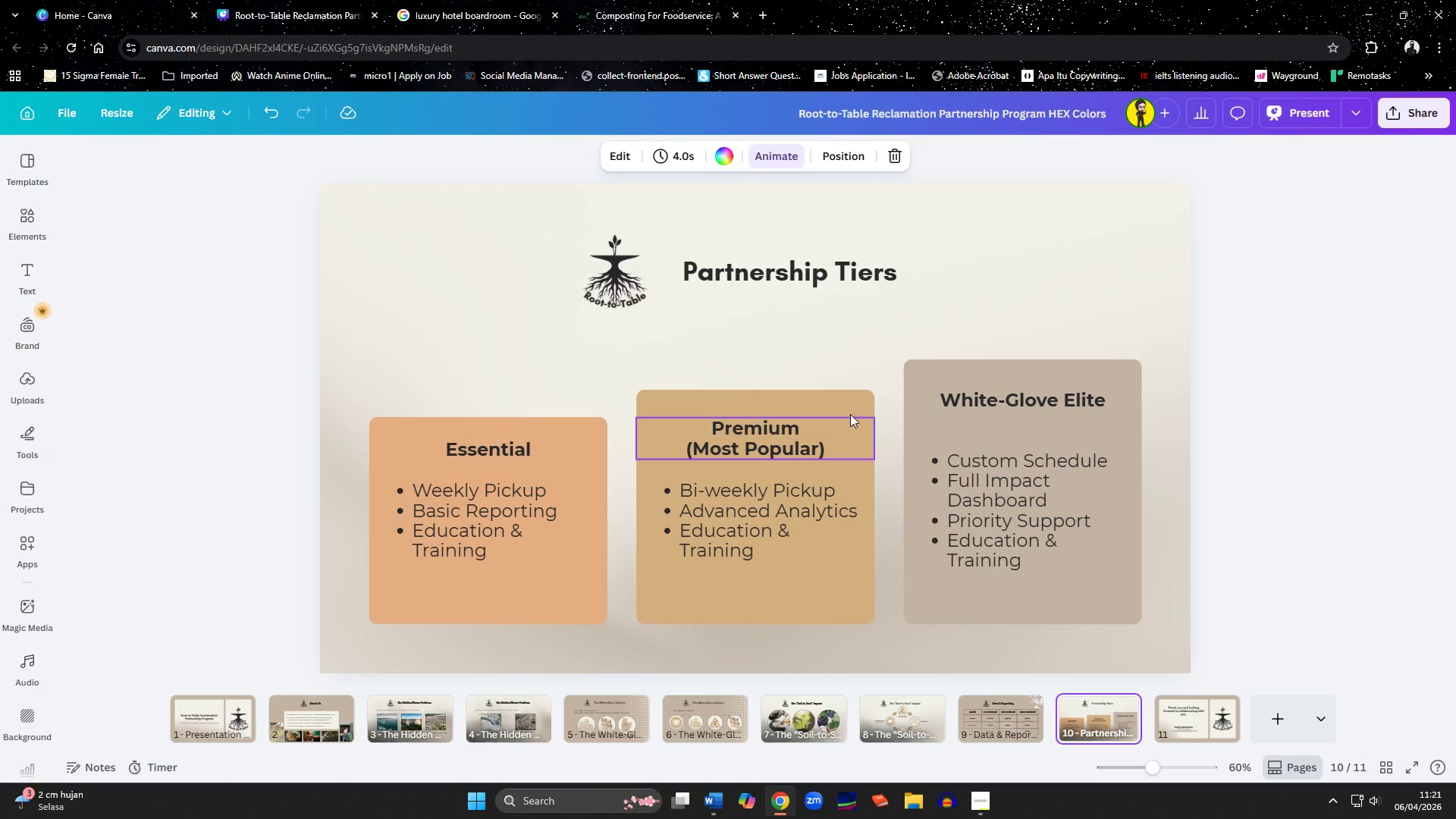 
left_click([850, 414])
 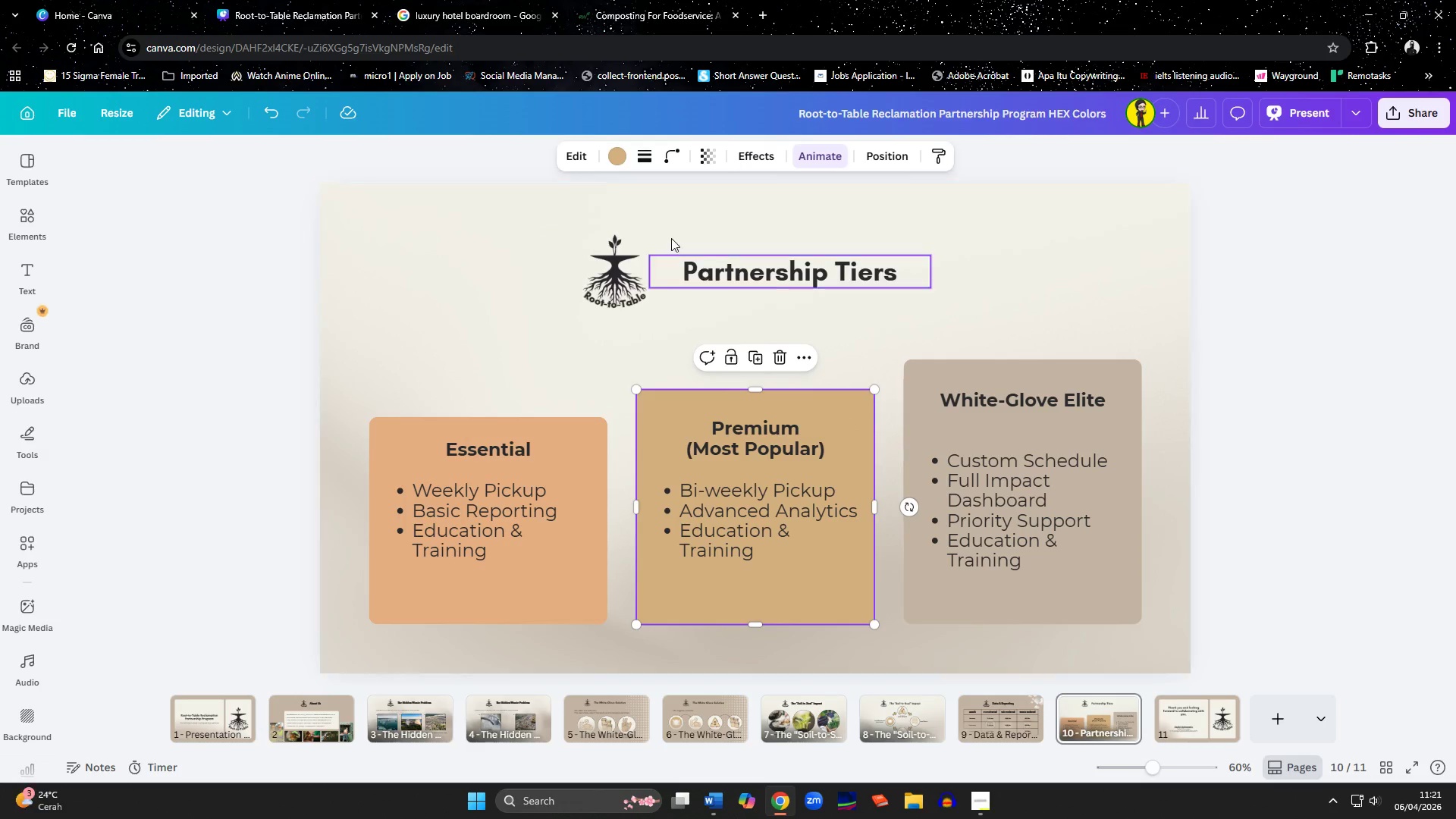 
left_click([643, 155])
 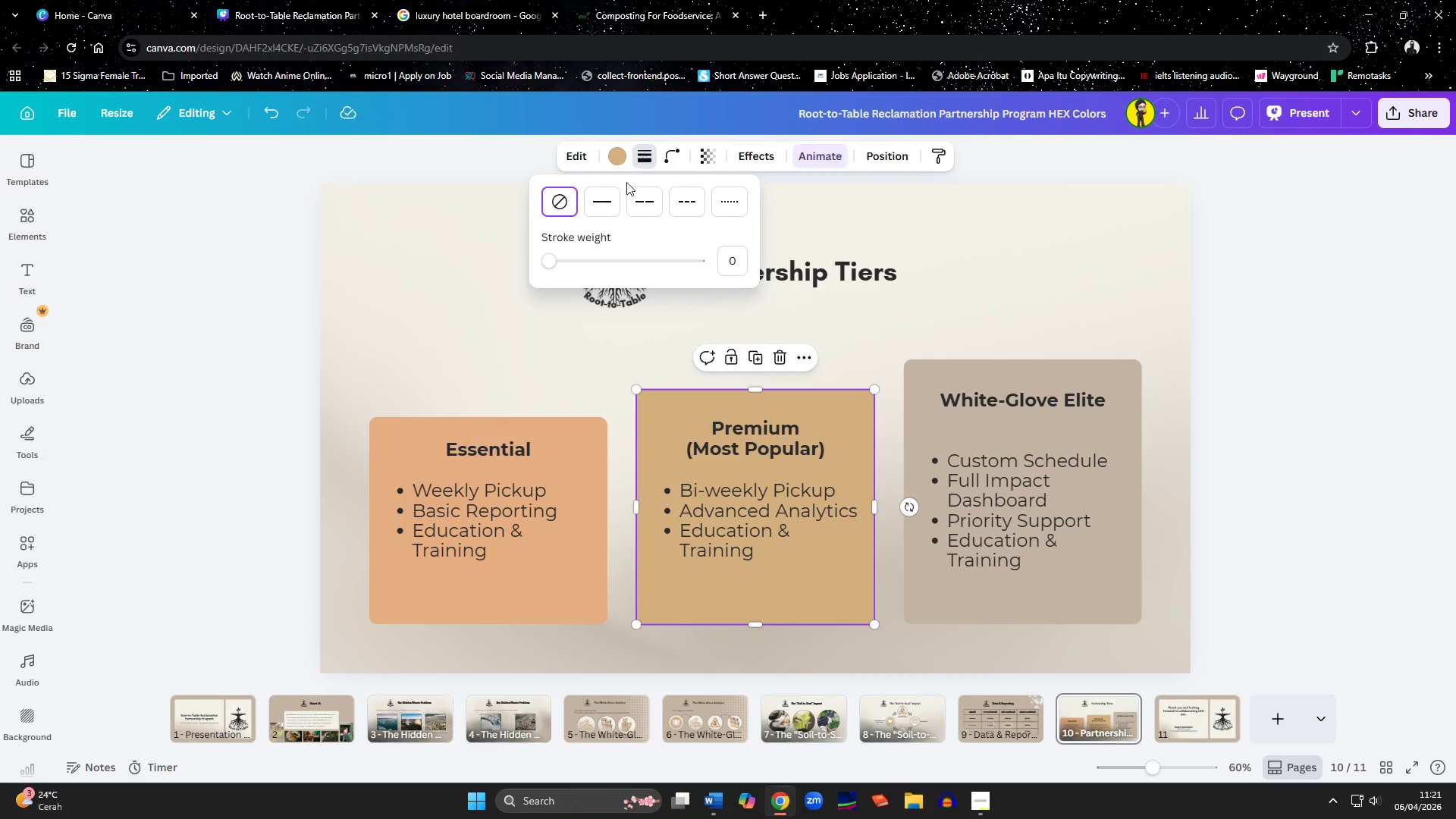 
left_click([604, 205])
 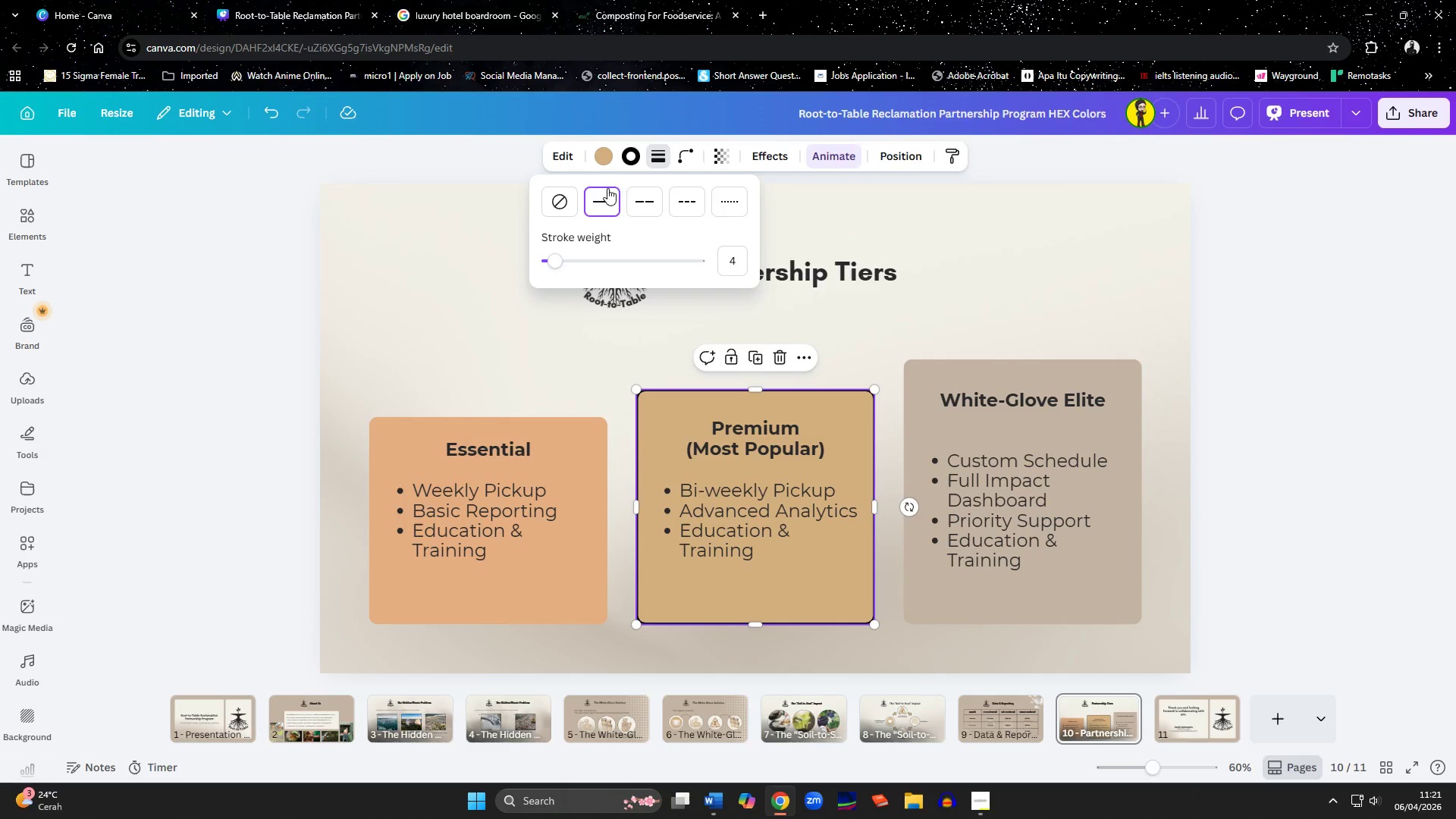 
left_click([627, 157])
 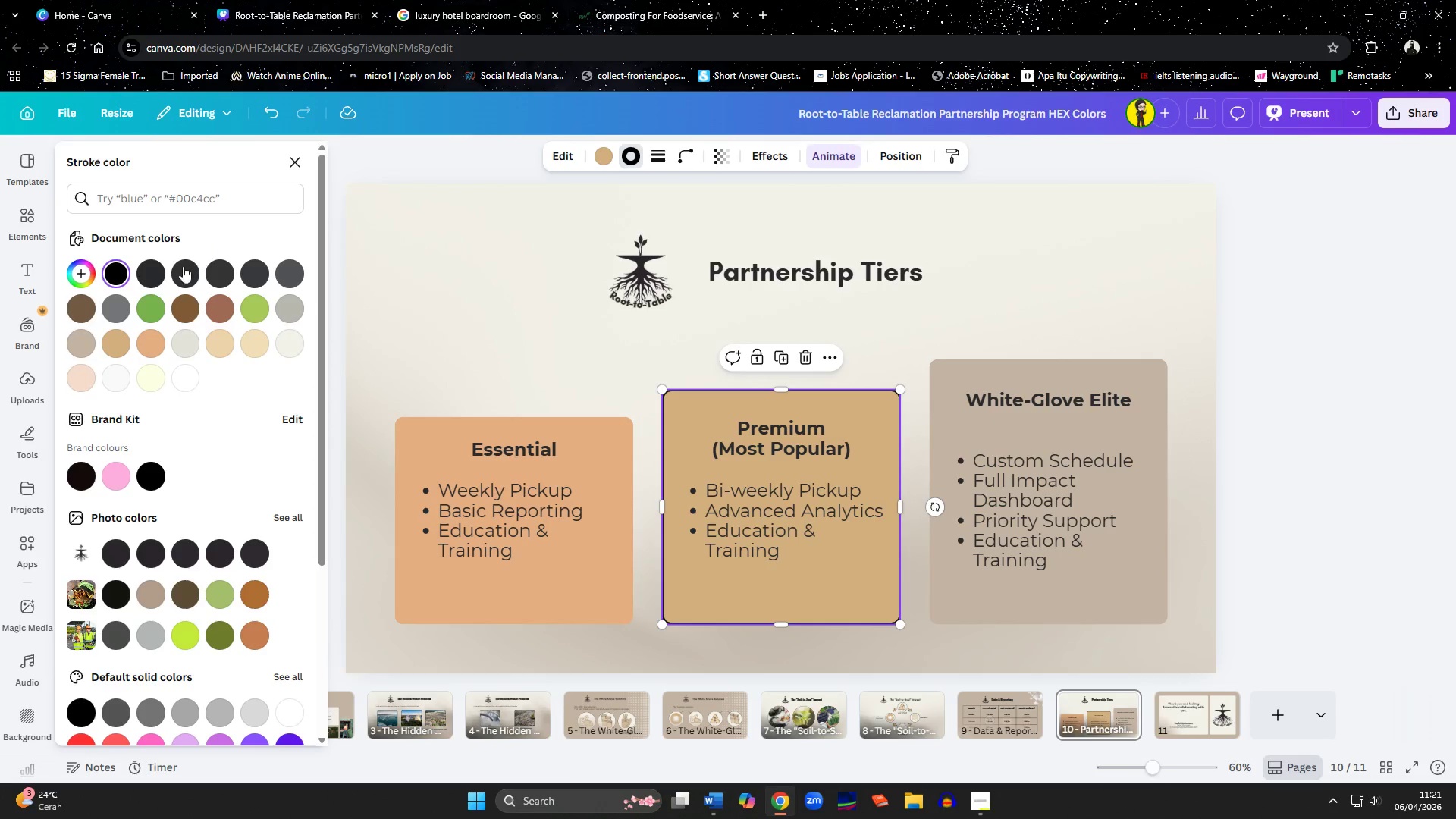 
left_click([153, 275])
 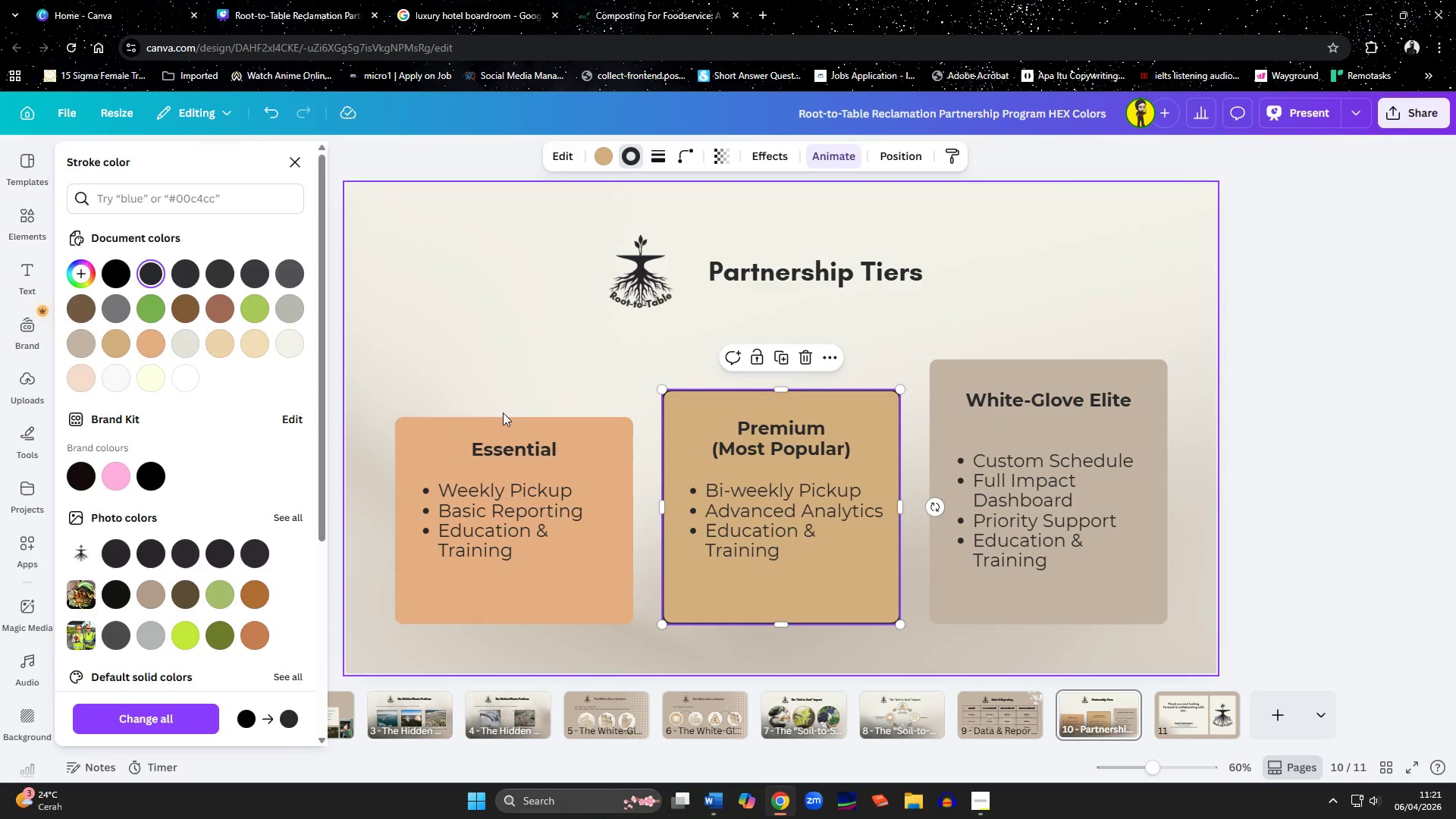 
left_click([517, 422])
 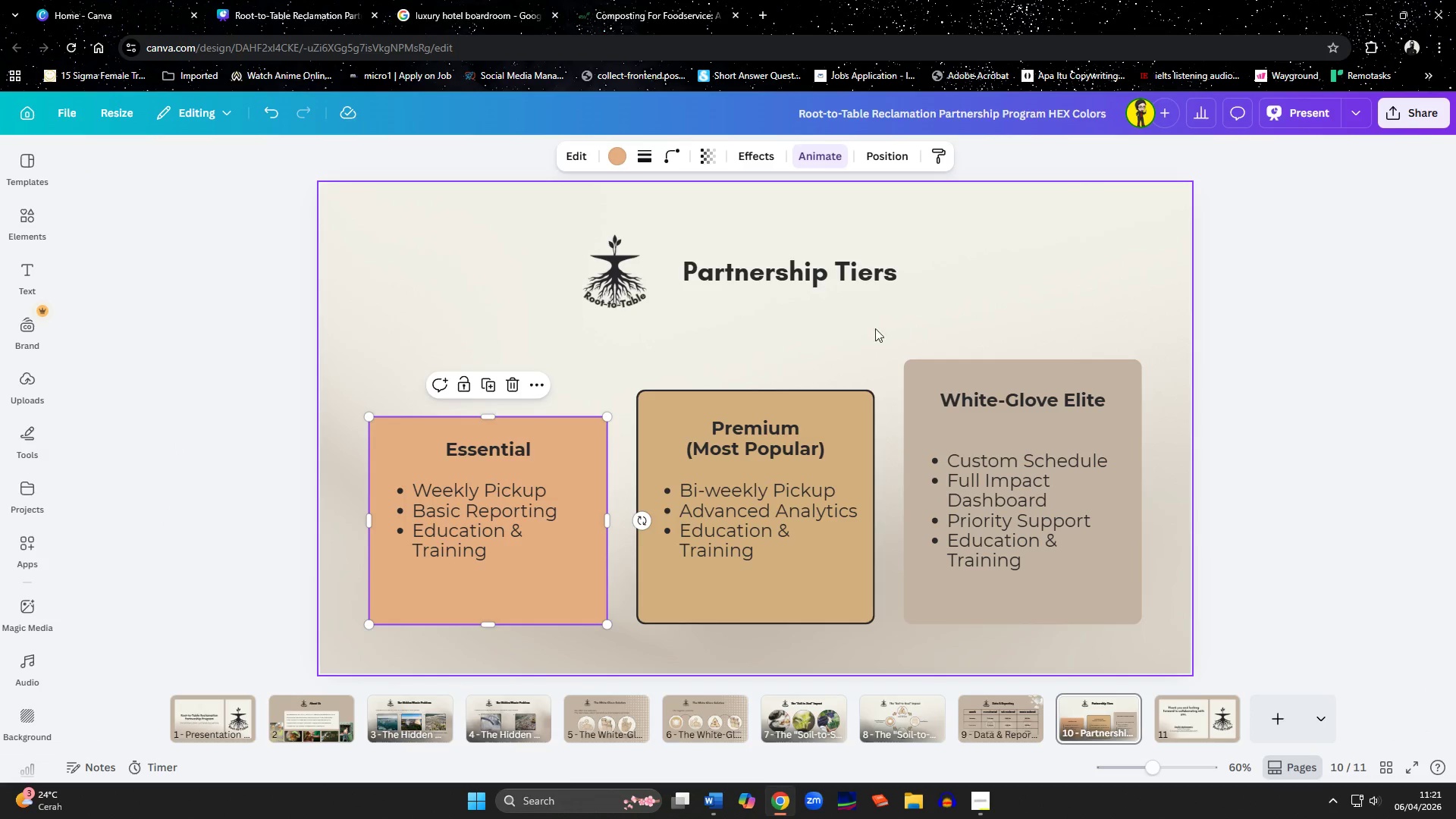 
left_click([639, 160])
 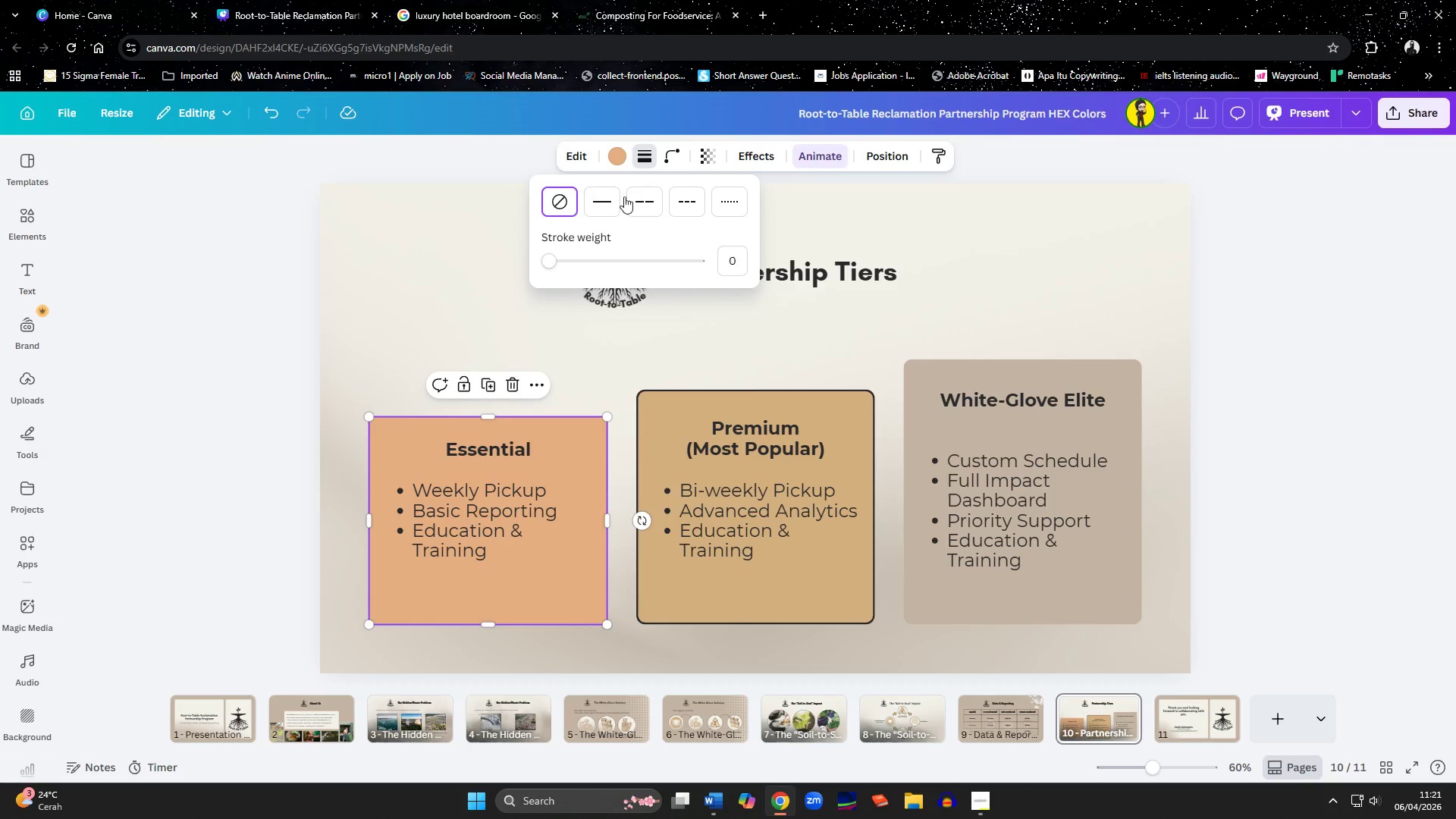 
left_click([610, 202])
 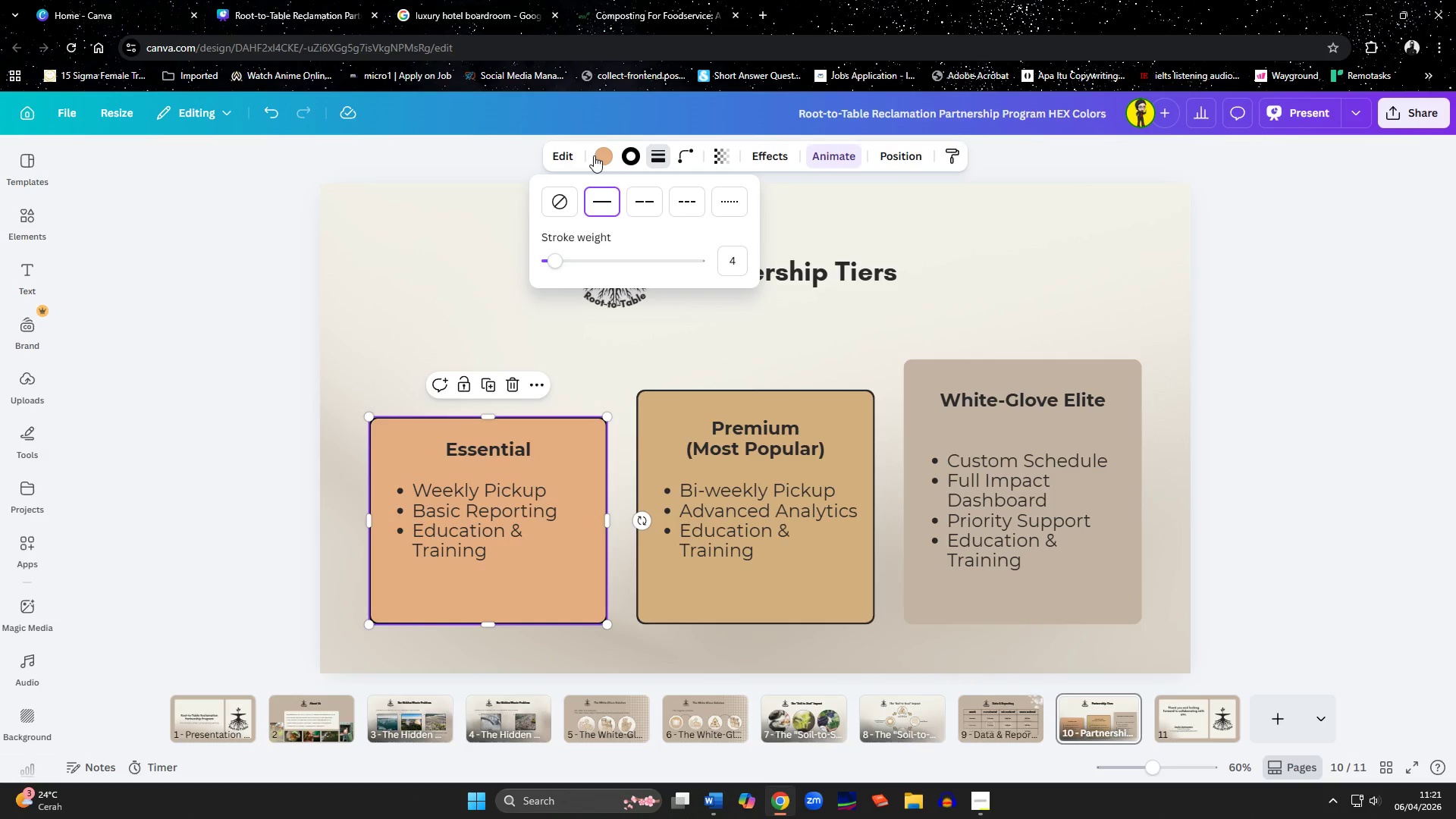 
left_click([634, 157])
 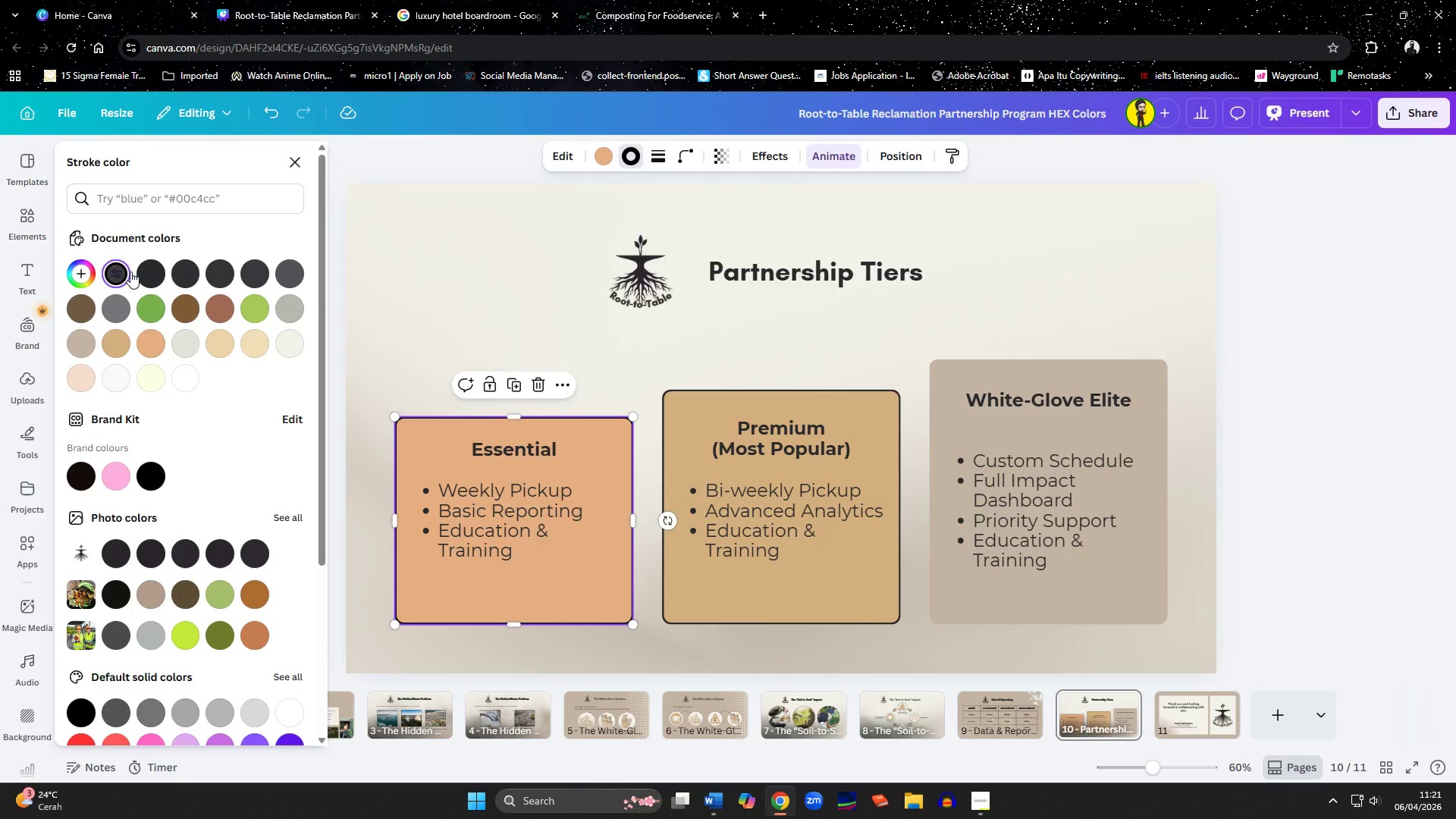 
left_click([149, 280])
 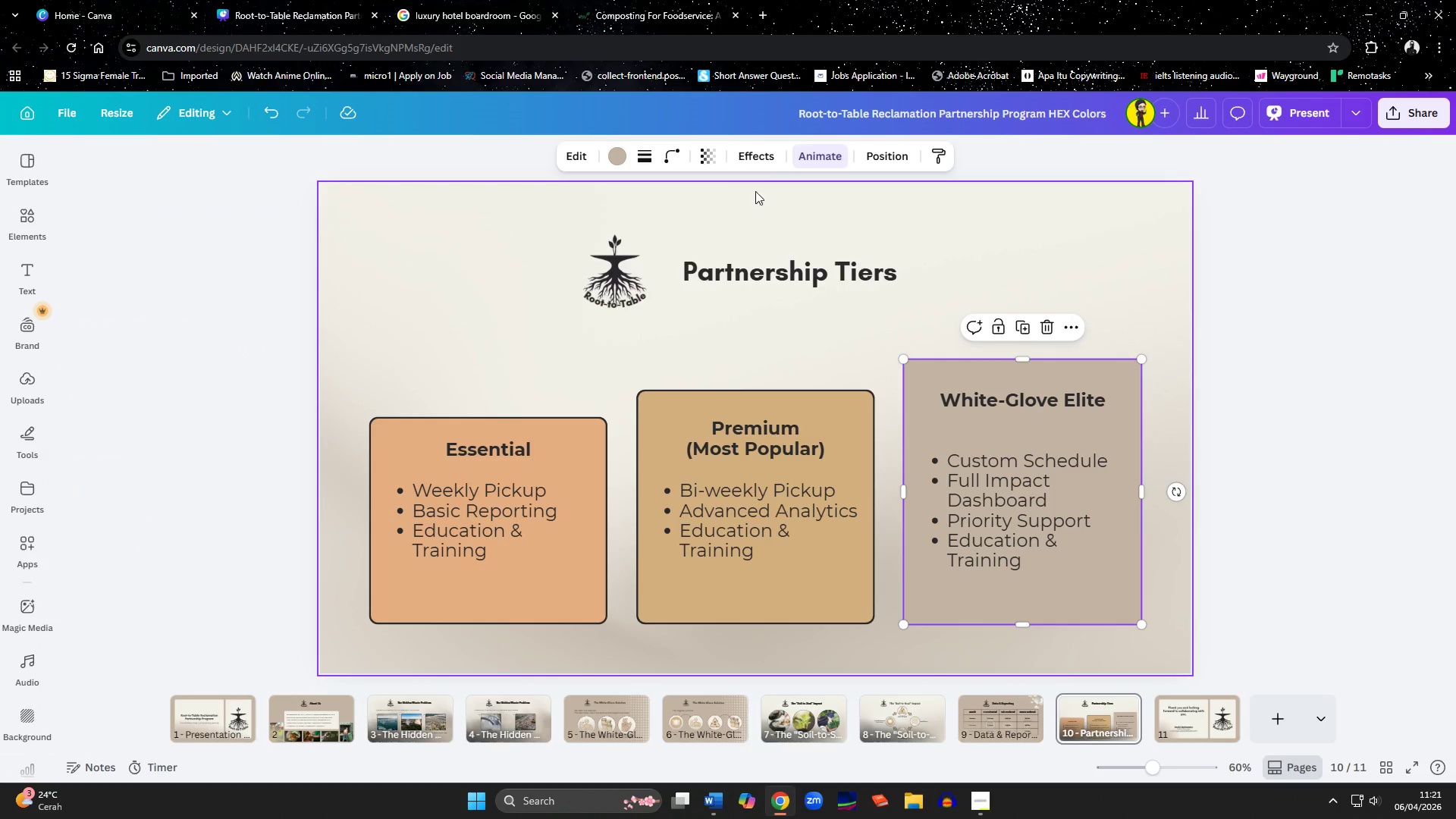 
left_click([643, 149])
 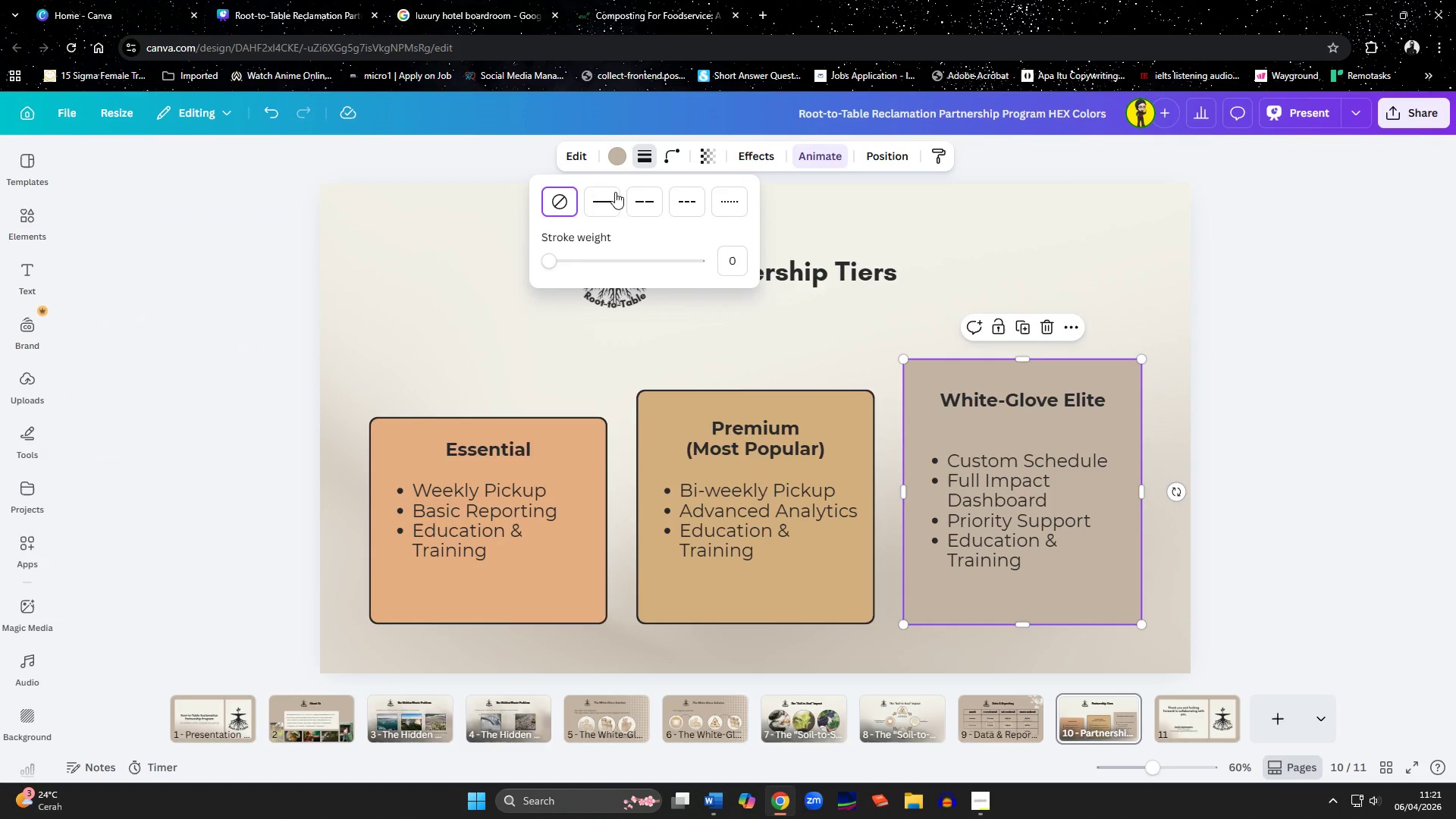 
left_click([605, 211])
 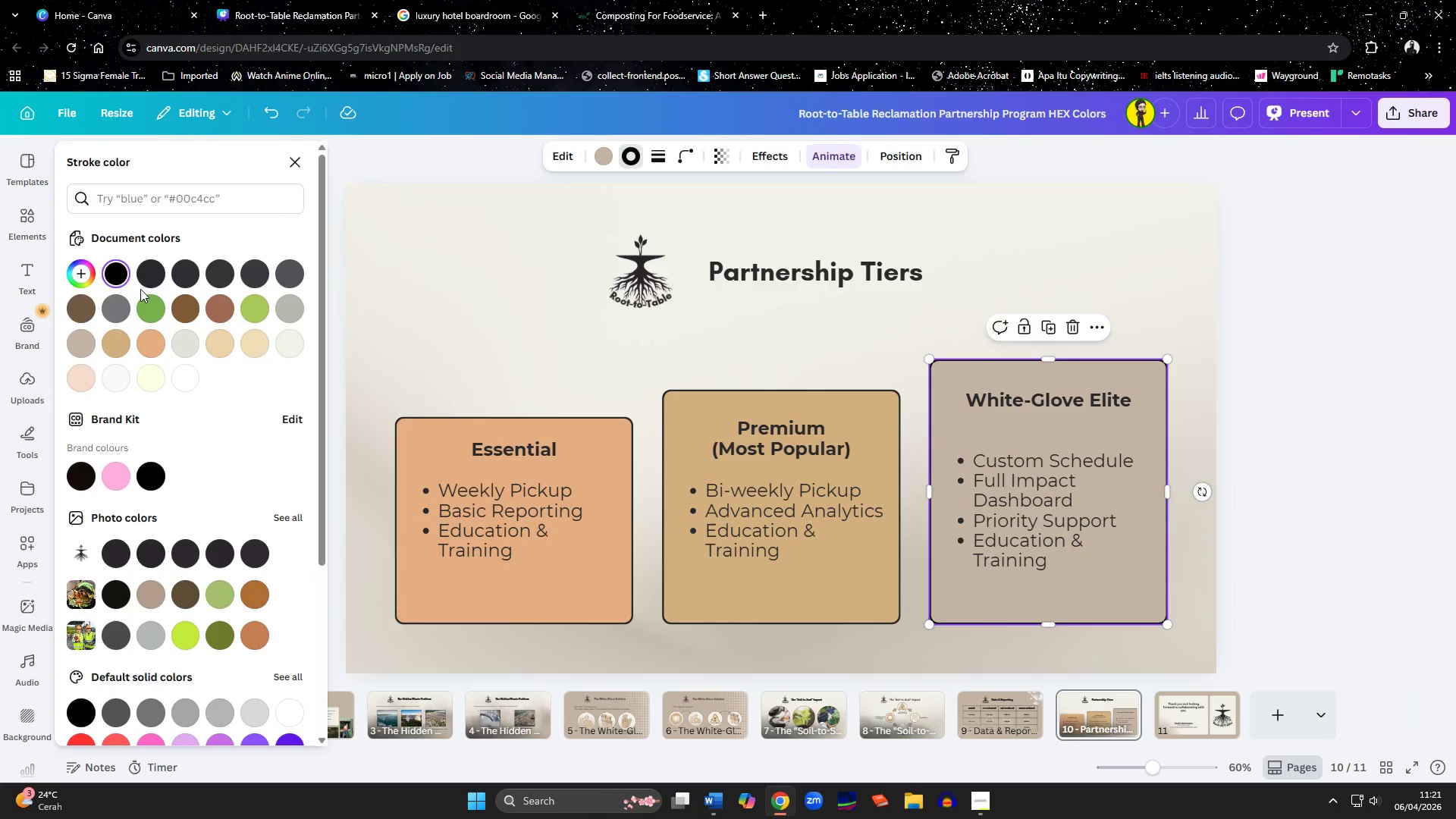 
left_click([504, 322])
 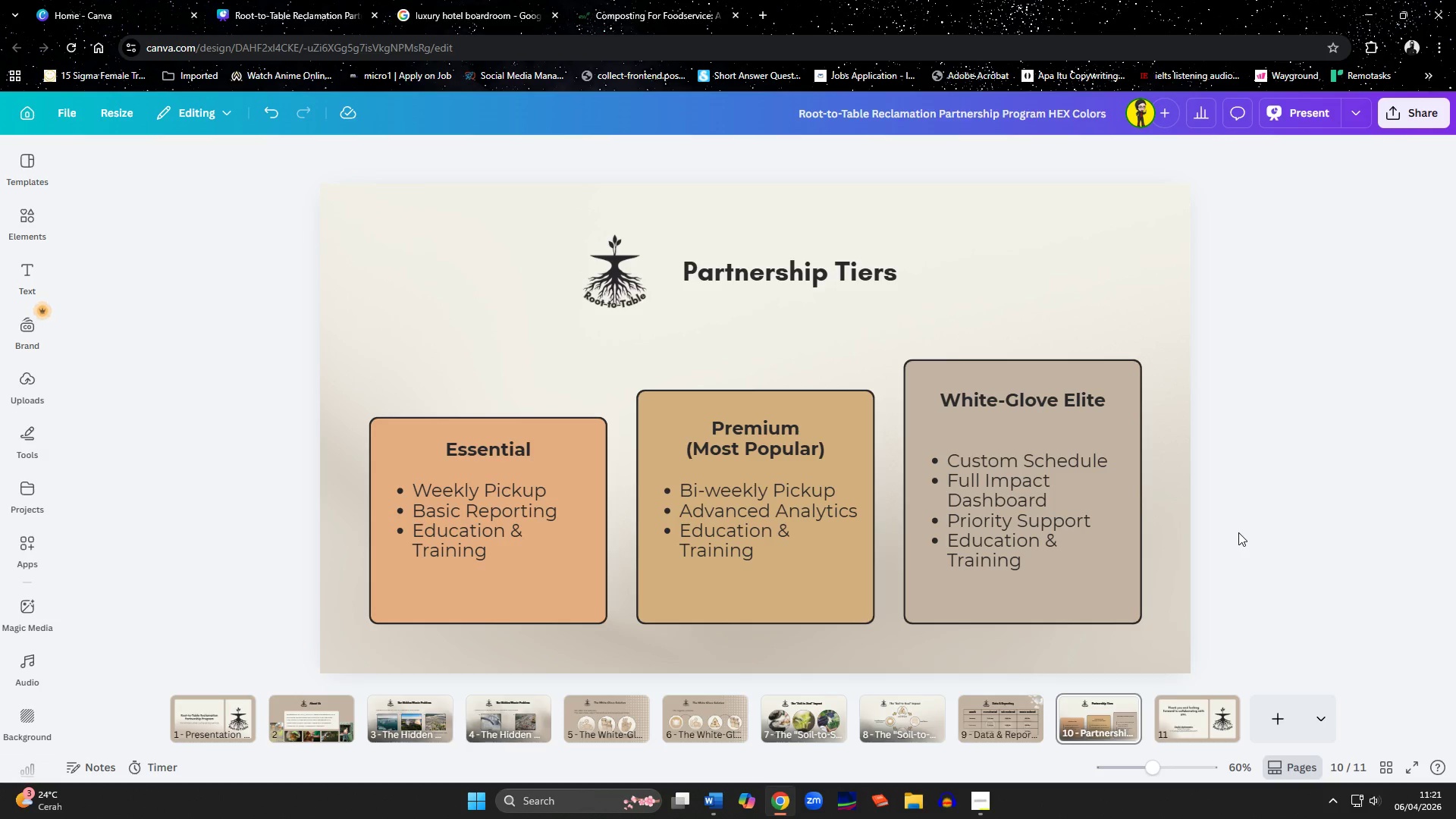 
wait(22.33)
 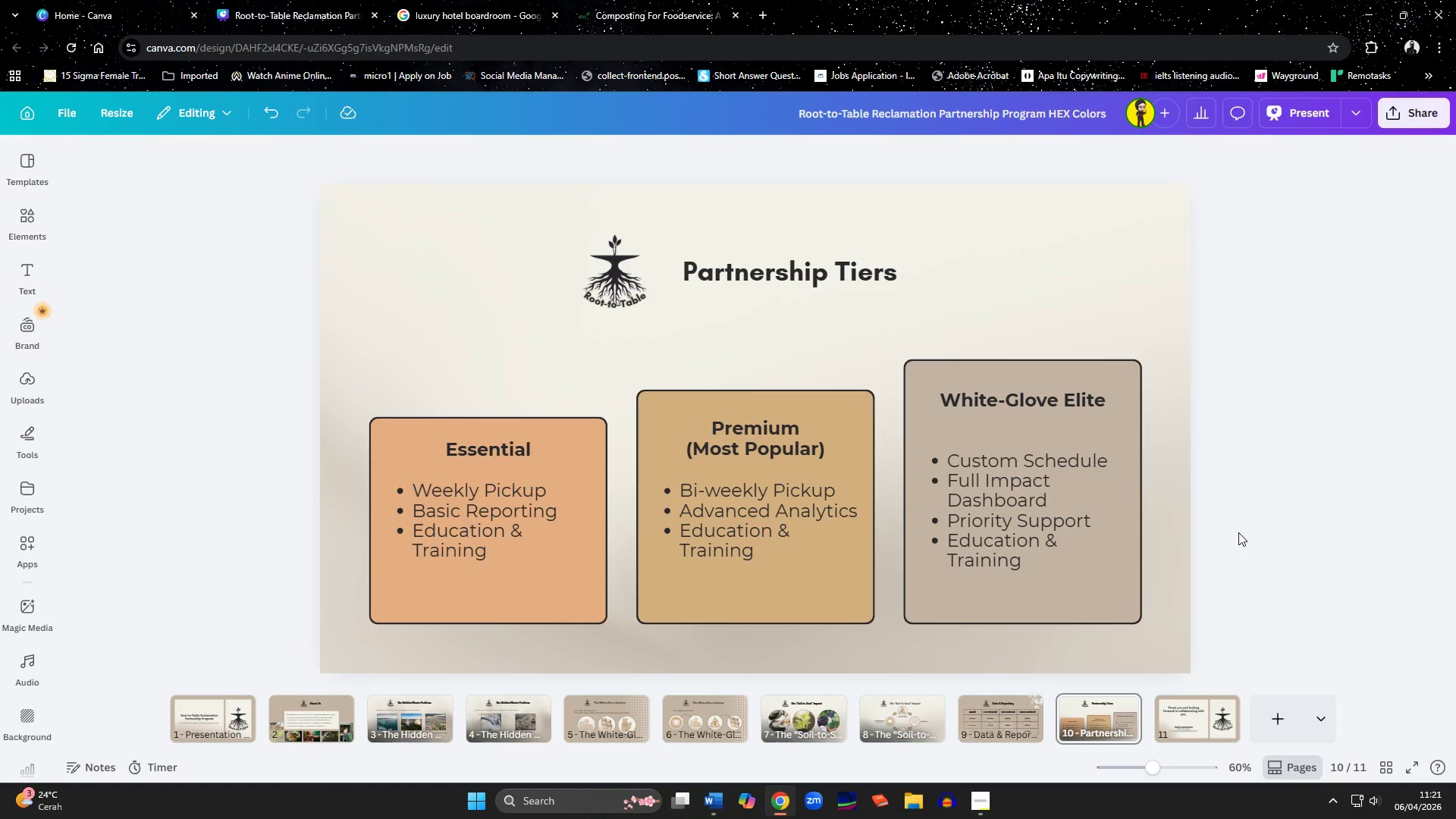 
left_click([206, 710])
 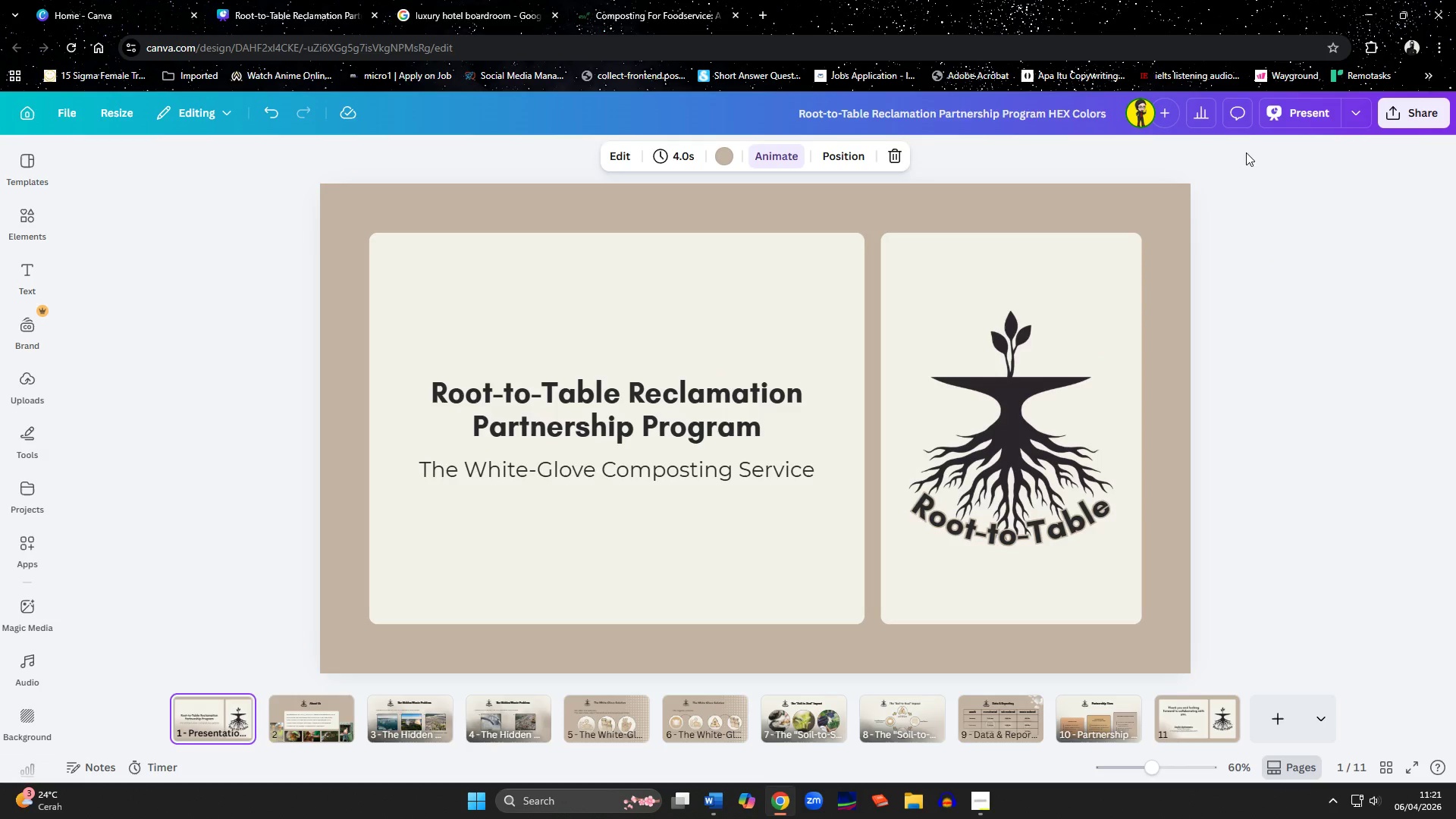 
left_click([1278, 119])
 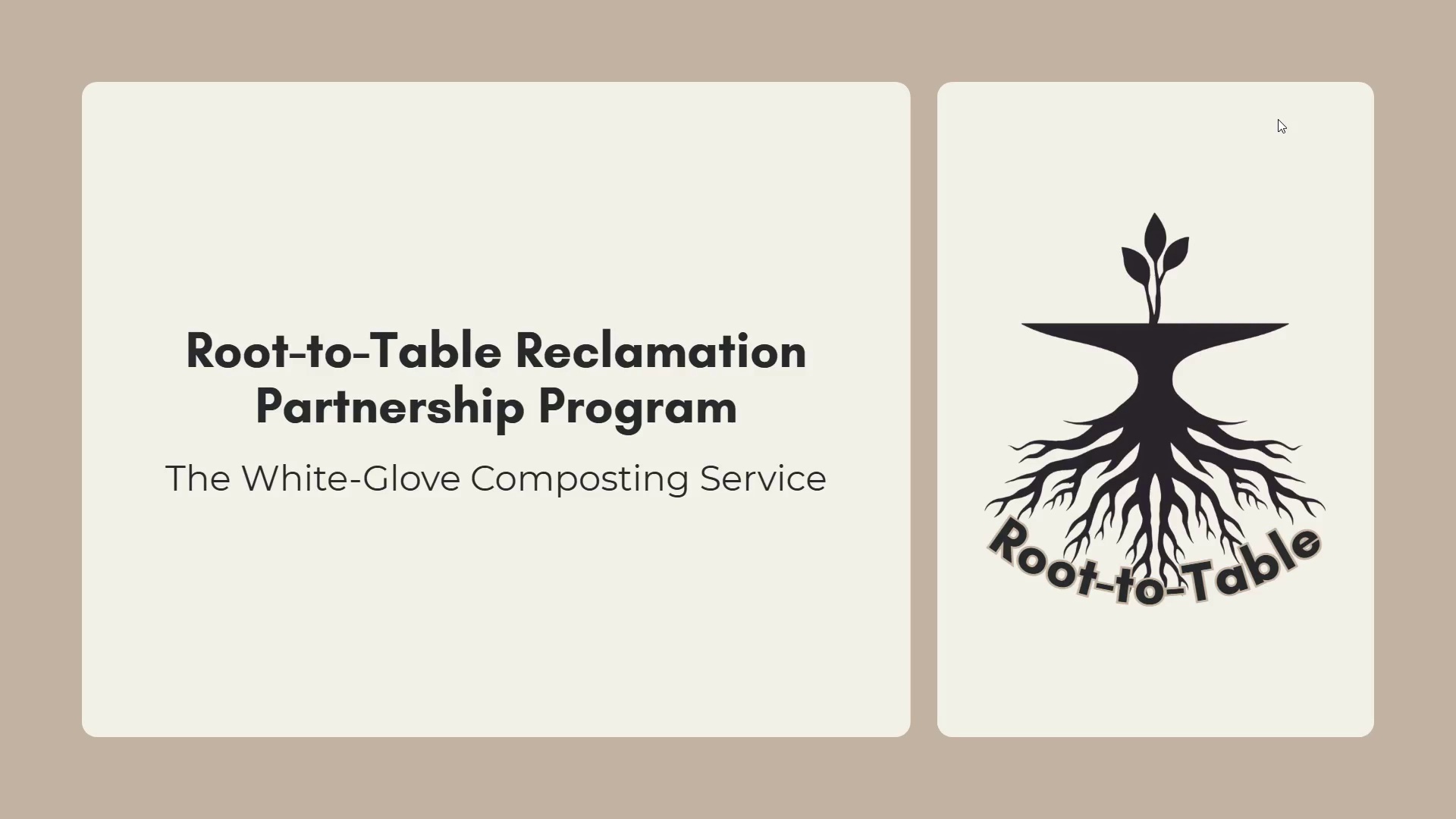 
wait(13.25)
 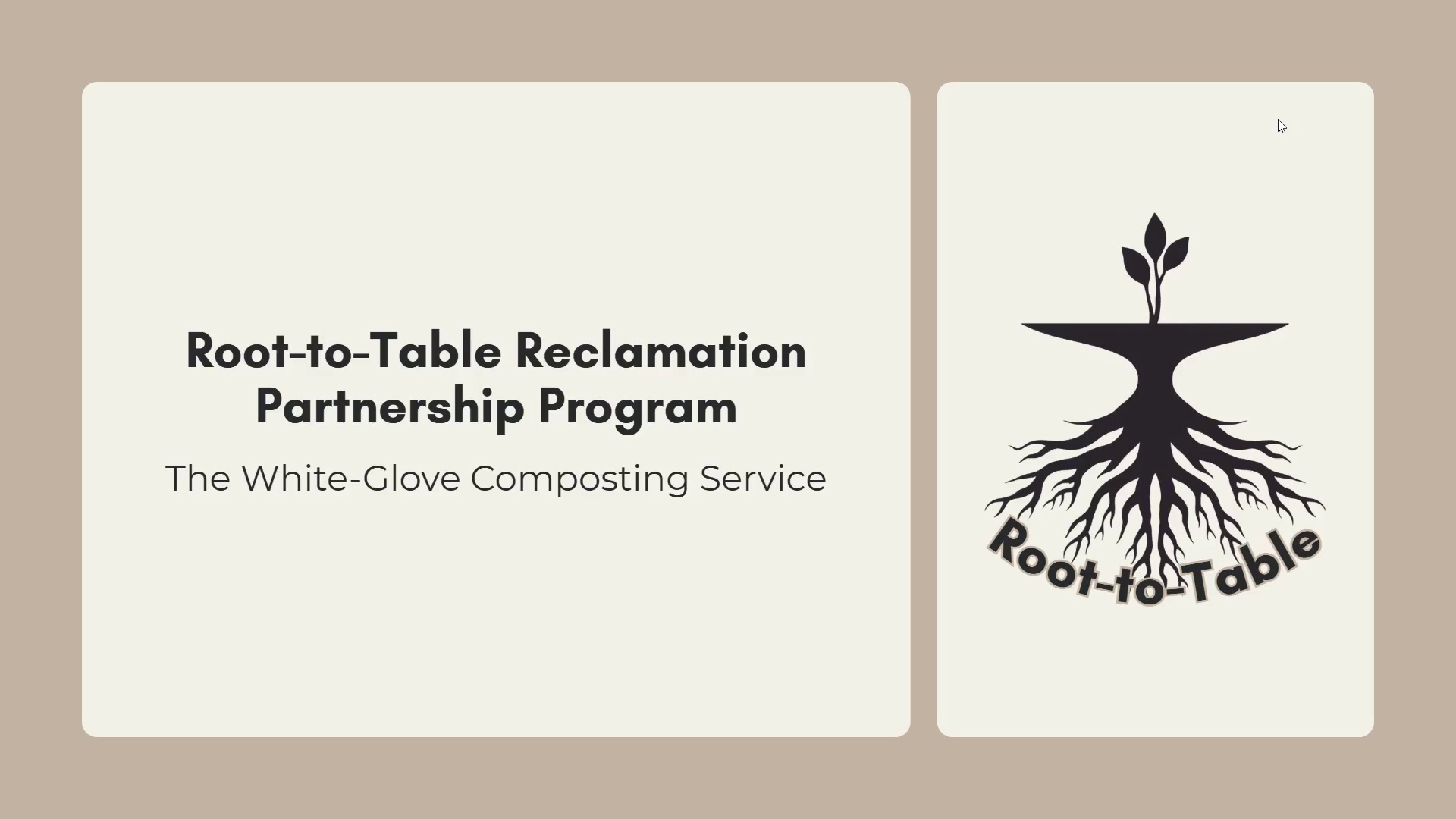 
key(ArrowRight)
 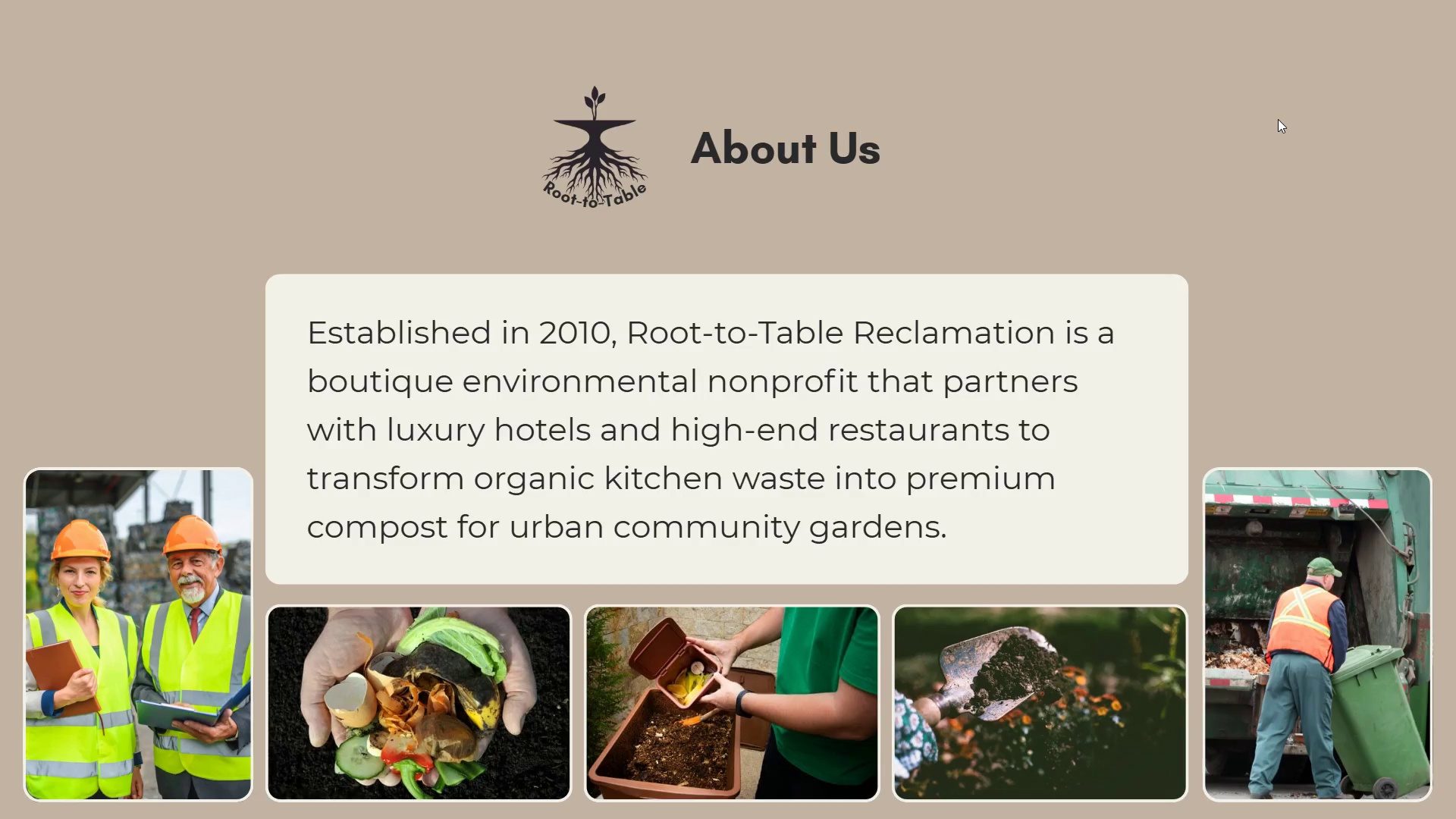 
wait(15.89)
 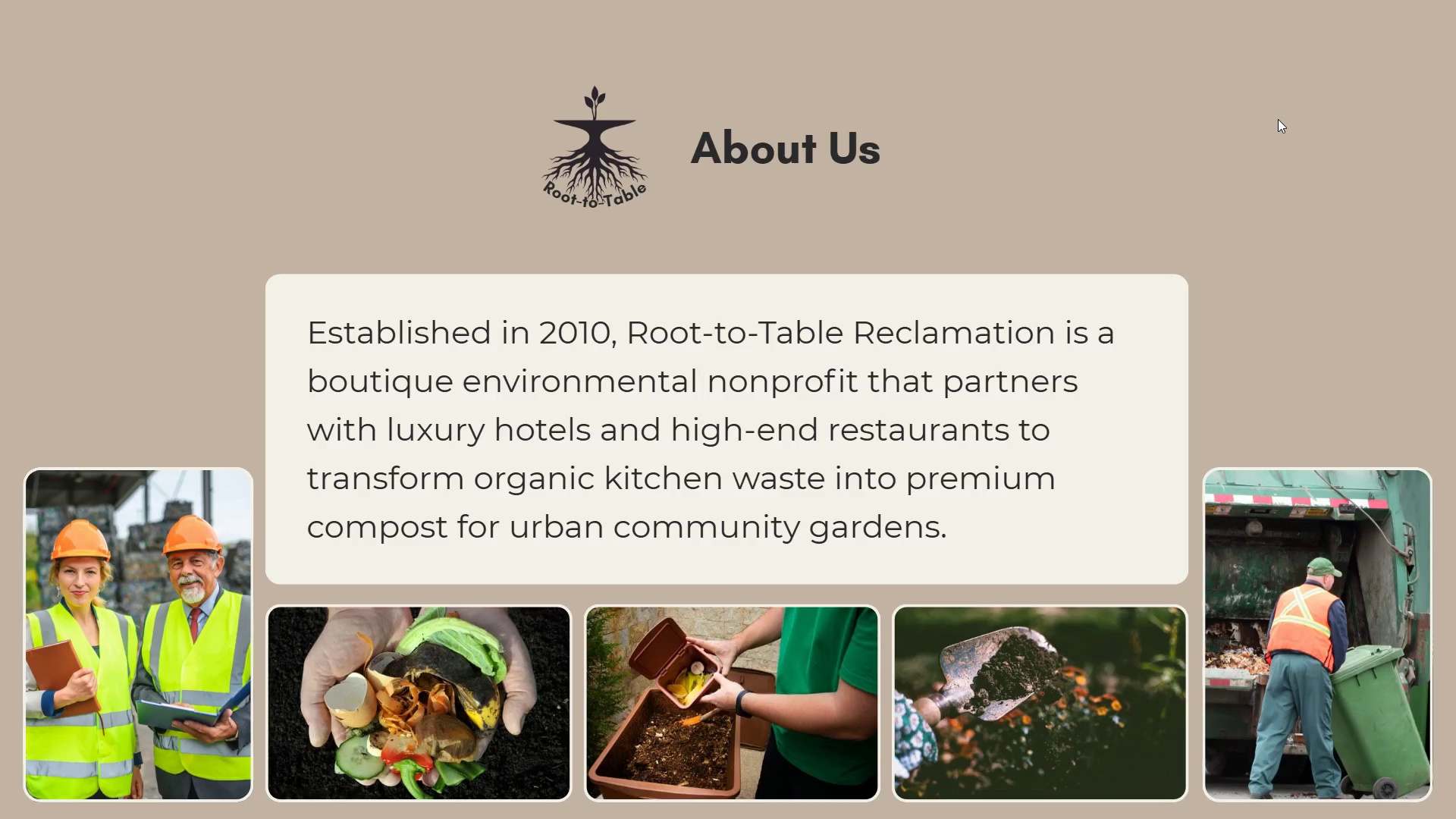 
key(ArrowRight)
 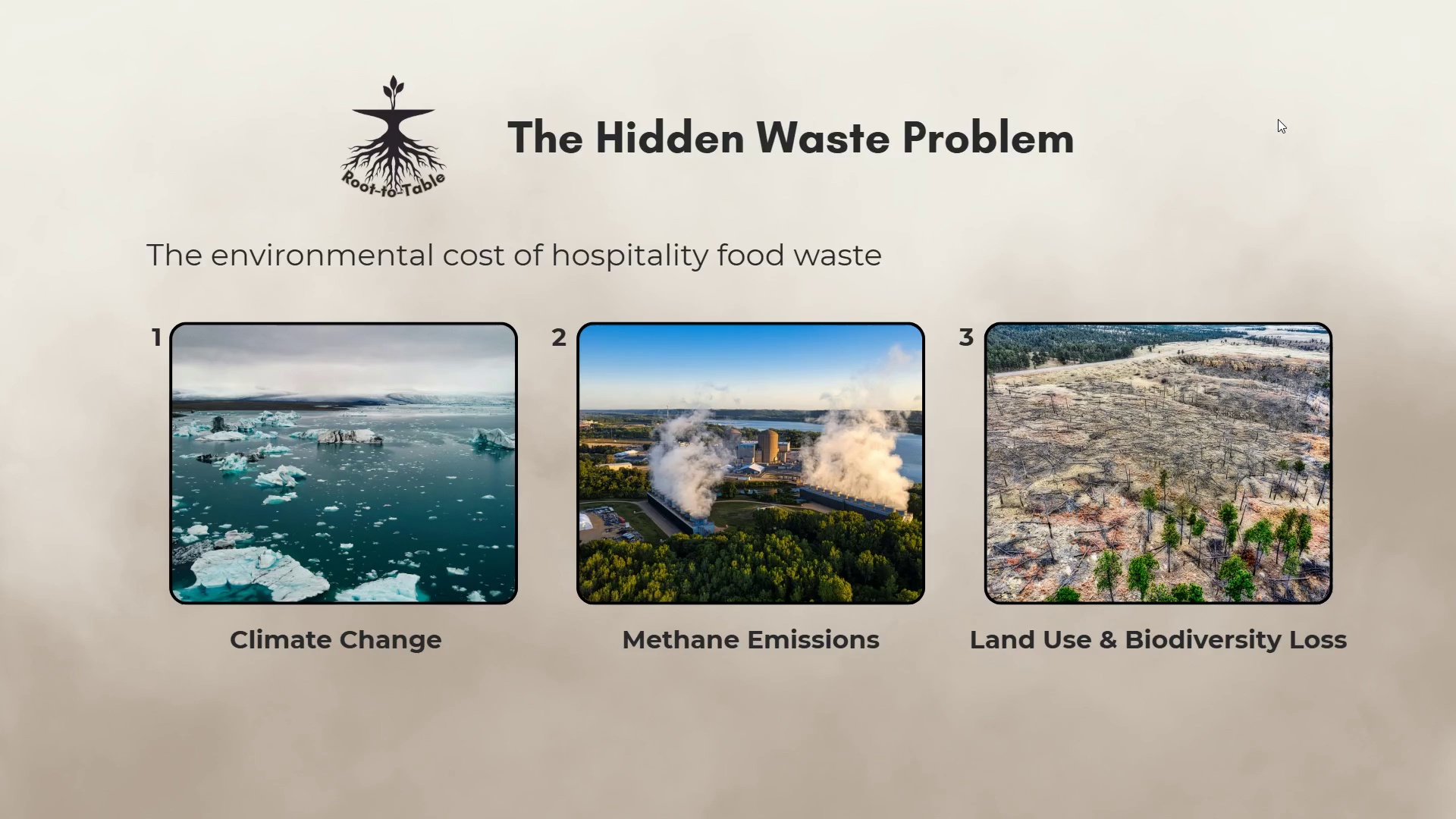 
wait(8.47)
 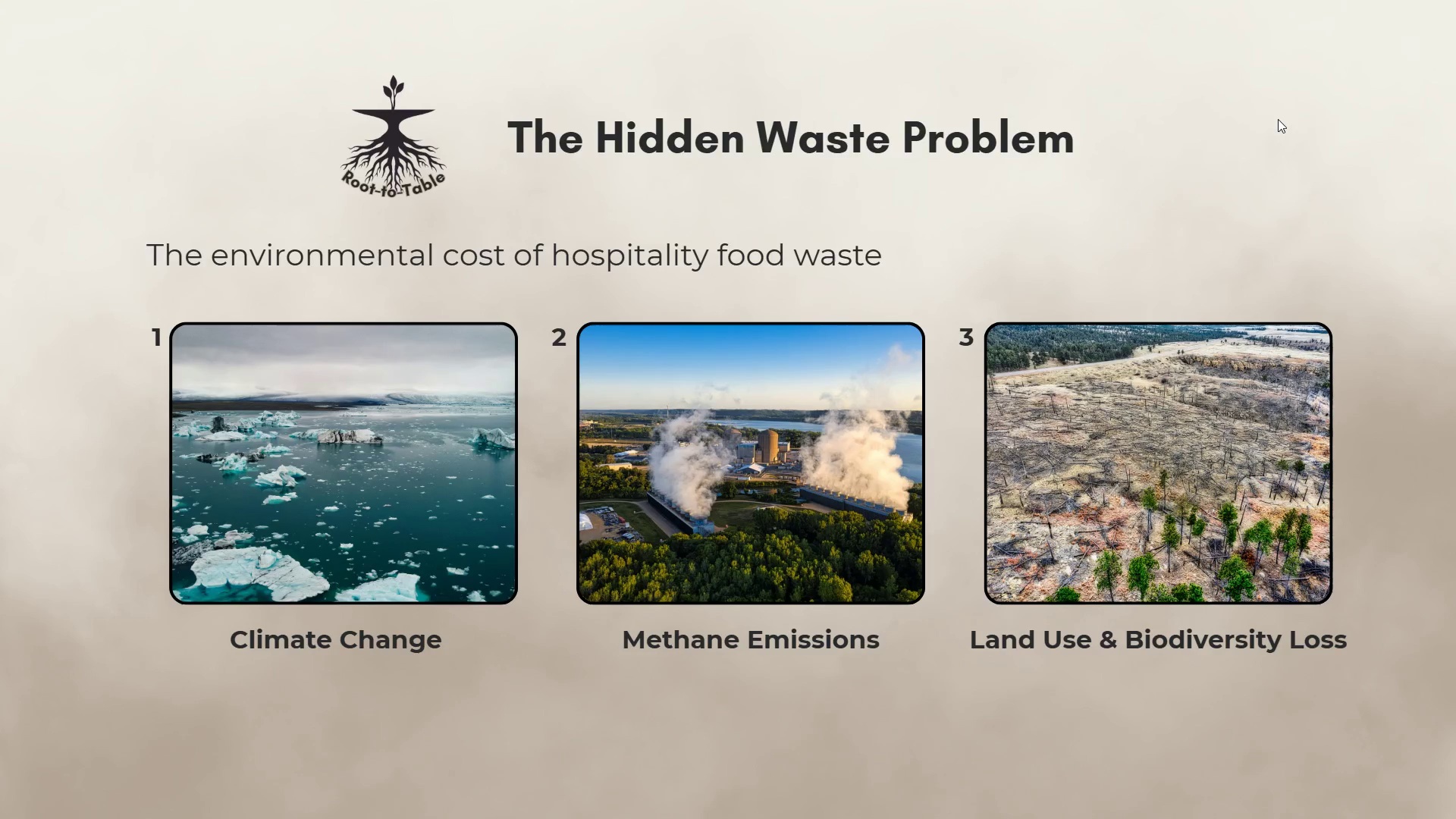 
key(ArrowRight)
 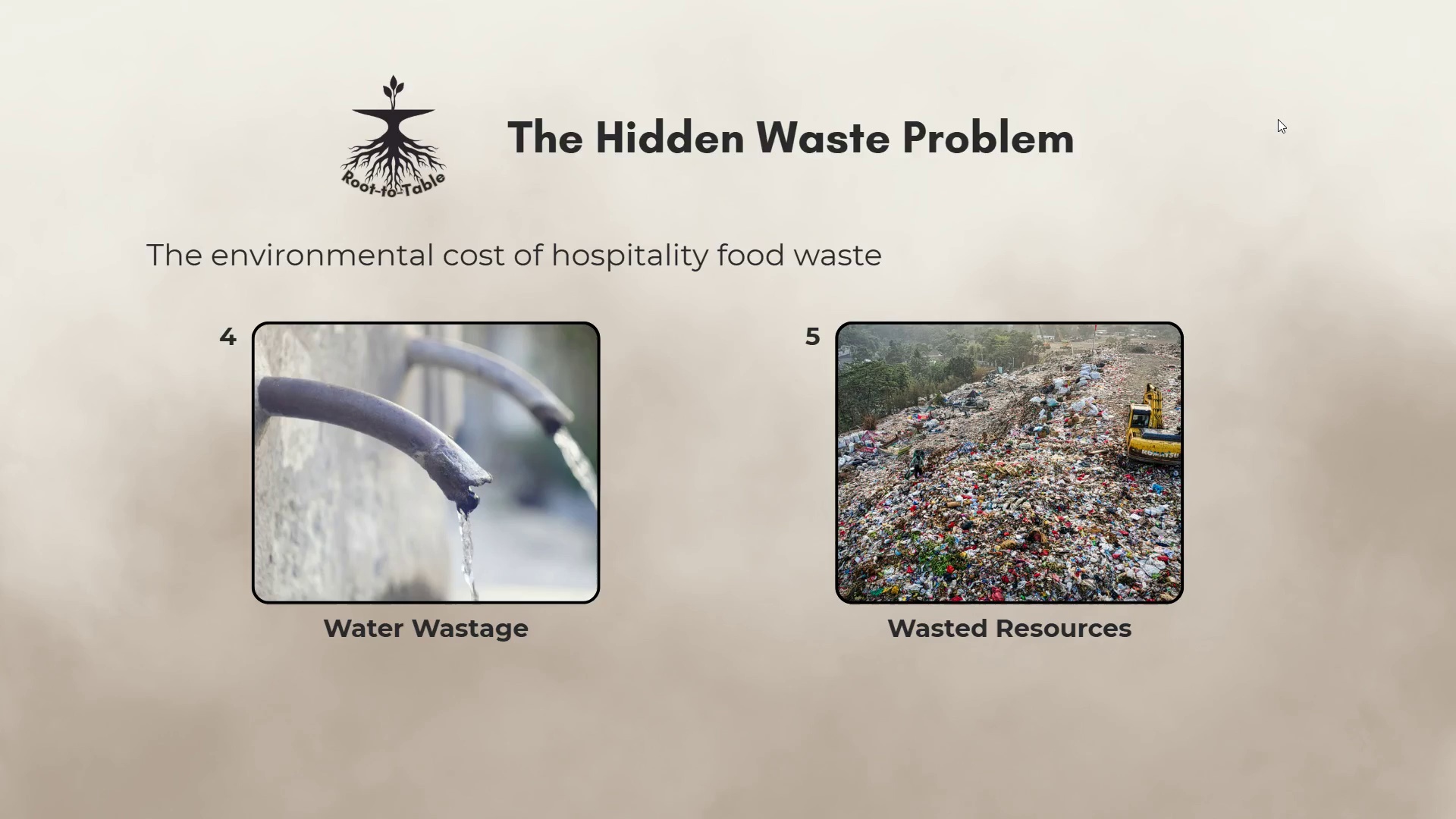 
key(ArrowRight)
 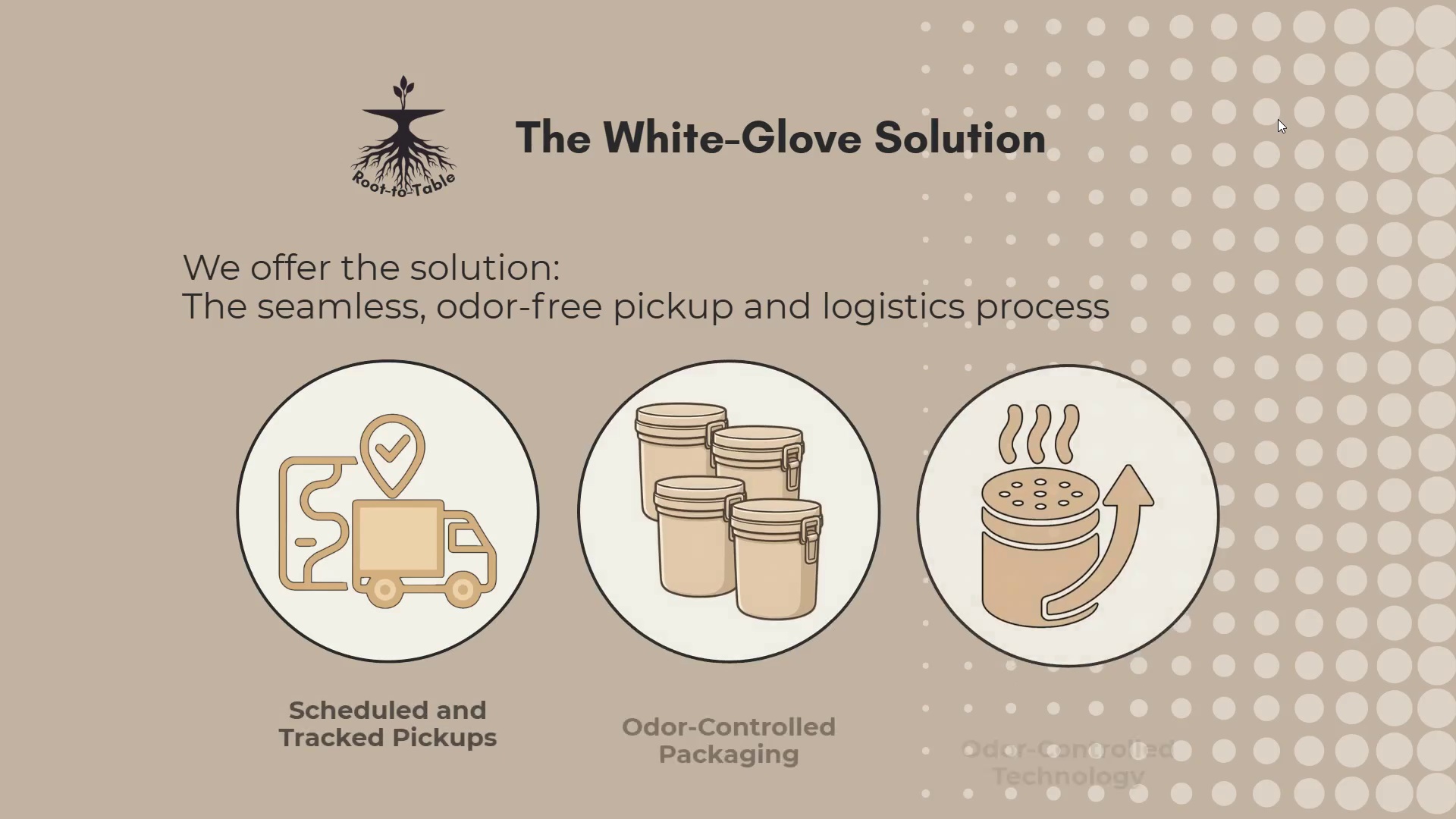 
key(ArrowRight)
 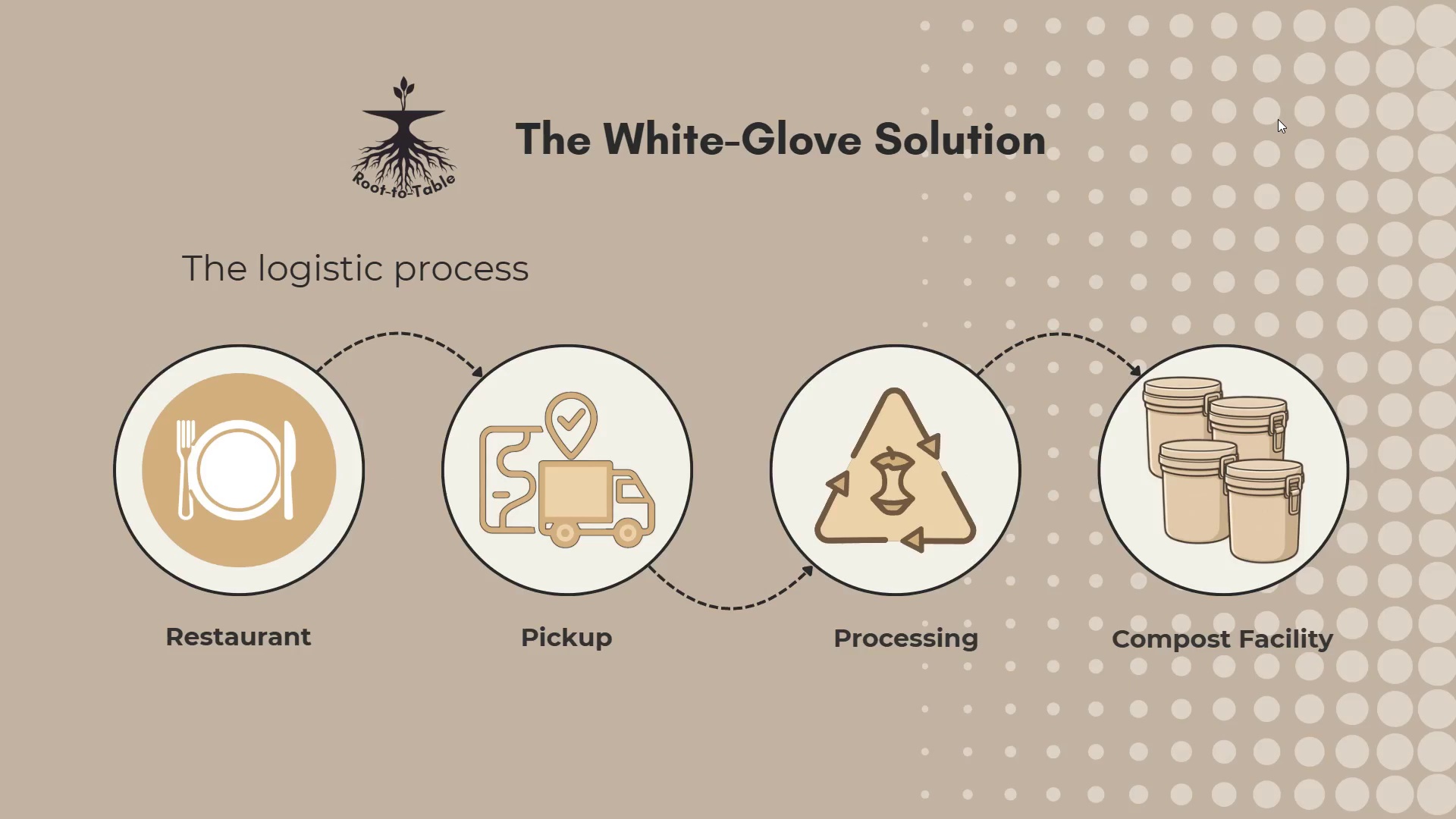 
key(ArrowRight)
 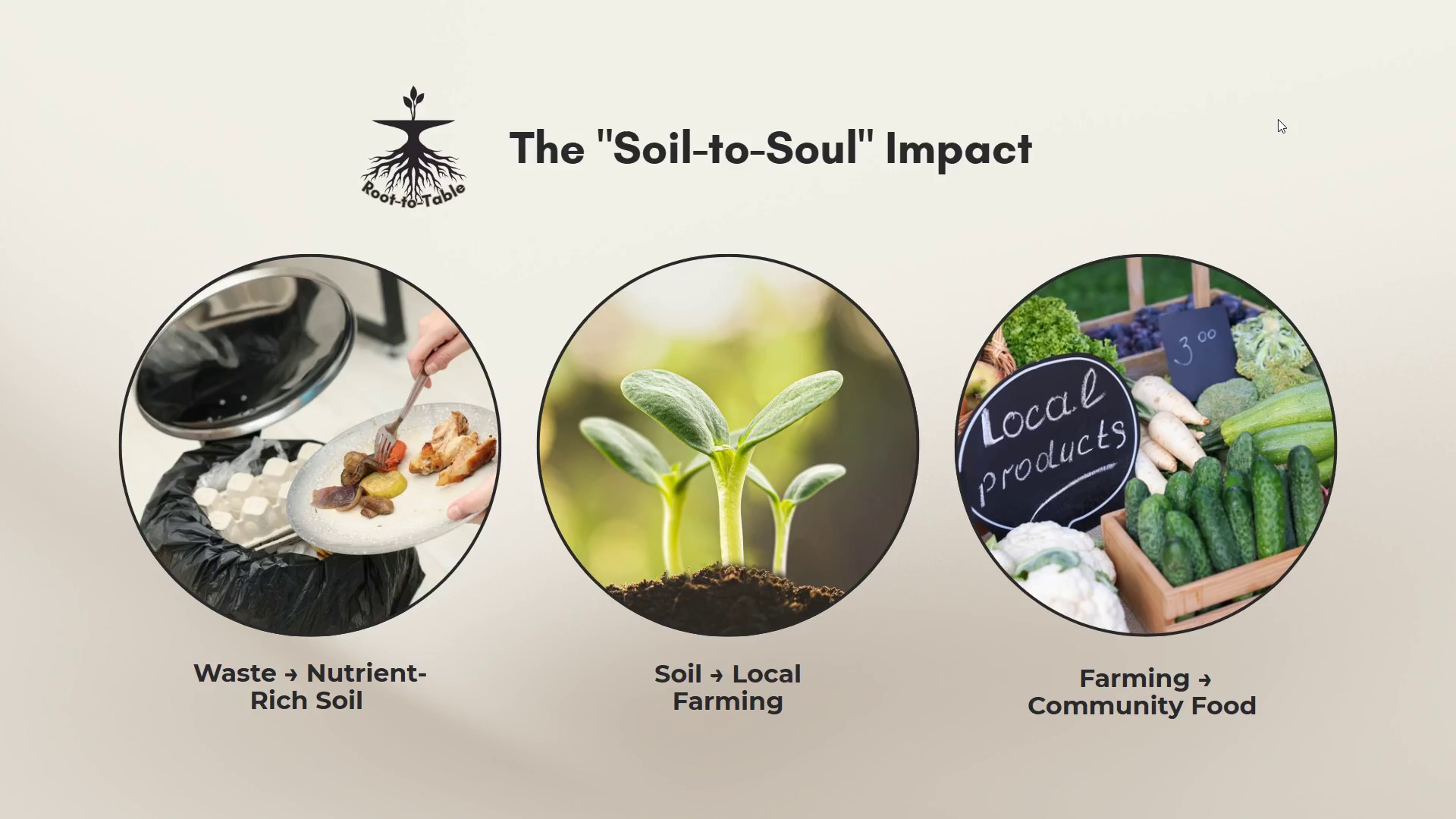 
key(ArrowRight)
 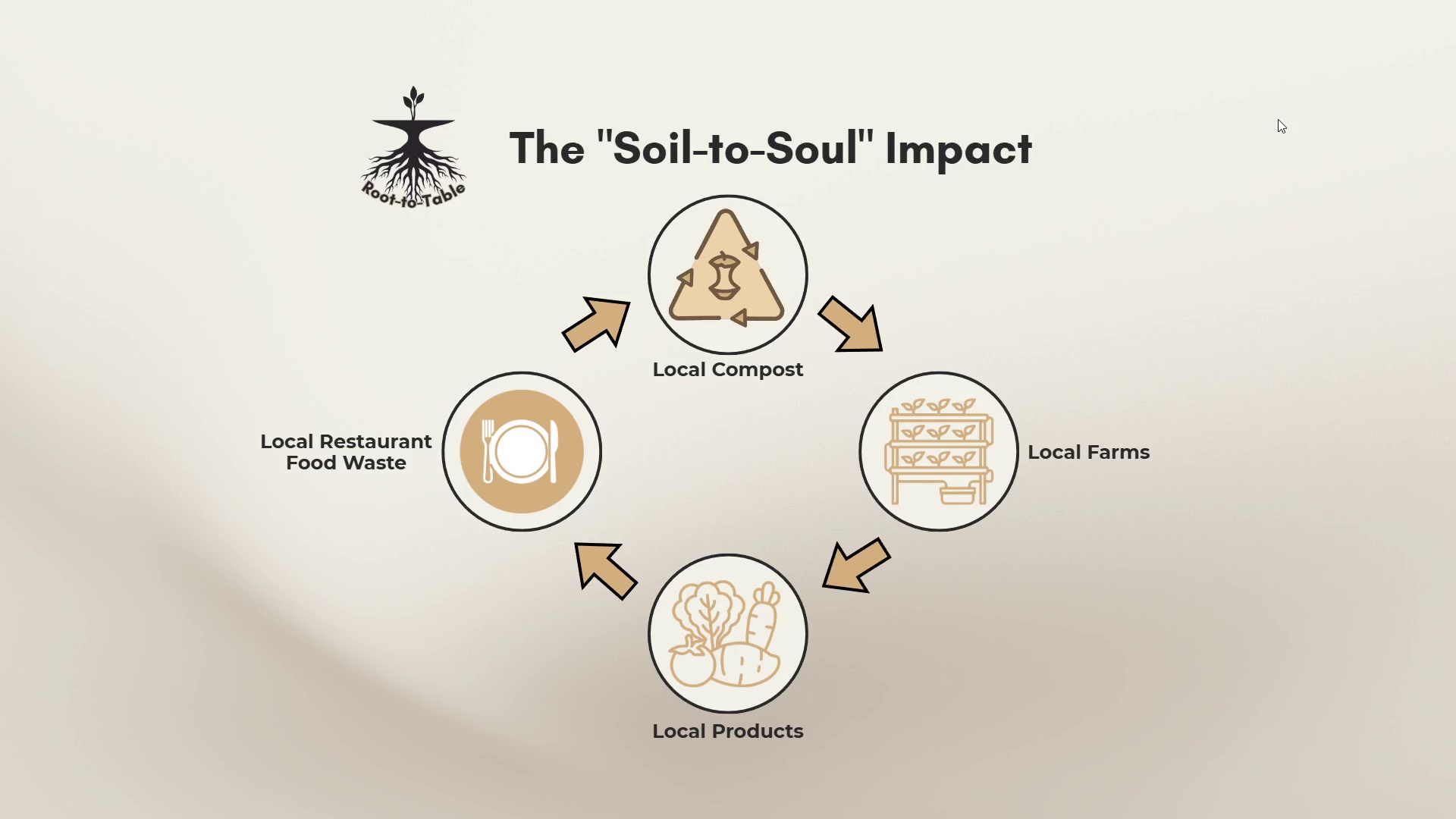 
wait(7.3)
 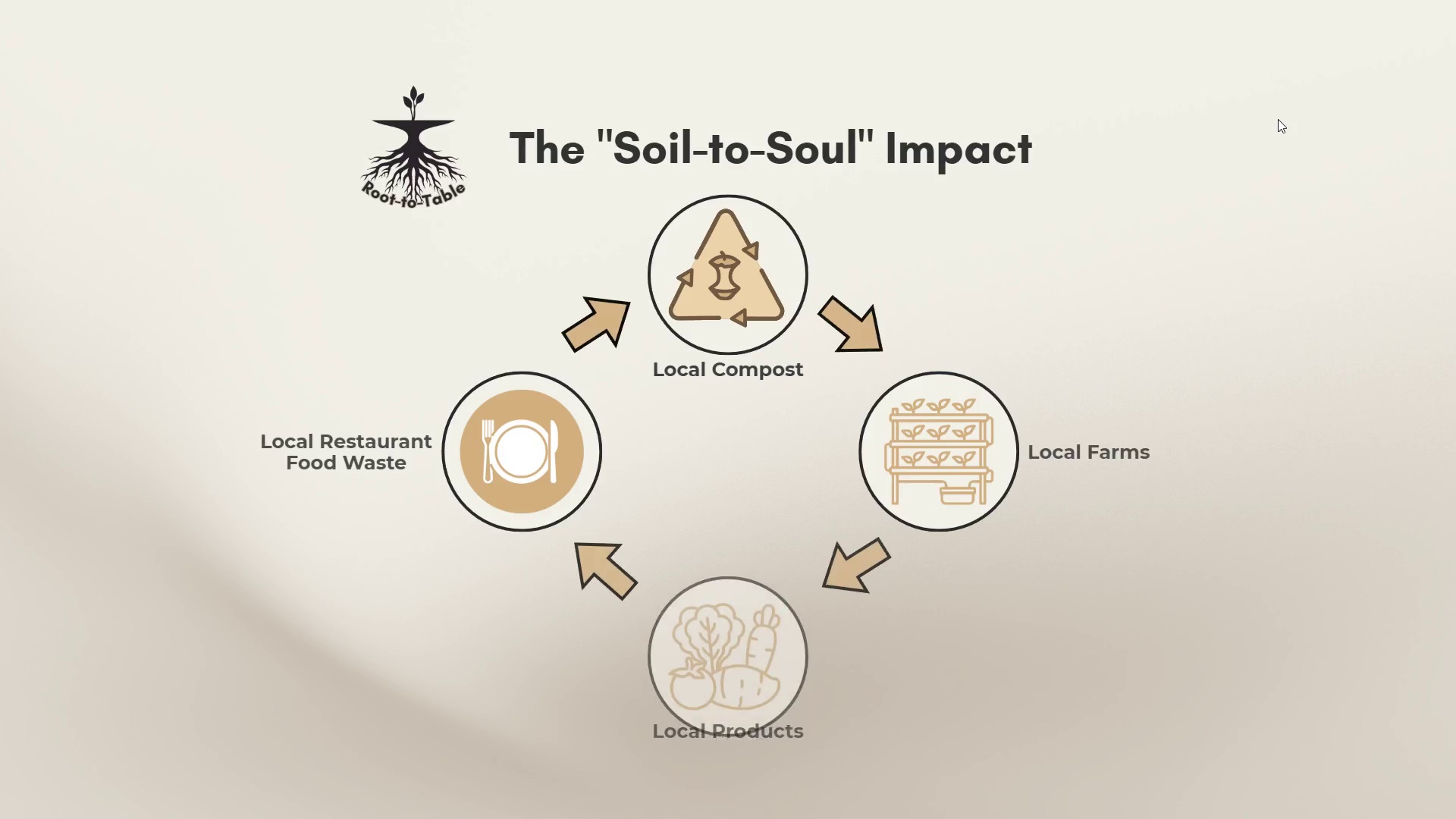 
key(ArrowRight)
 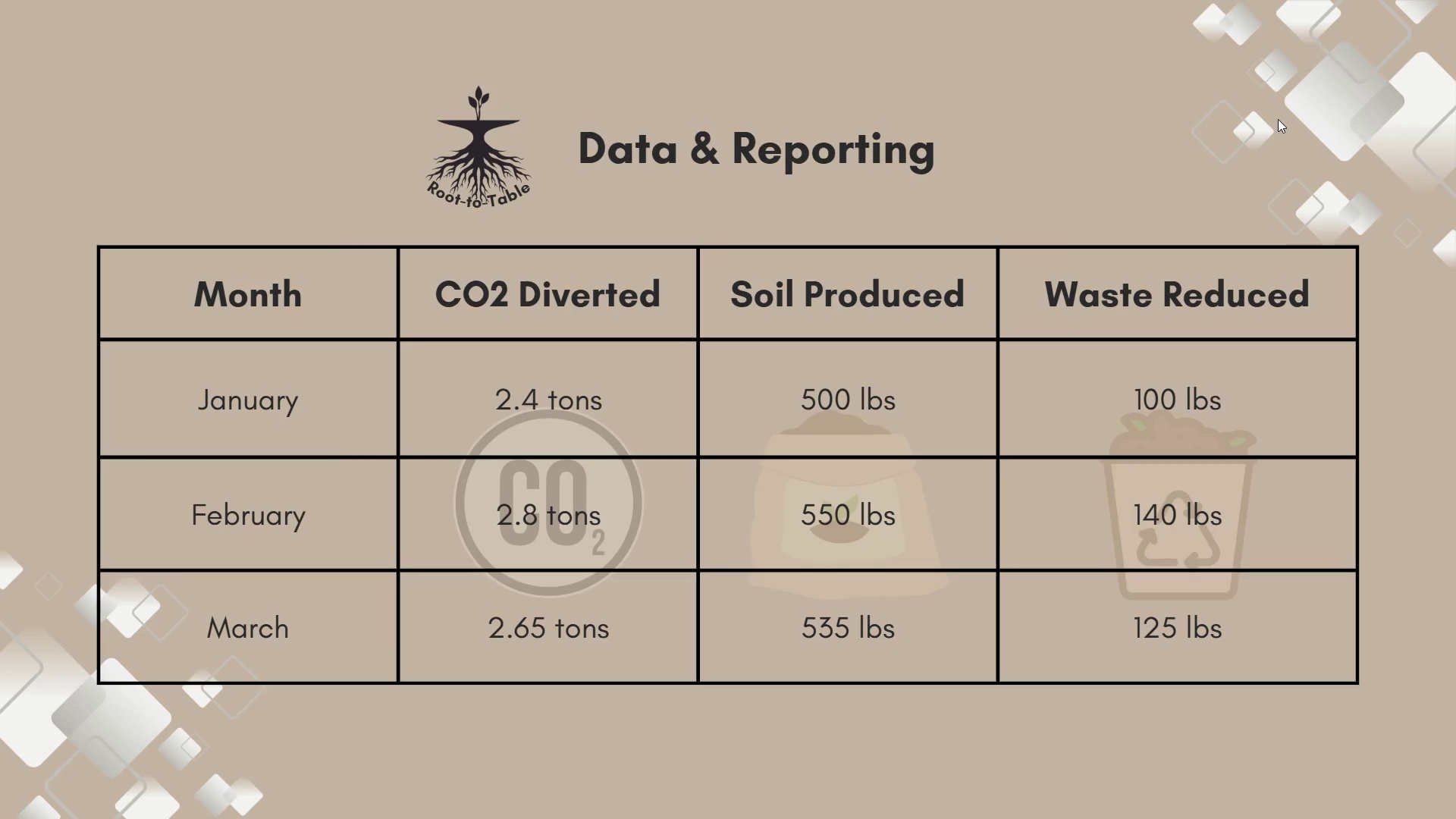 
key(ArrowRight)
 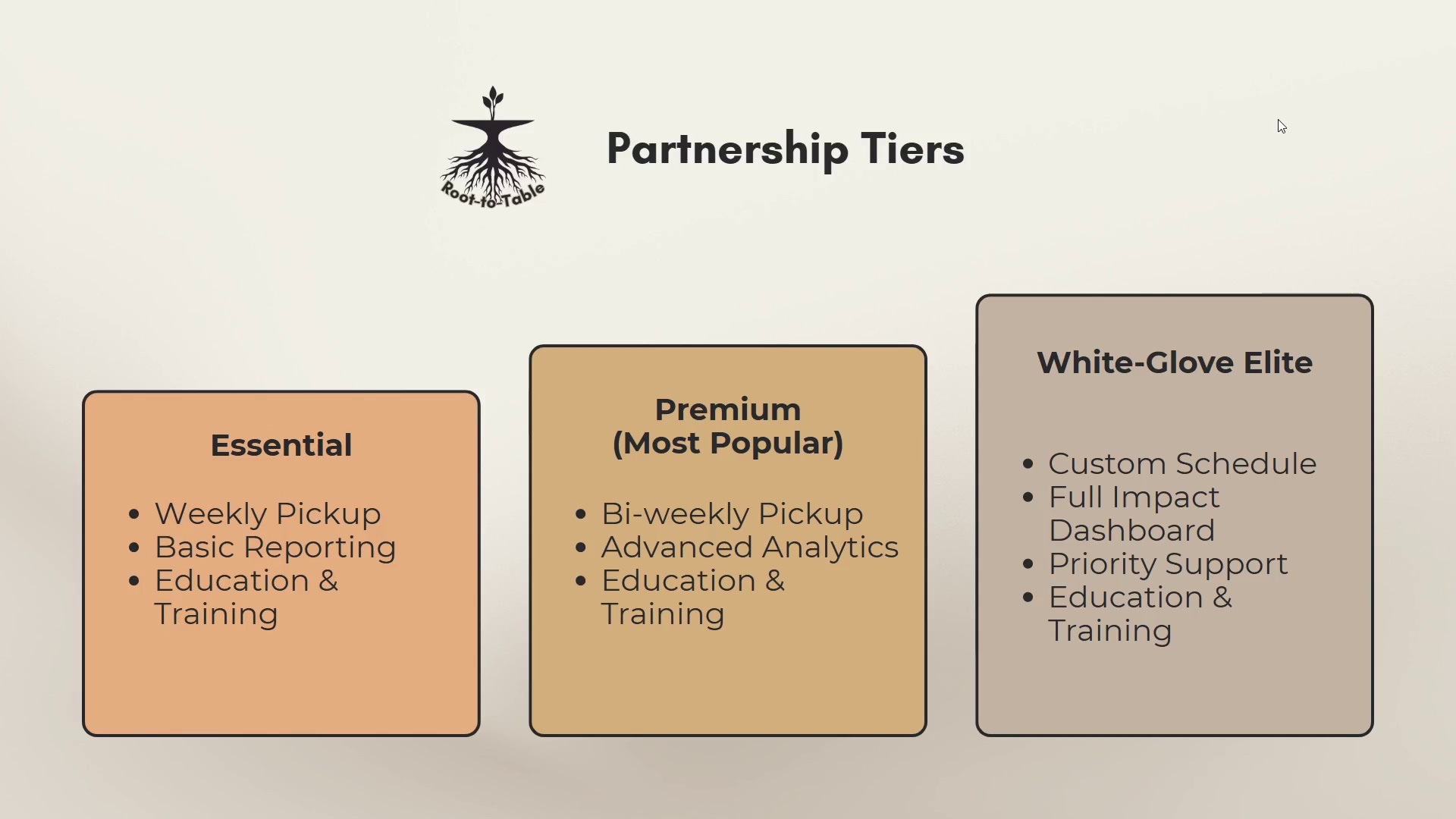 
key(ArrowRight)
 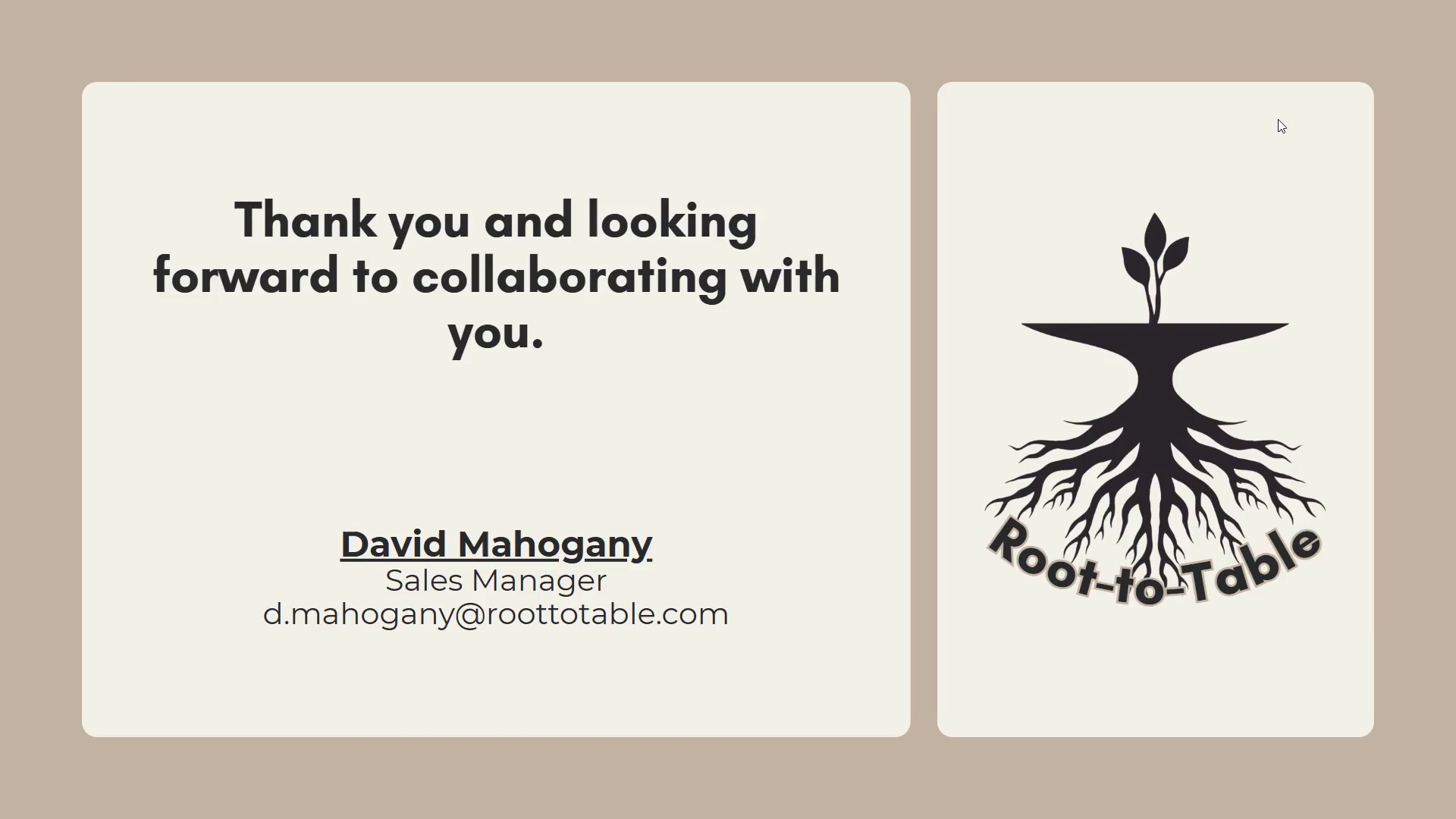 
key(Escape)
 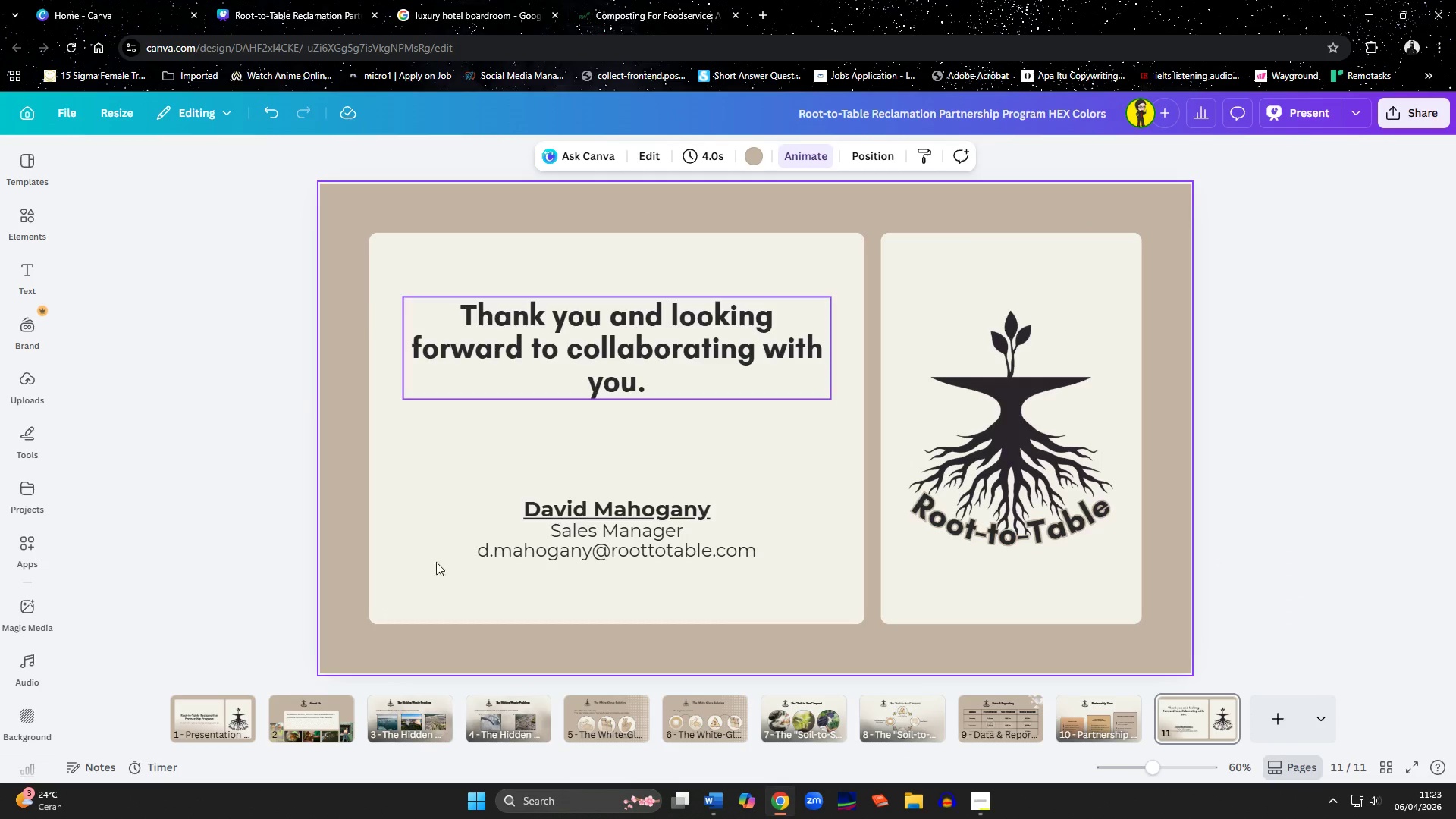 
left_click([430, 717])
 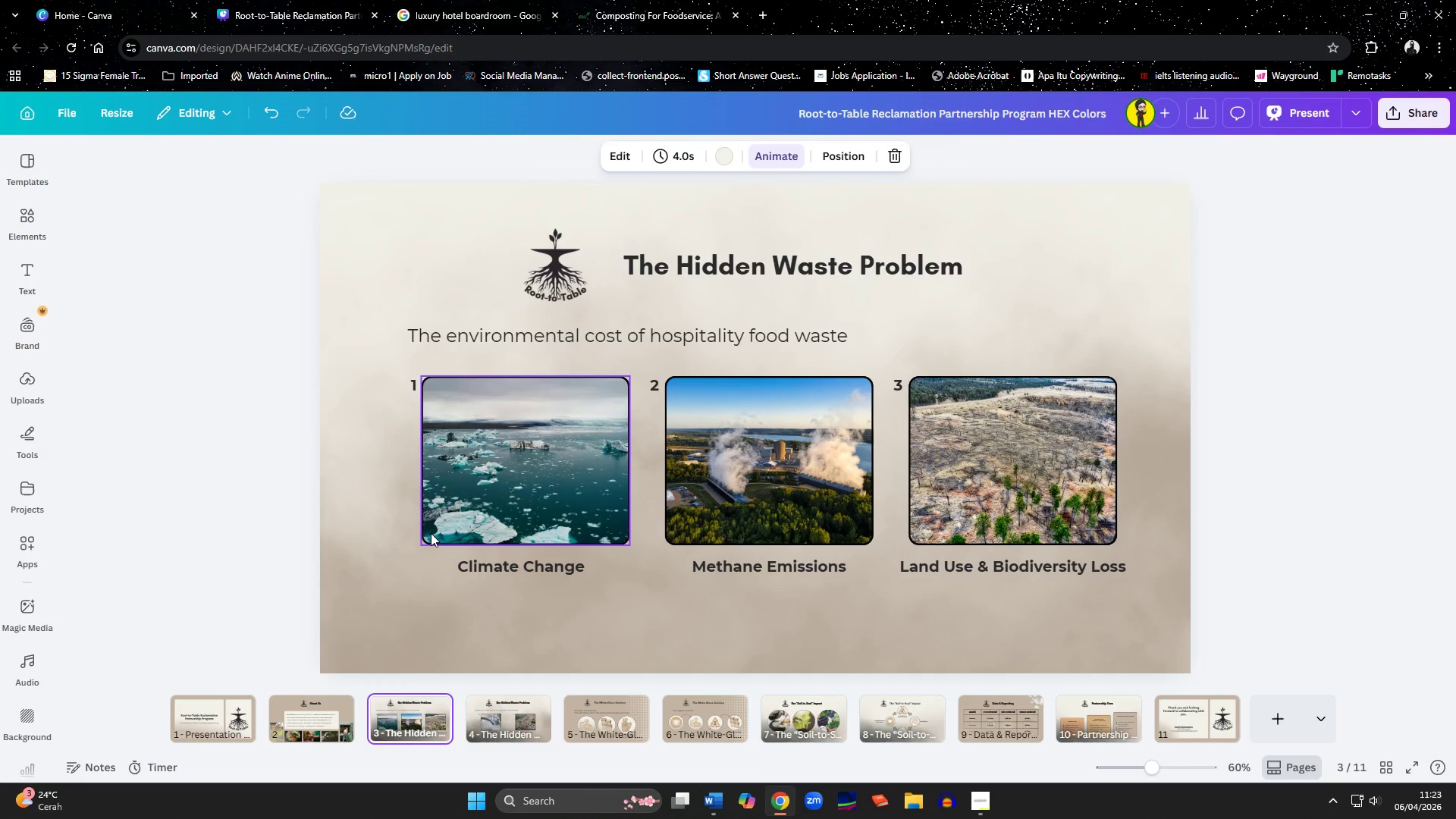 
left_click([431, 532])
 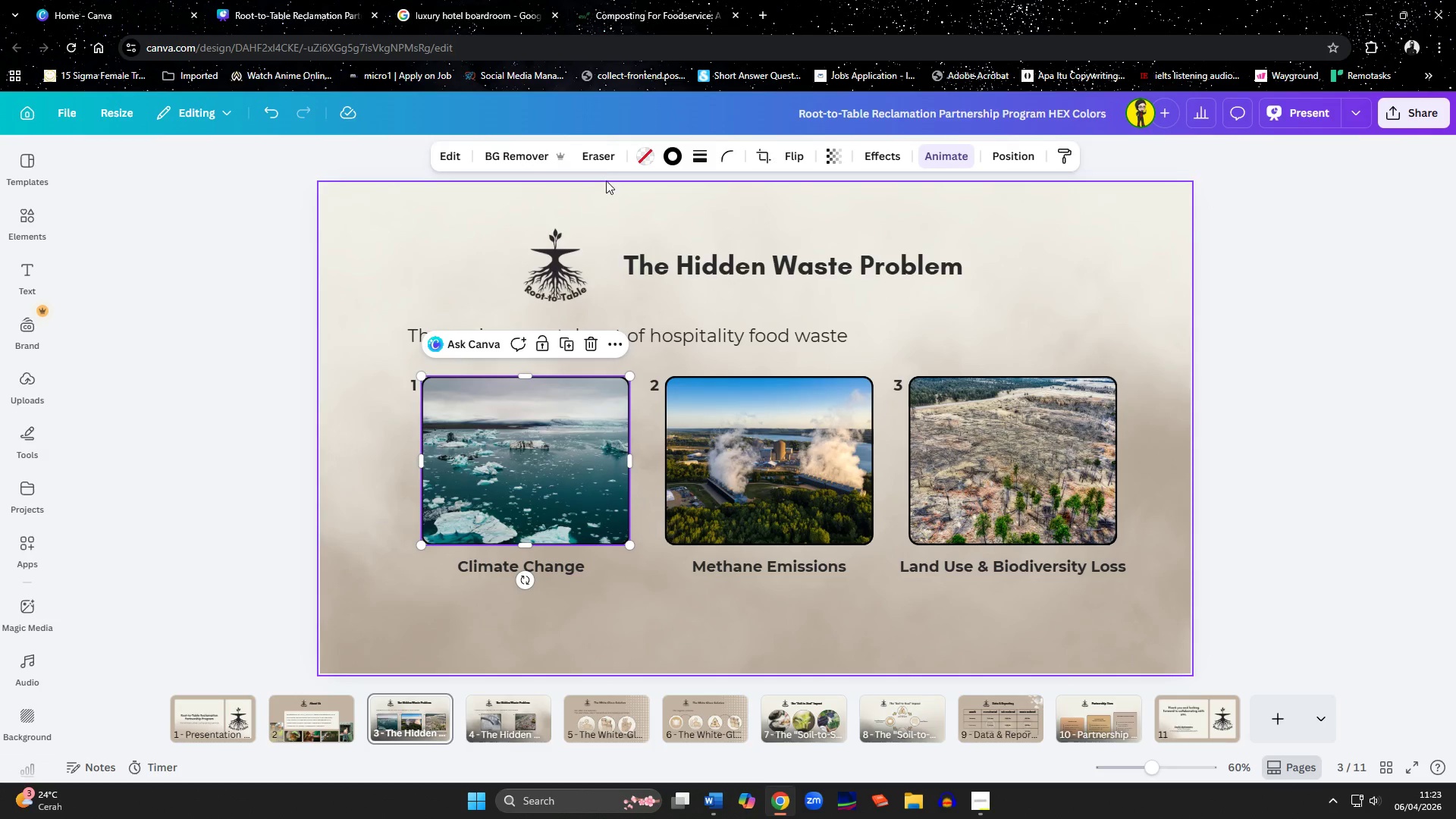 
left_click([670, 155])
 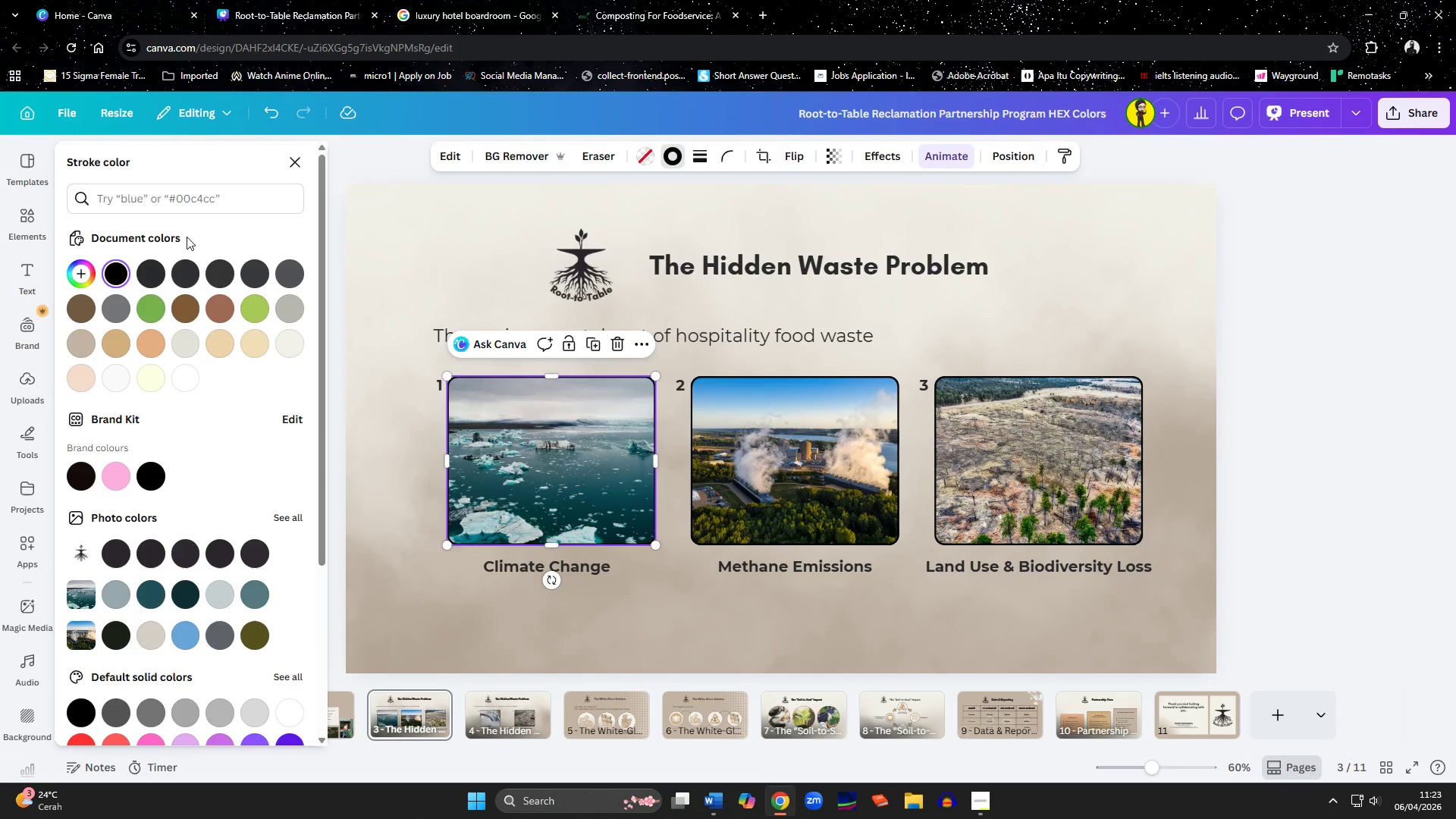 
left_click([137, 274])
 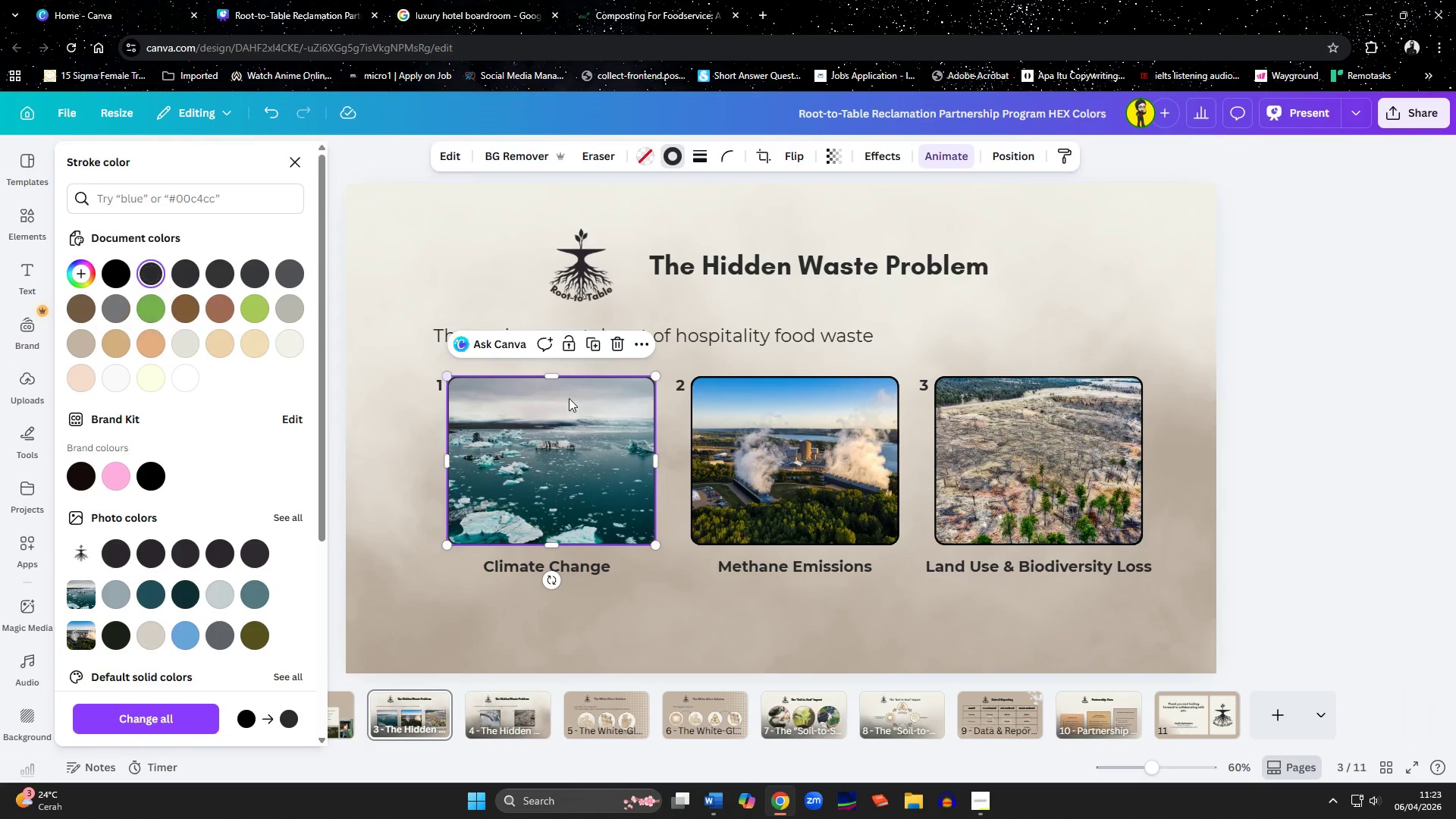 
left_click([773, 430])
 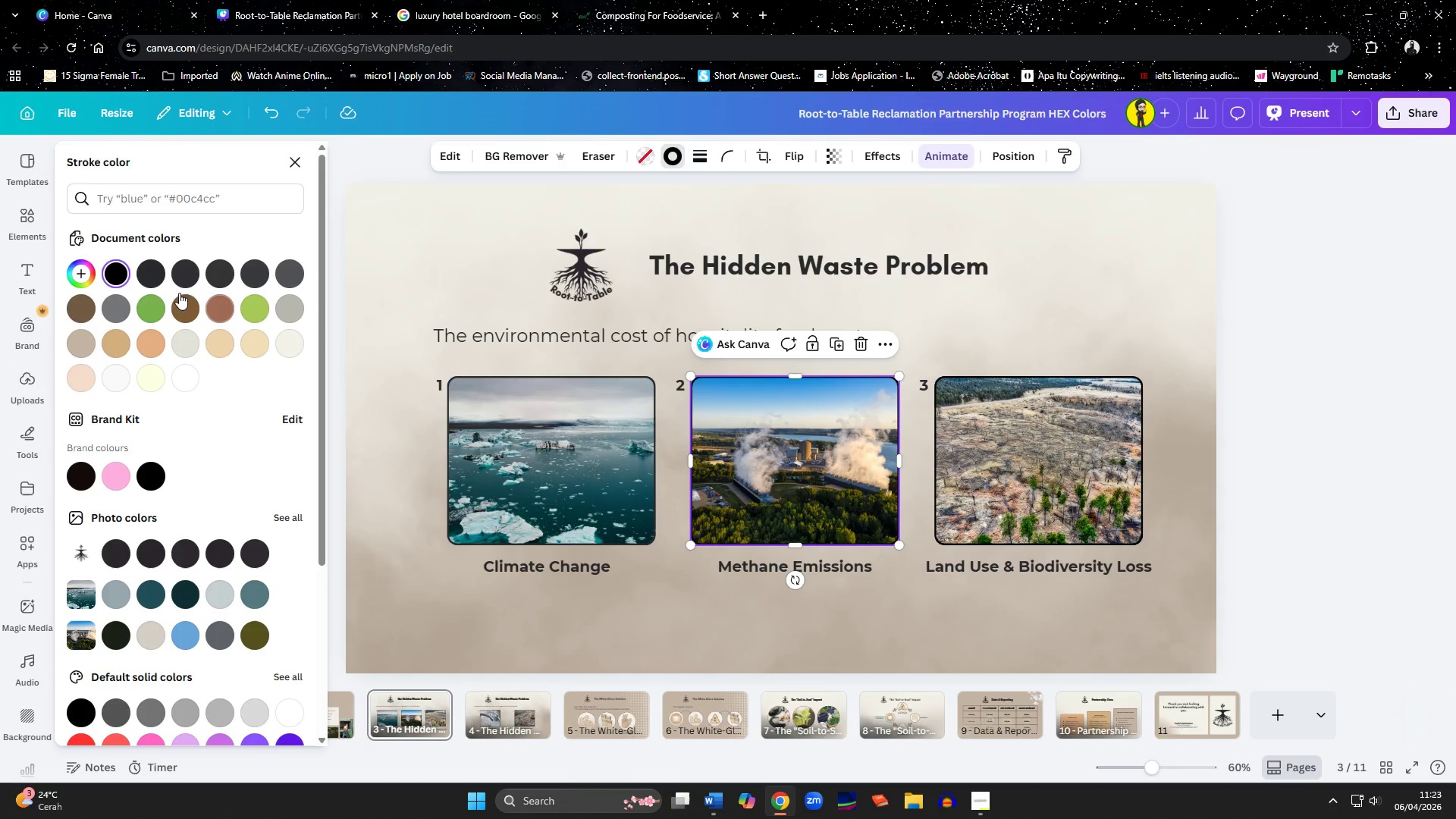 
left_click([164, 270])
 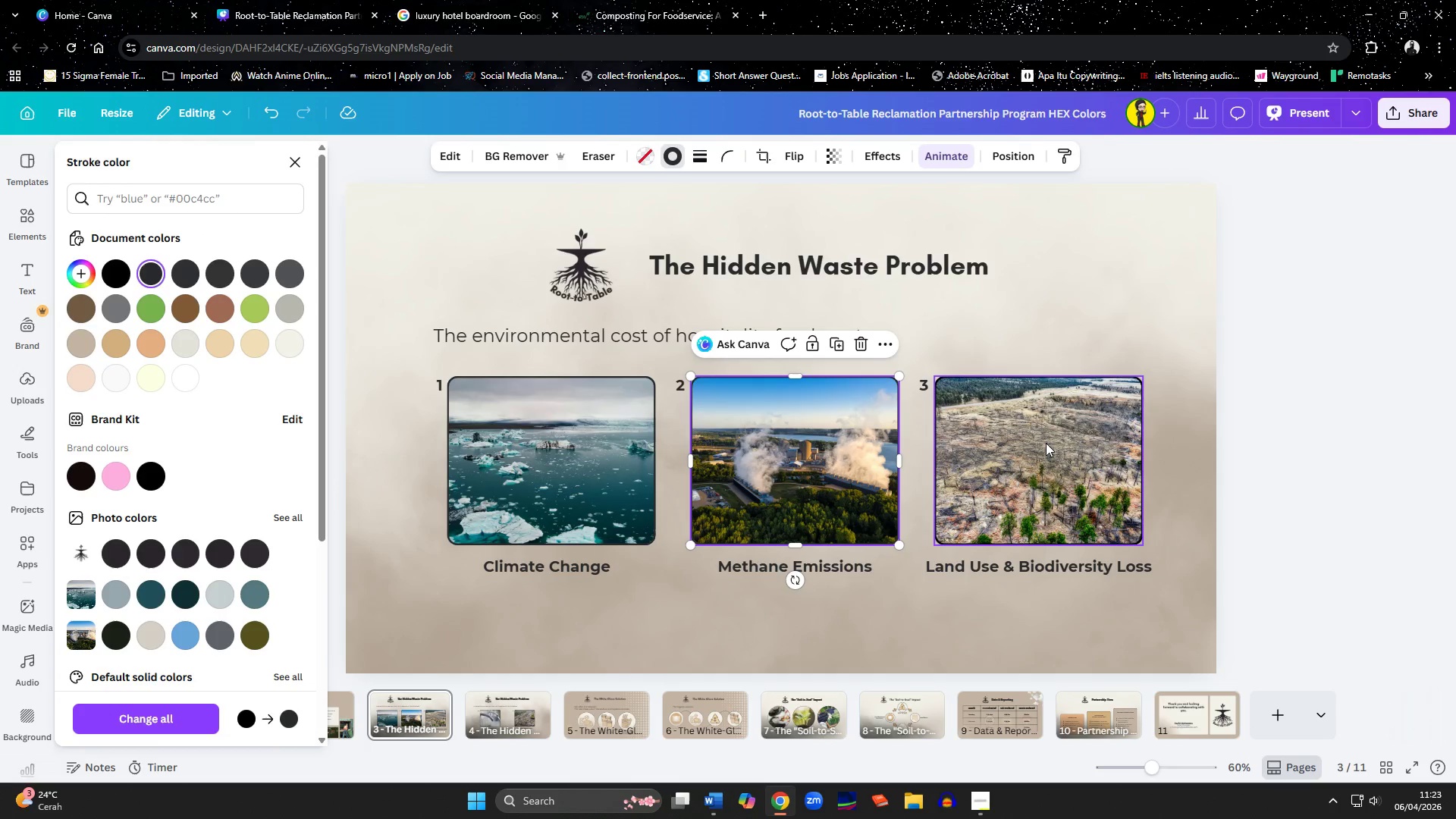 
left_click([1046, 443])
 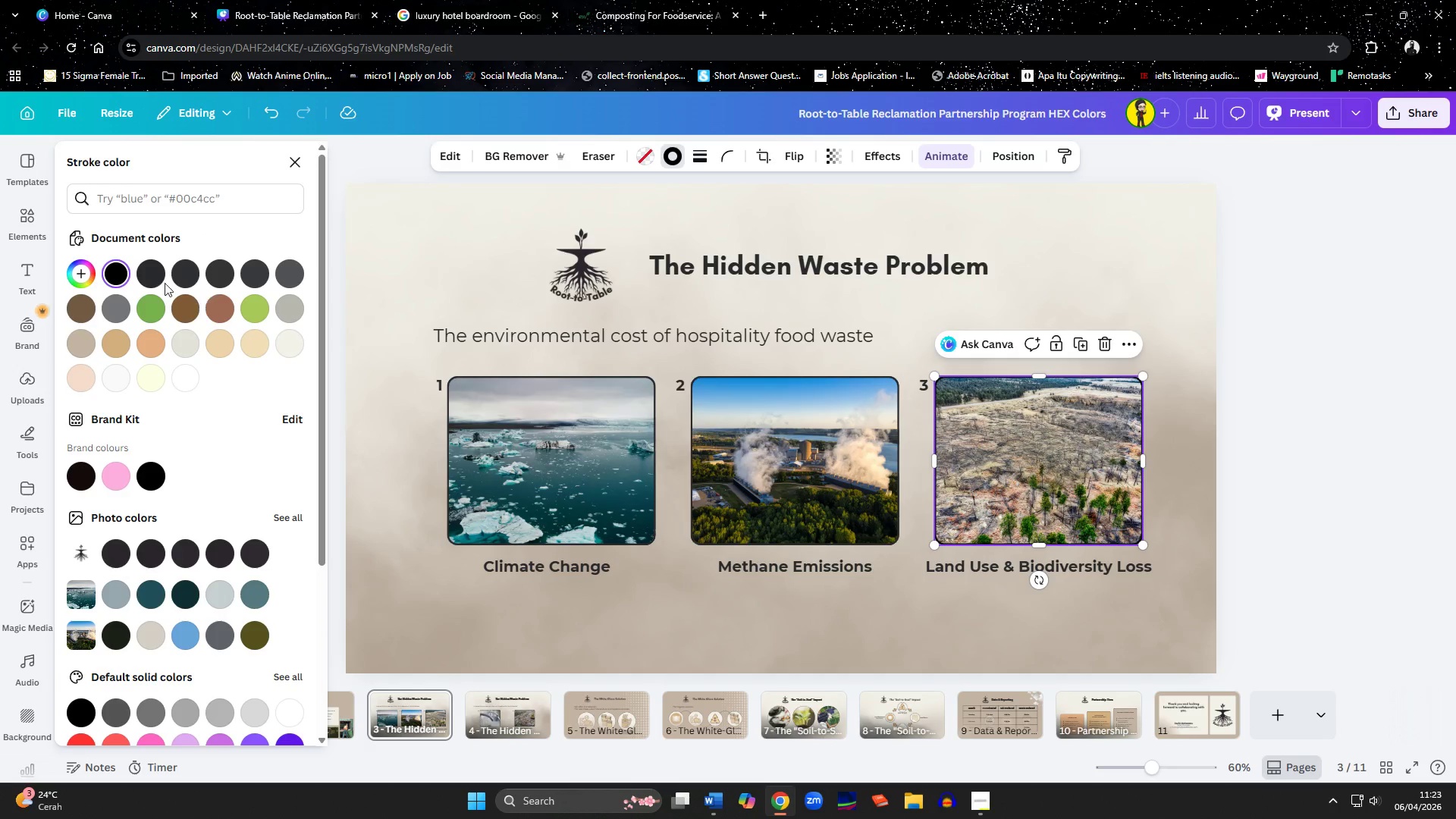 
left_click([158, 277])
 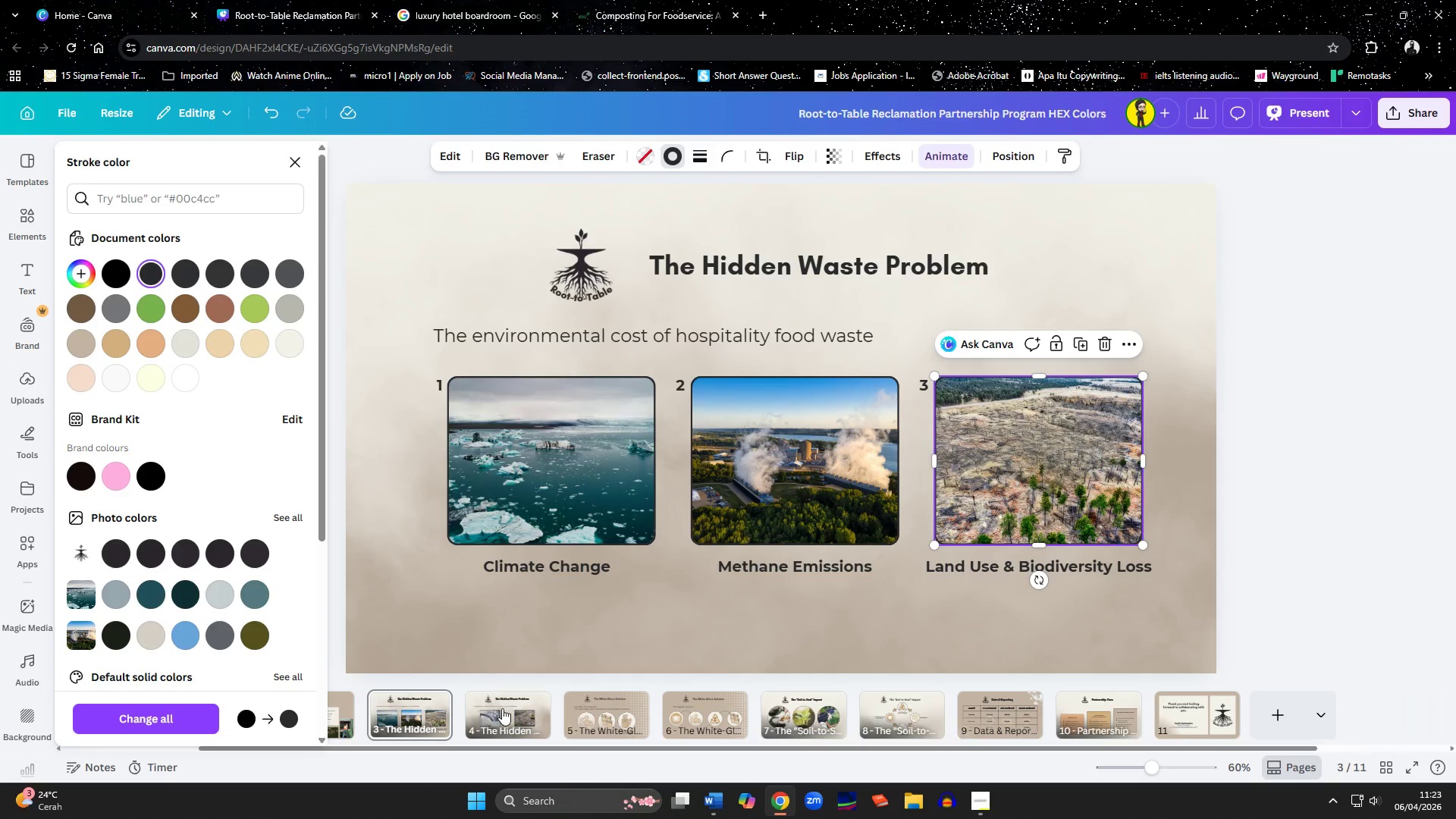 
left_click([502, 710])
 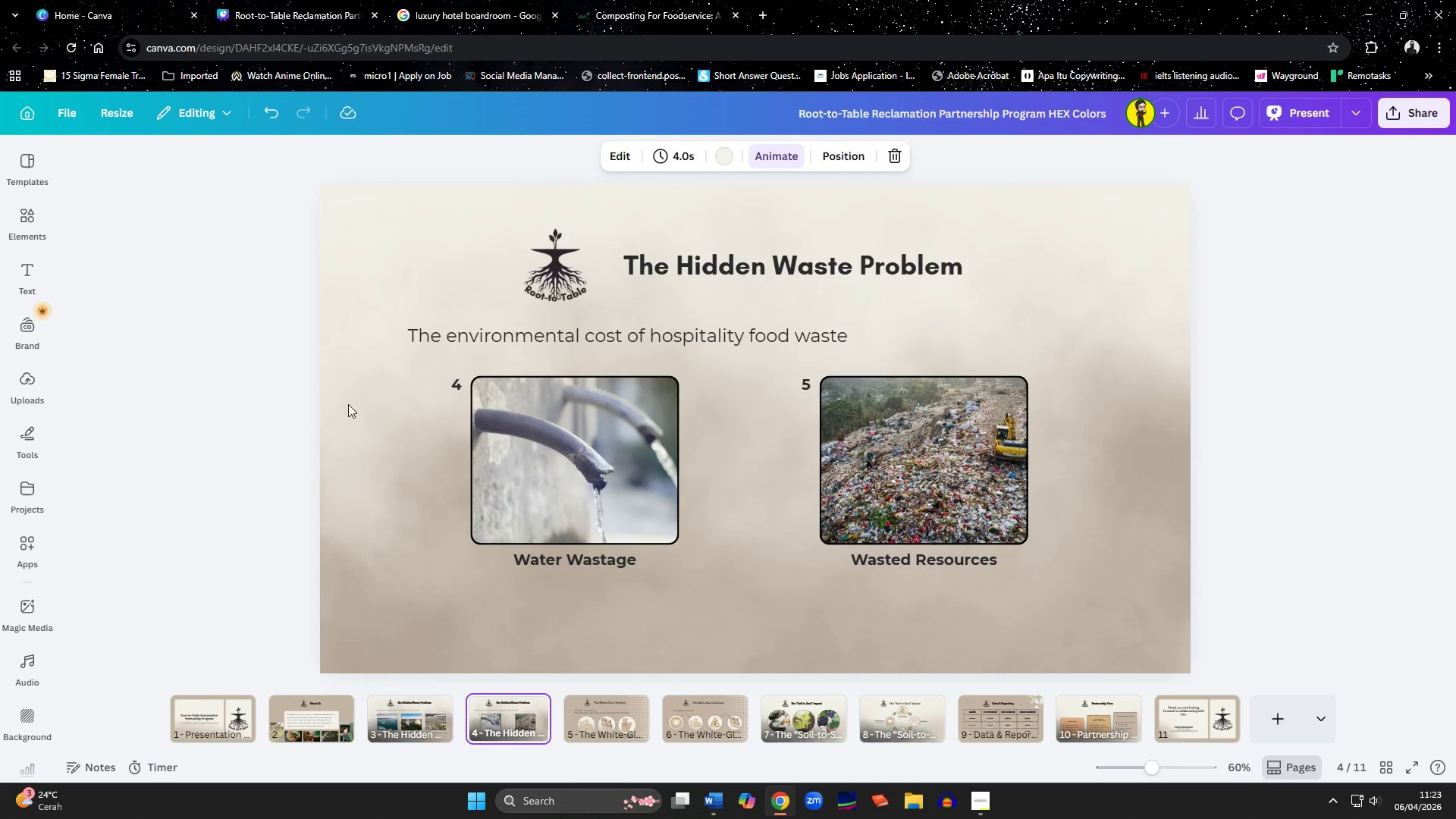 
left_click([584, 431])
 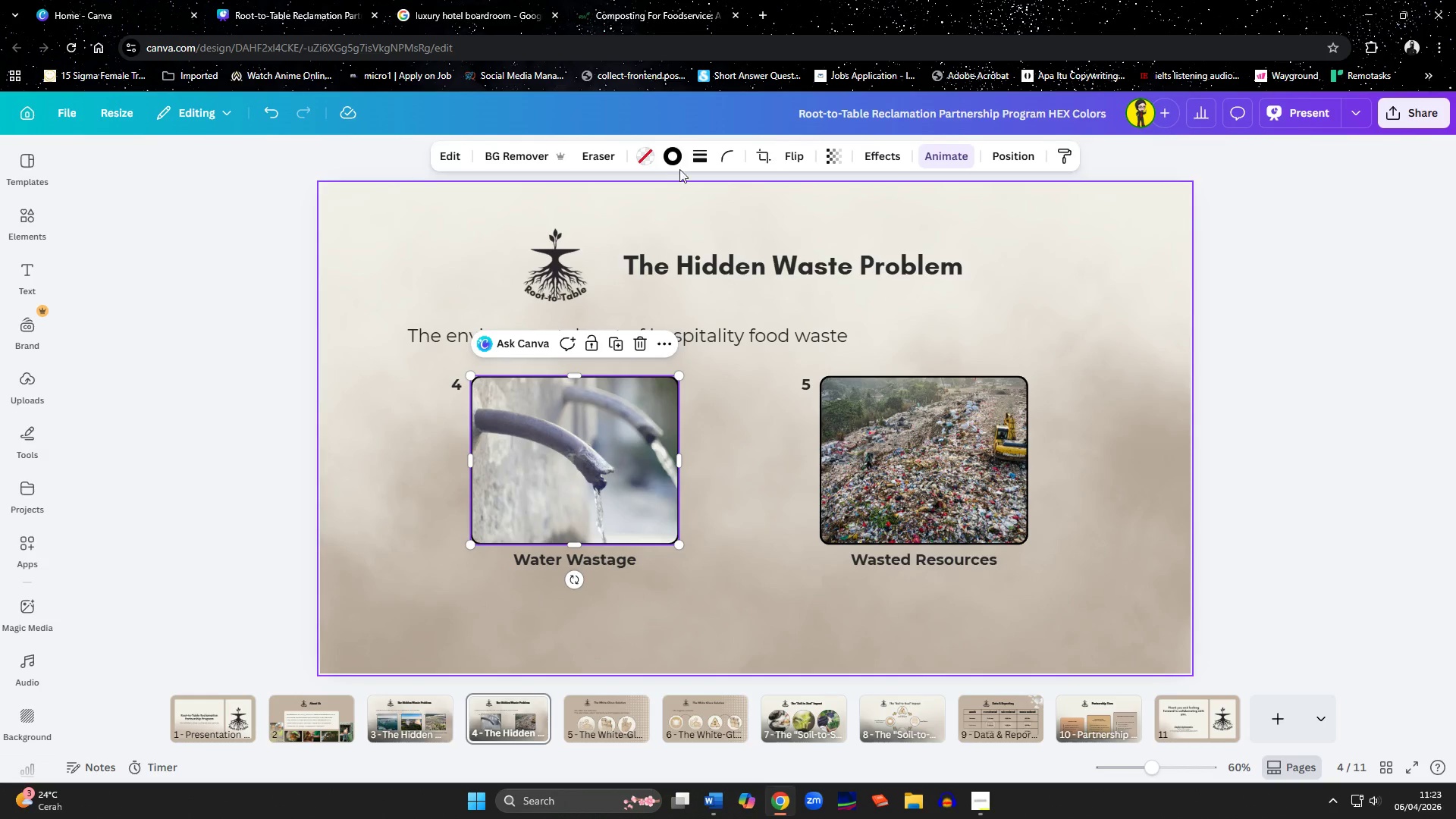 
left_click([676, 155])
 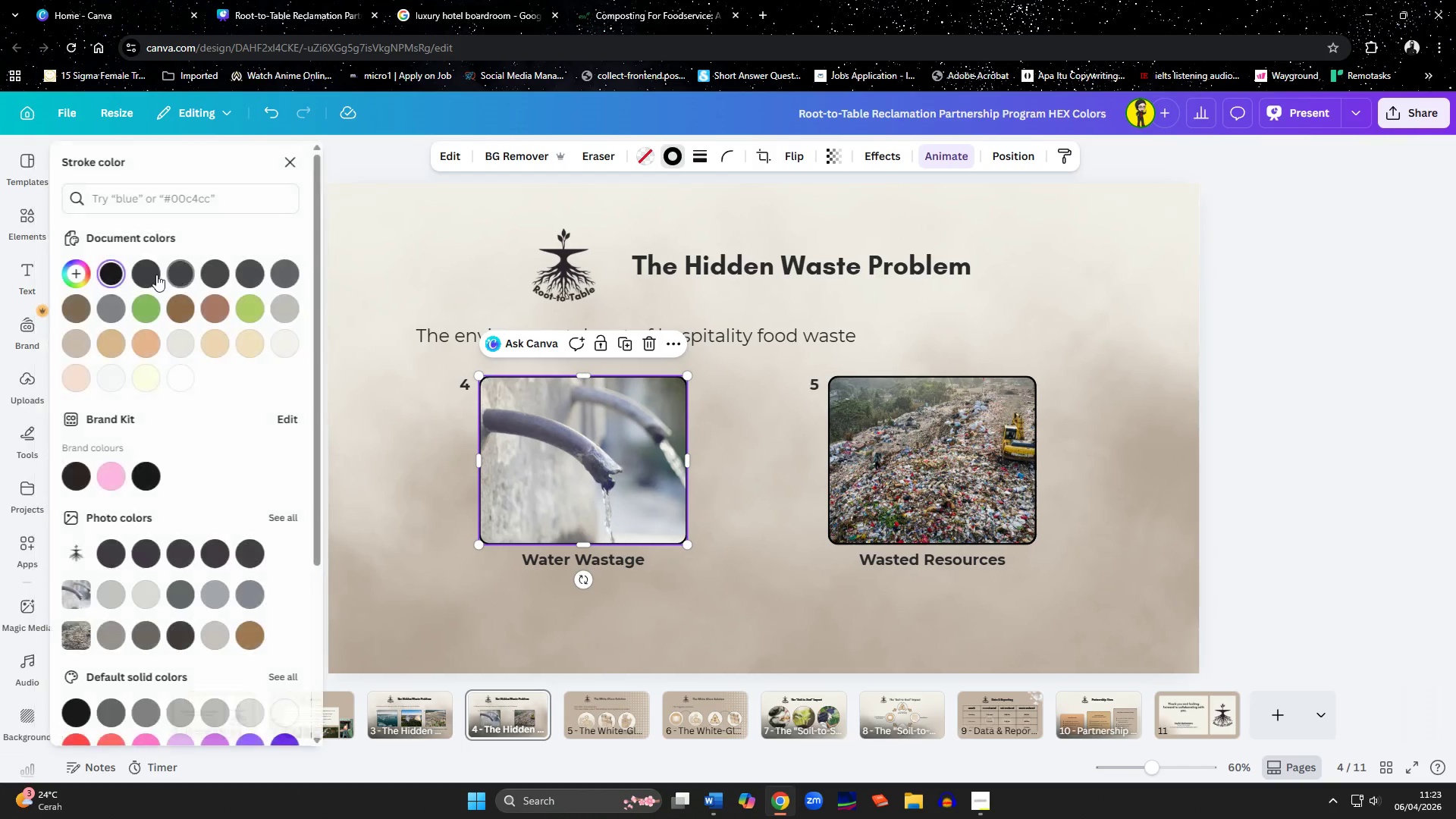 
left_click([147, 281])
 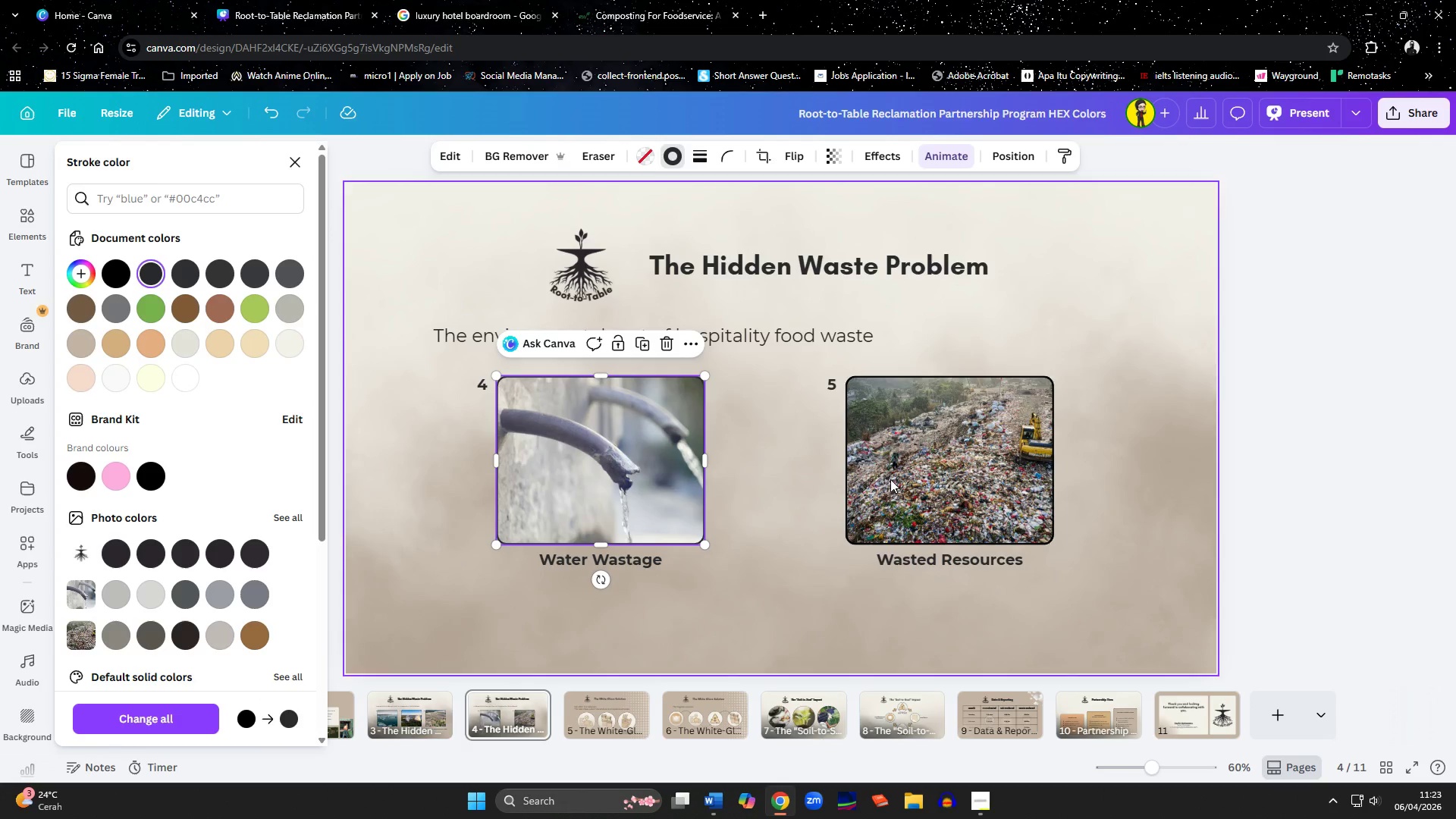 
left_click([908, 479])
 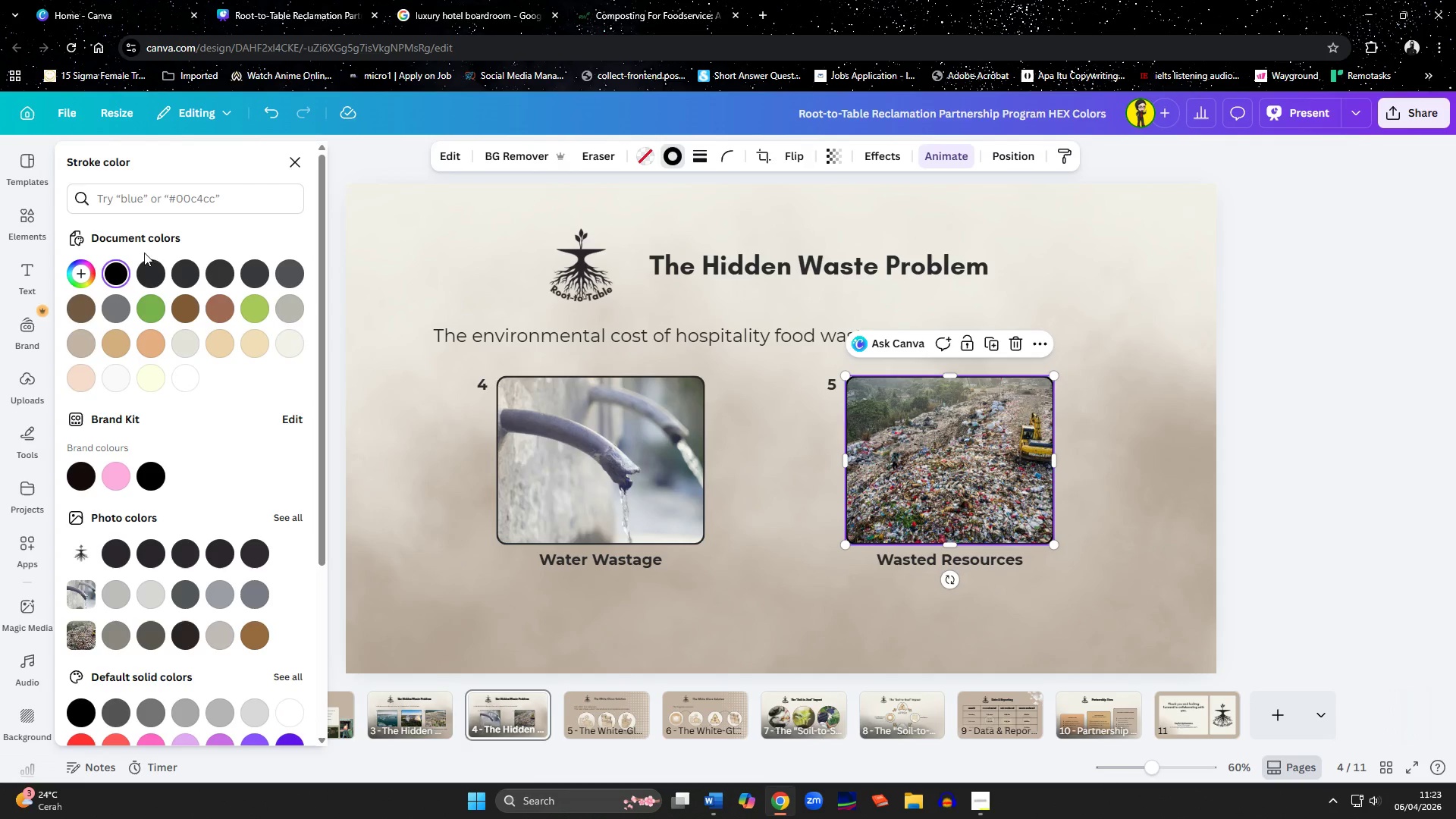 
left_click([143, 274])
 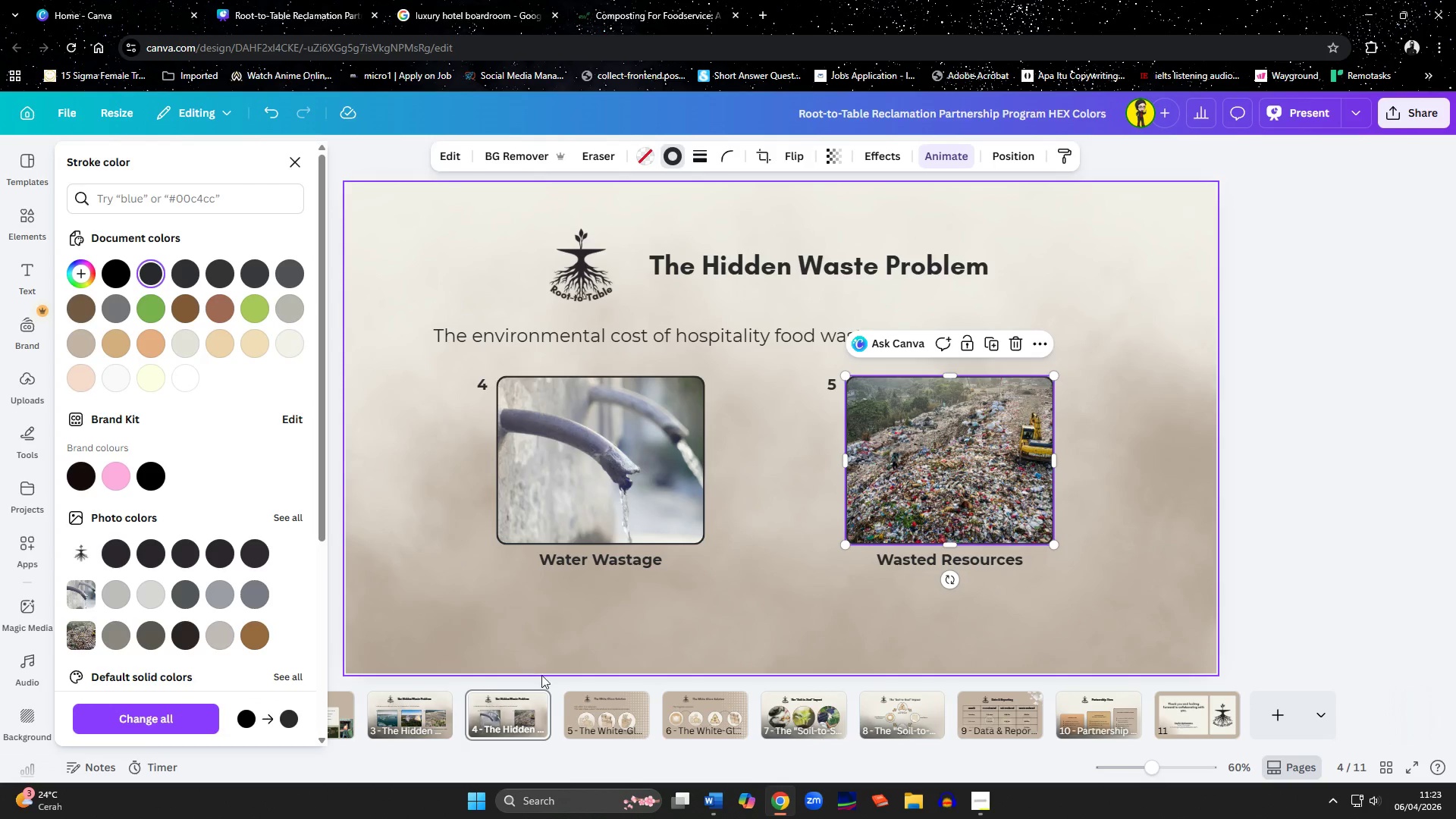 
left_click([594, 711])
 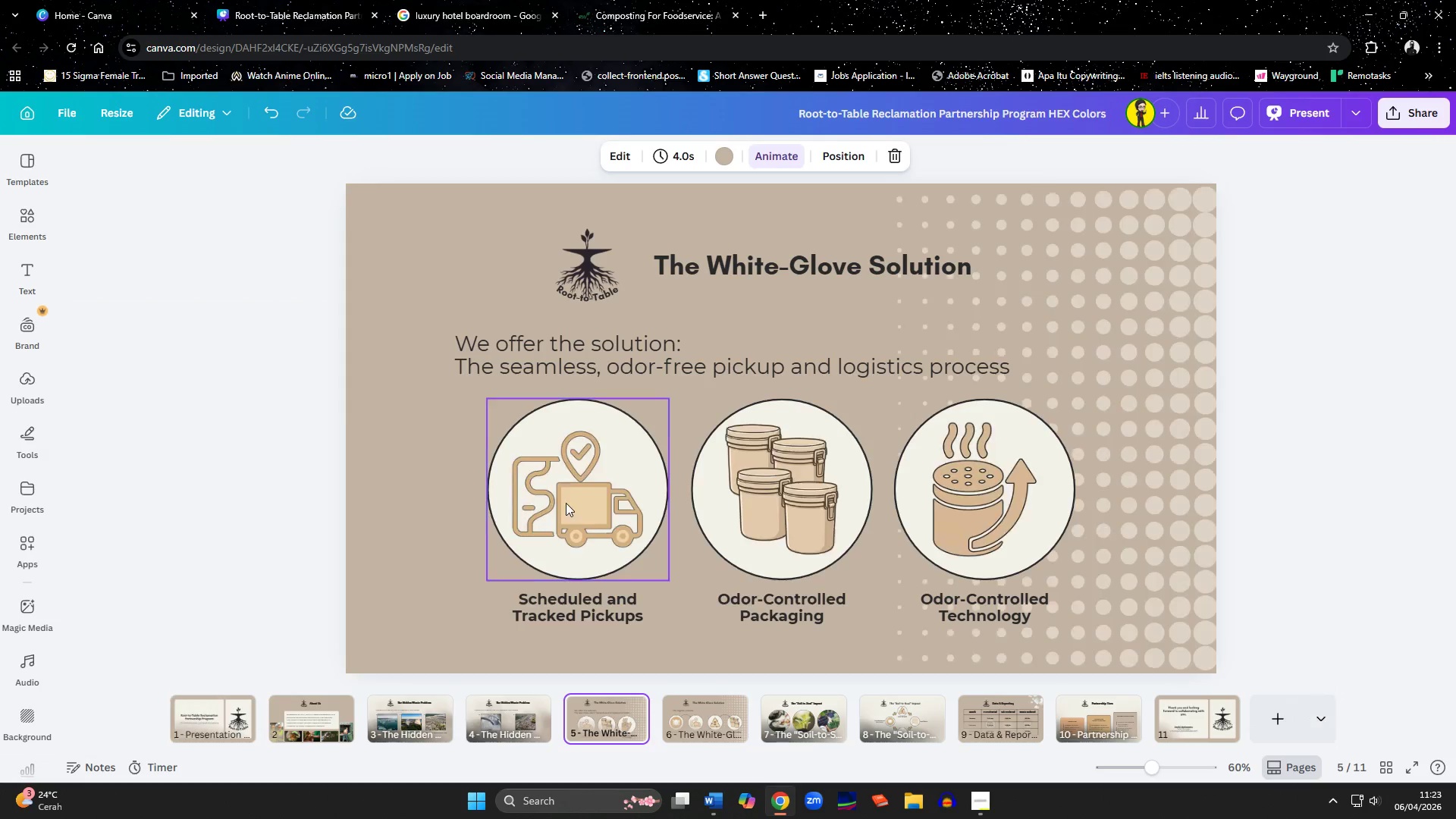 
left_click([556, 474])
 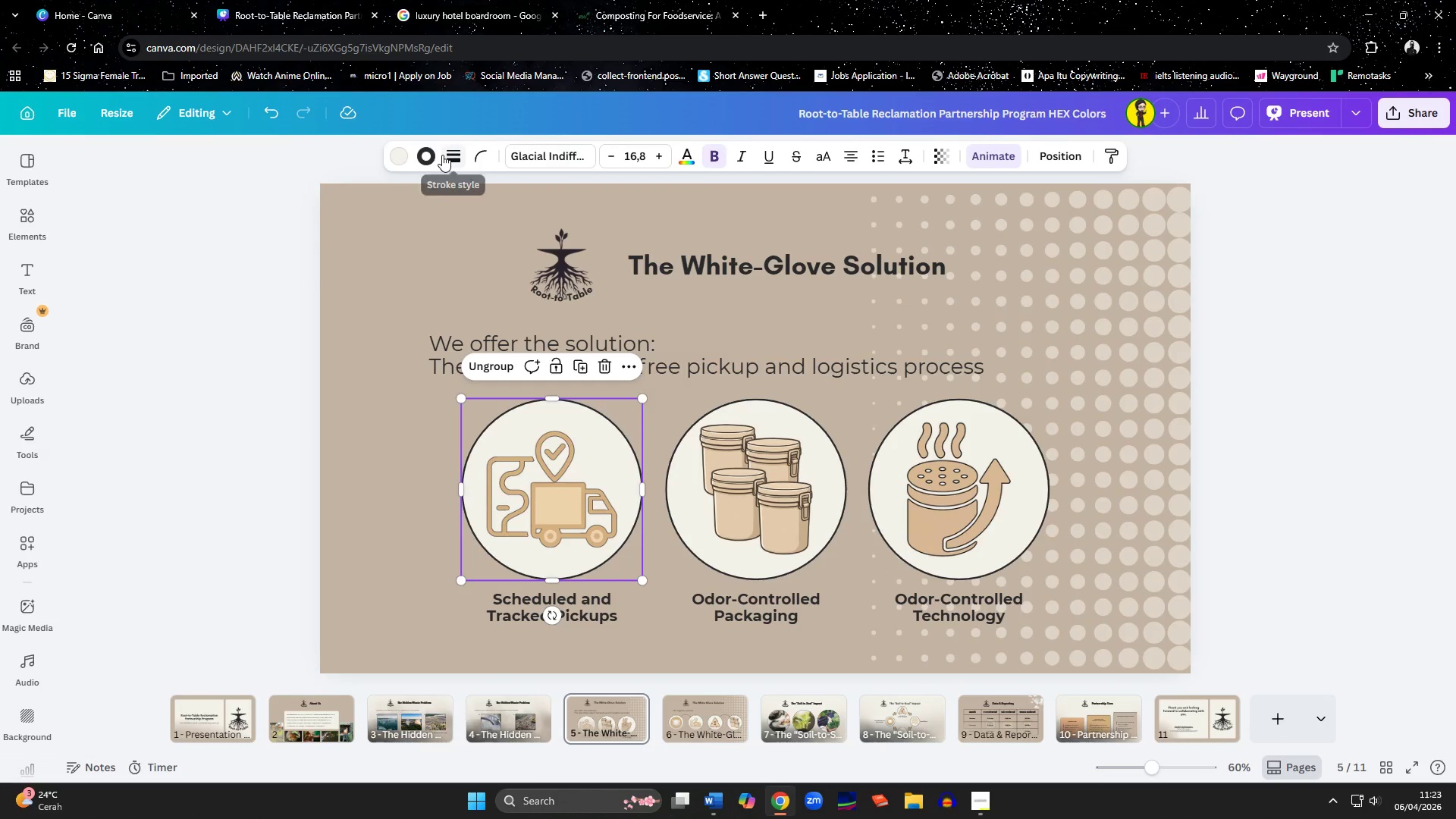 
left_click([433, 155])
 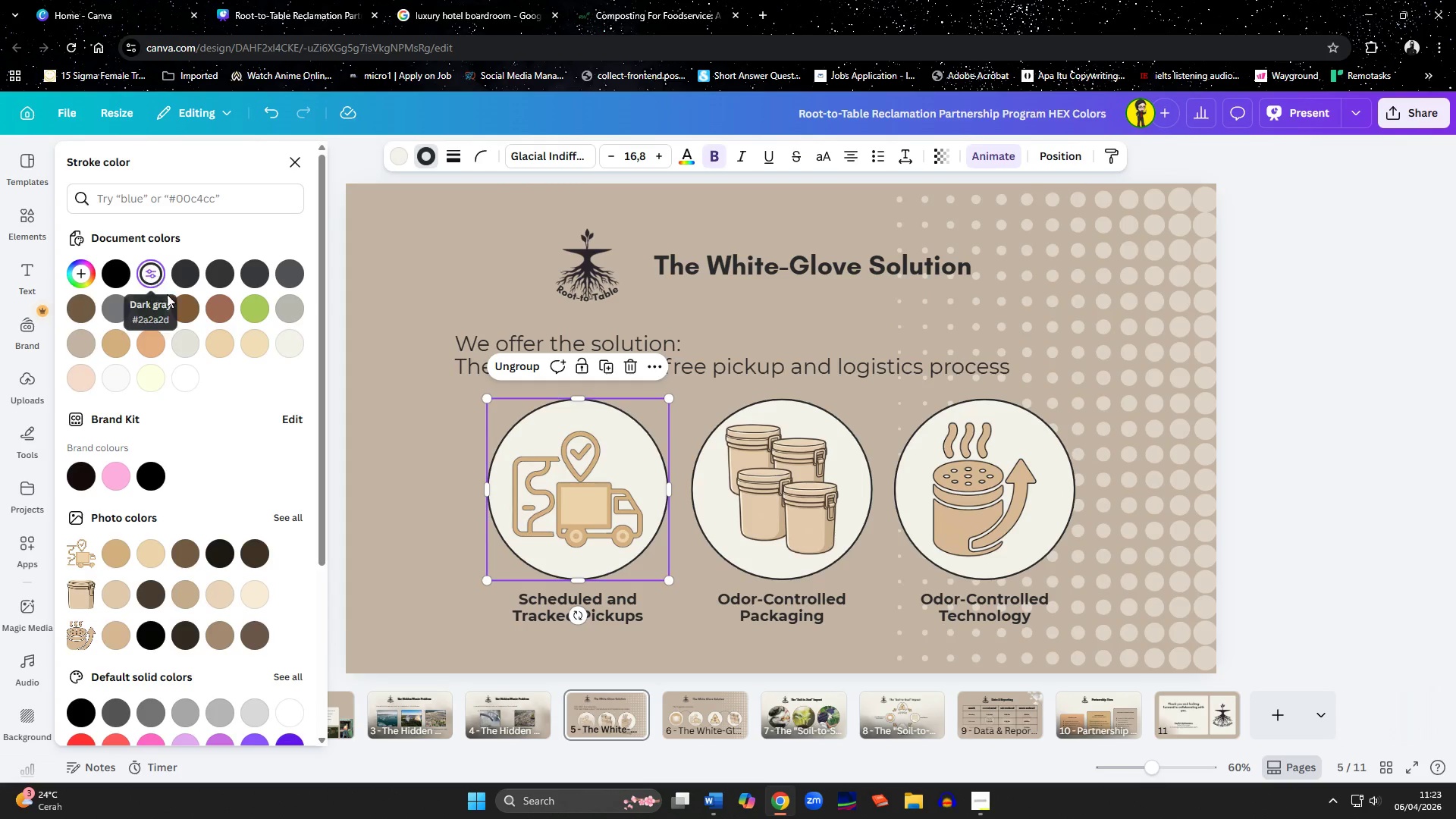 
left_click([808, 485])
 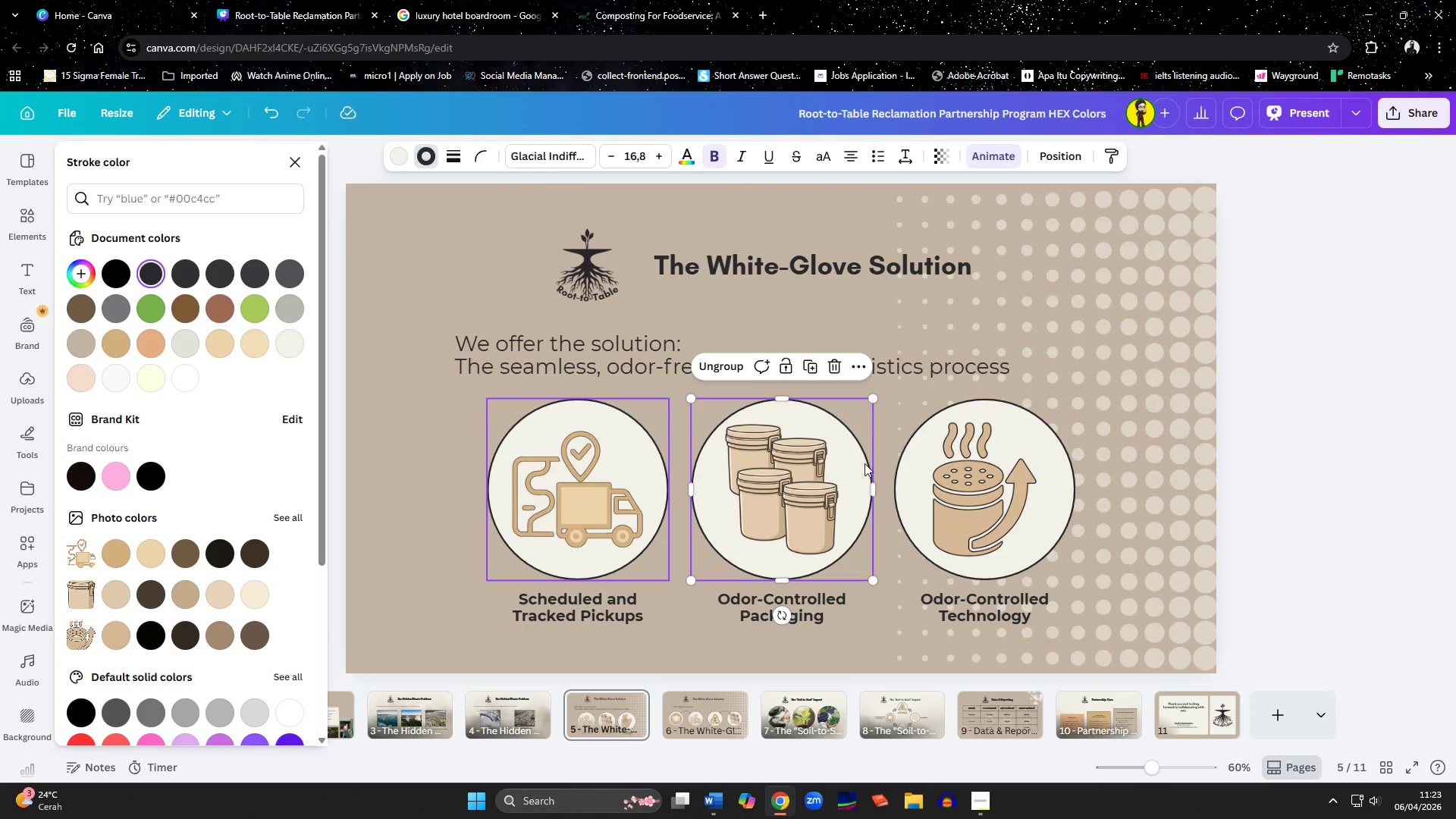 
left_click([977, 470])
 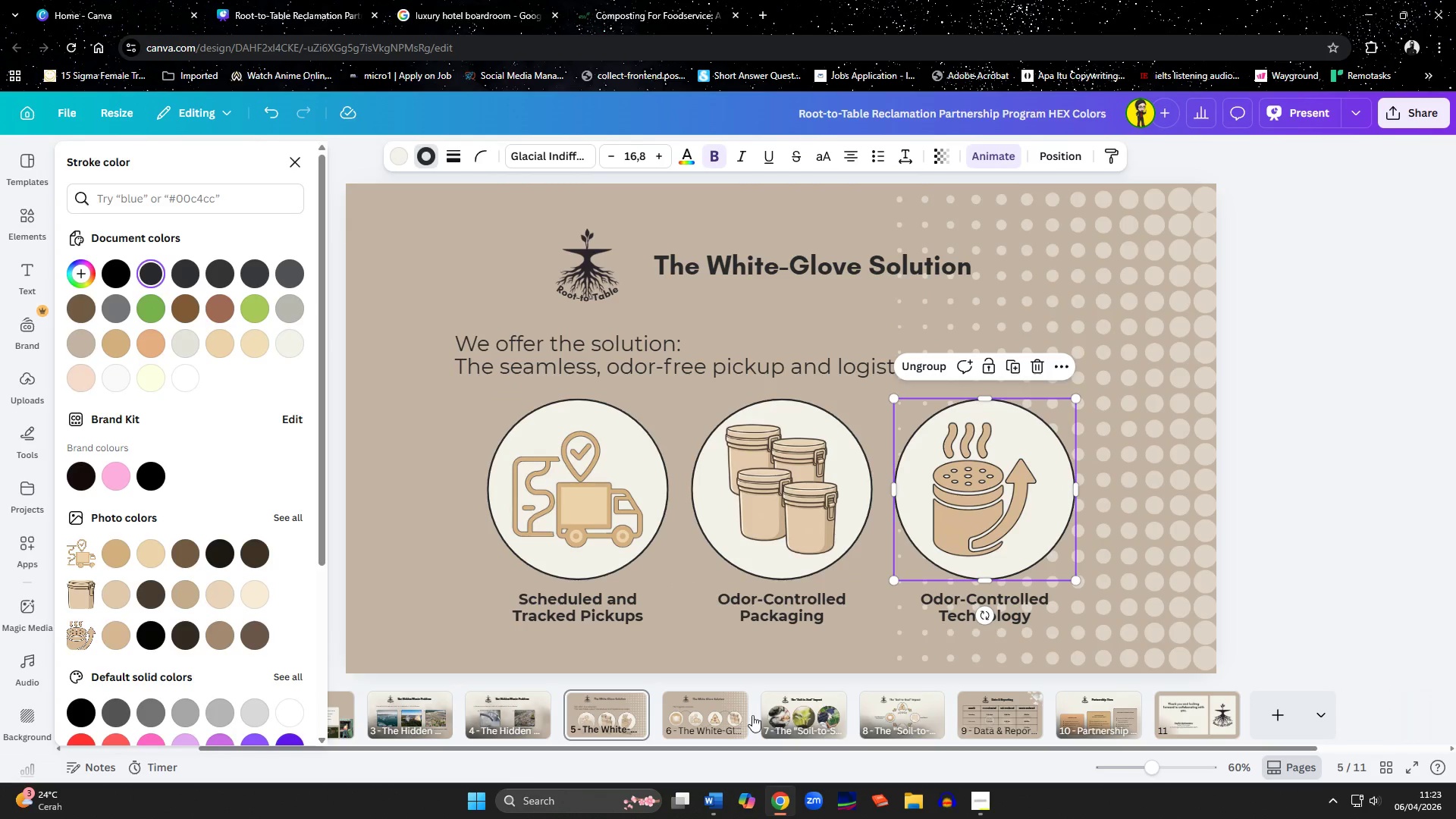 
left_click([731, 708])
 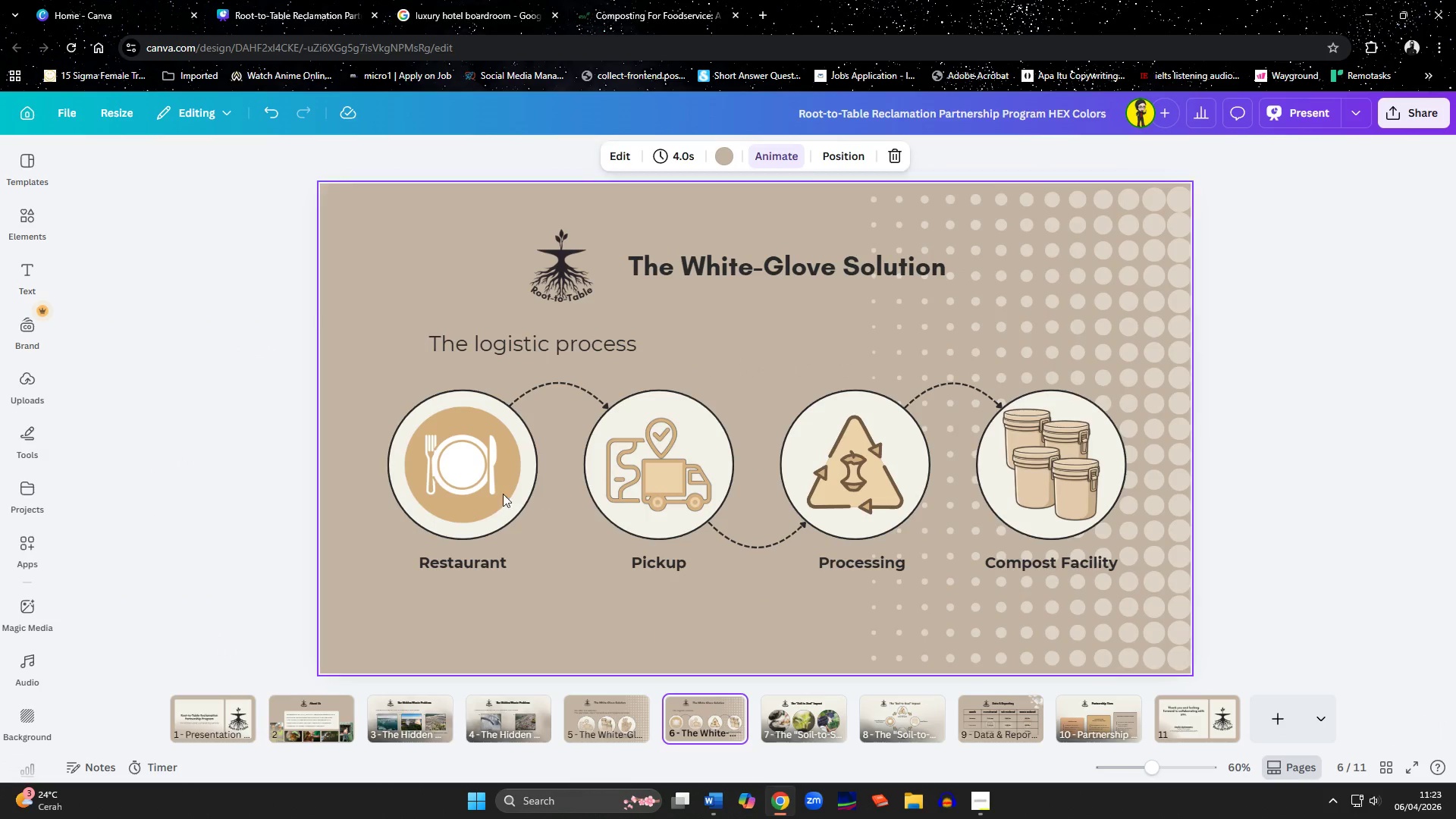 
left_click([435, 455])
 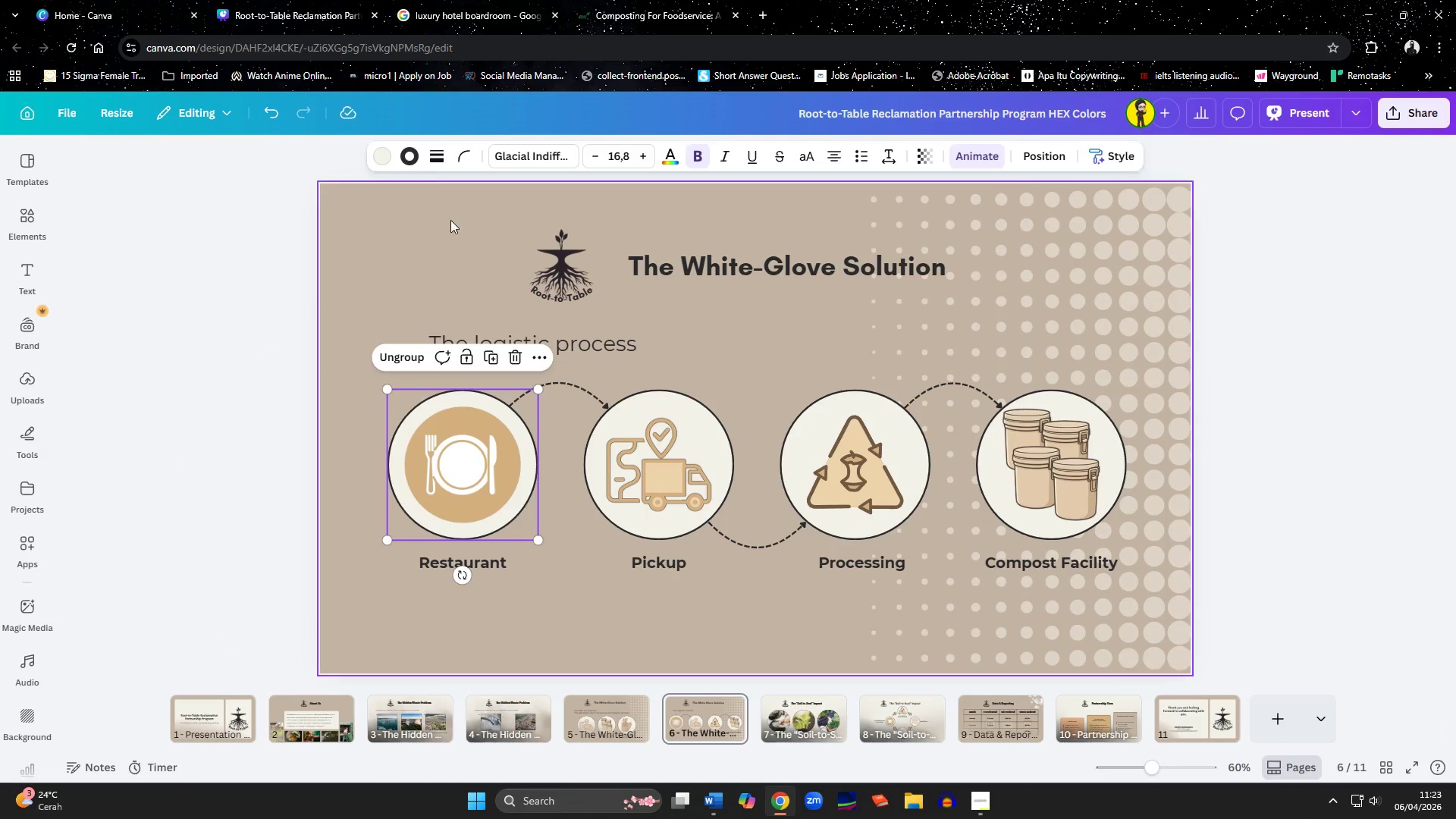 
left_click([413, 158])
 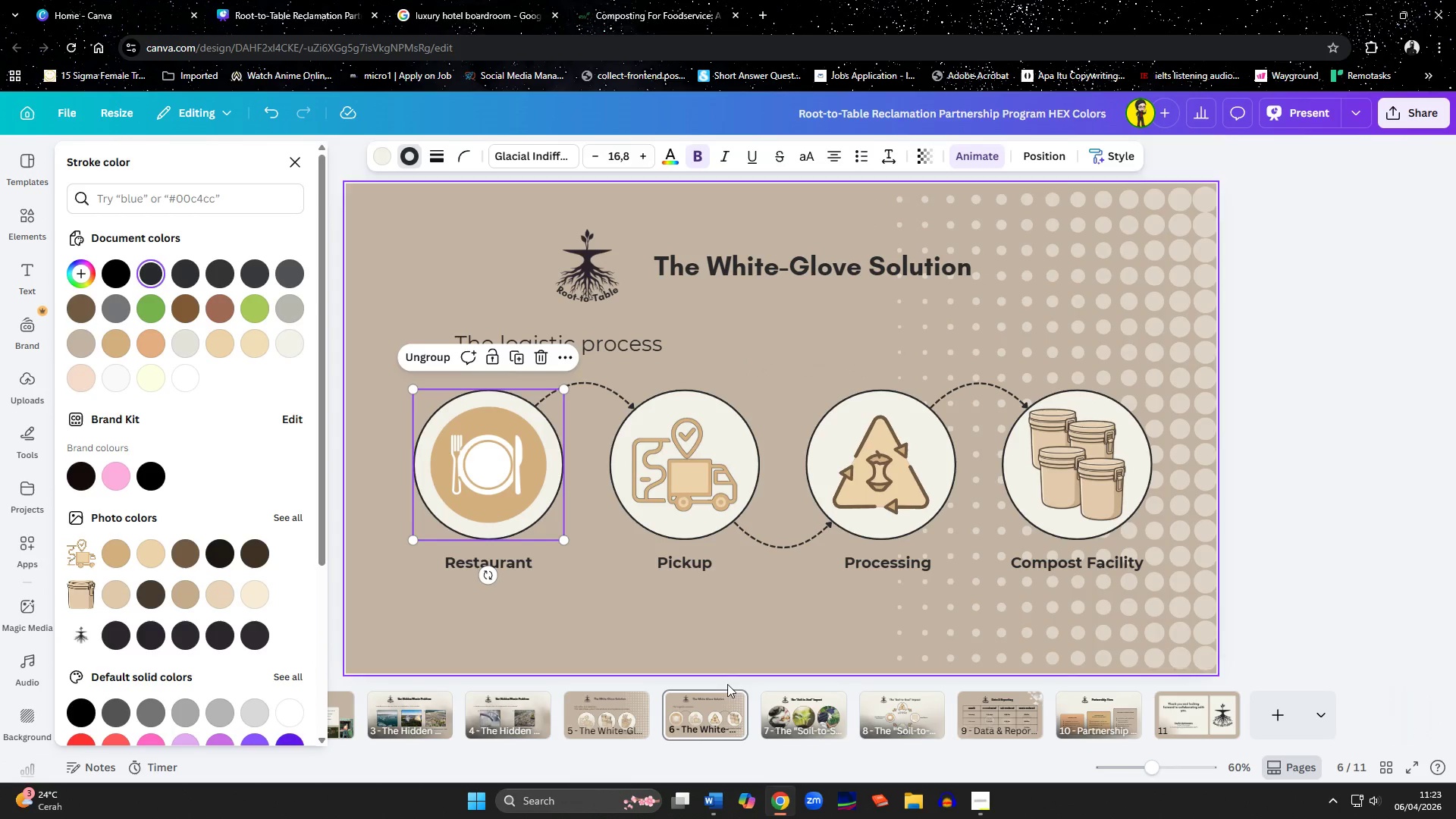 
left_click([831, 729])
 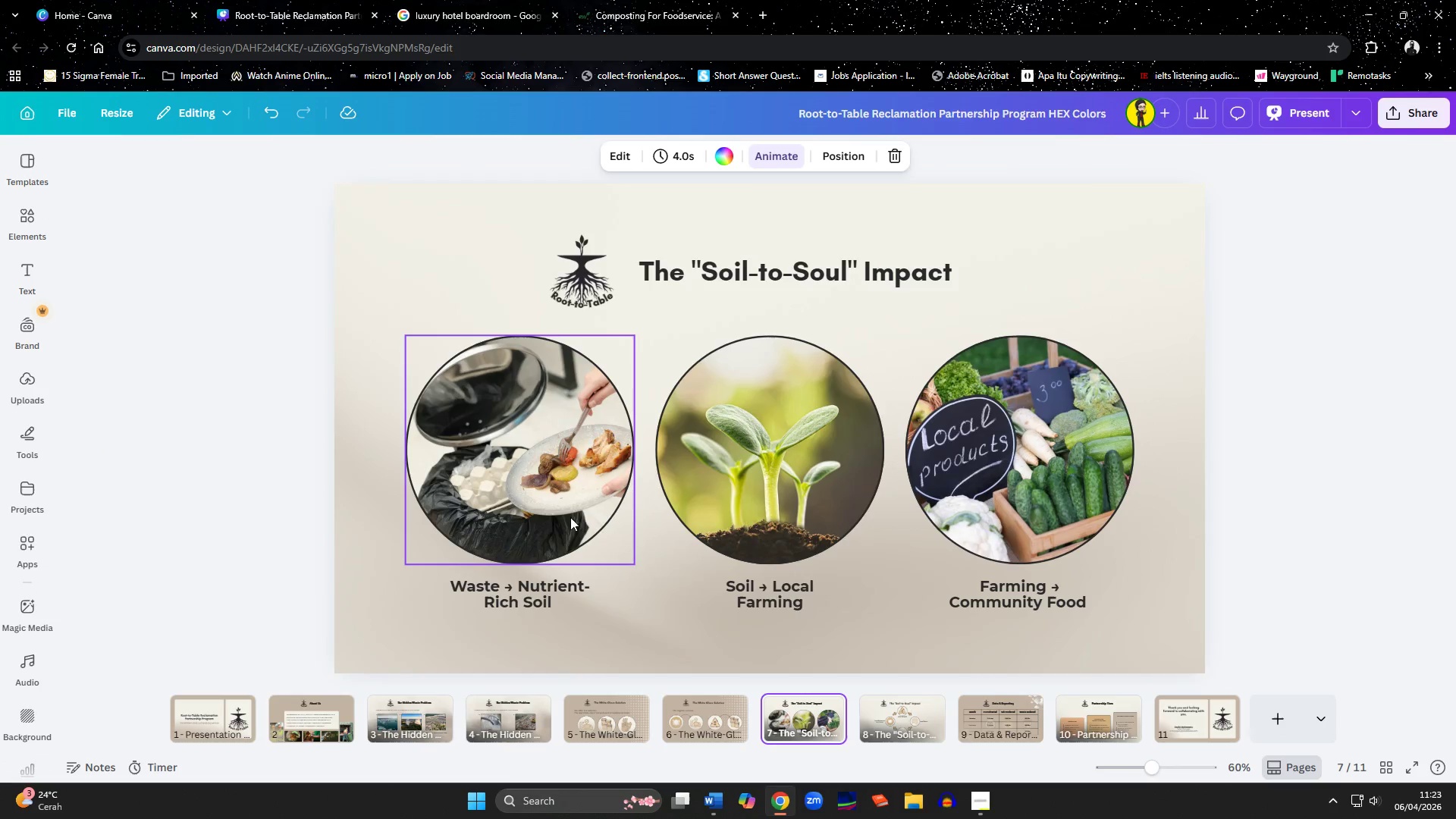 
left_click([552, 494])
 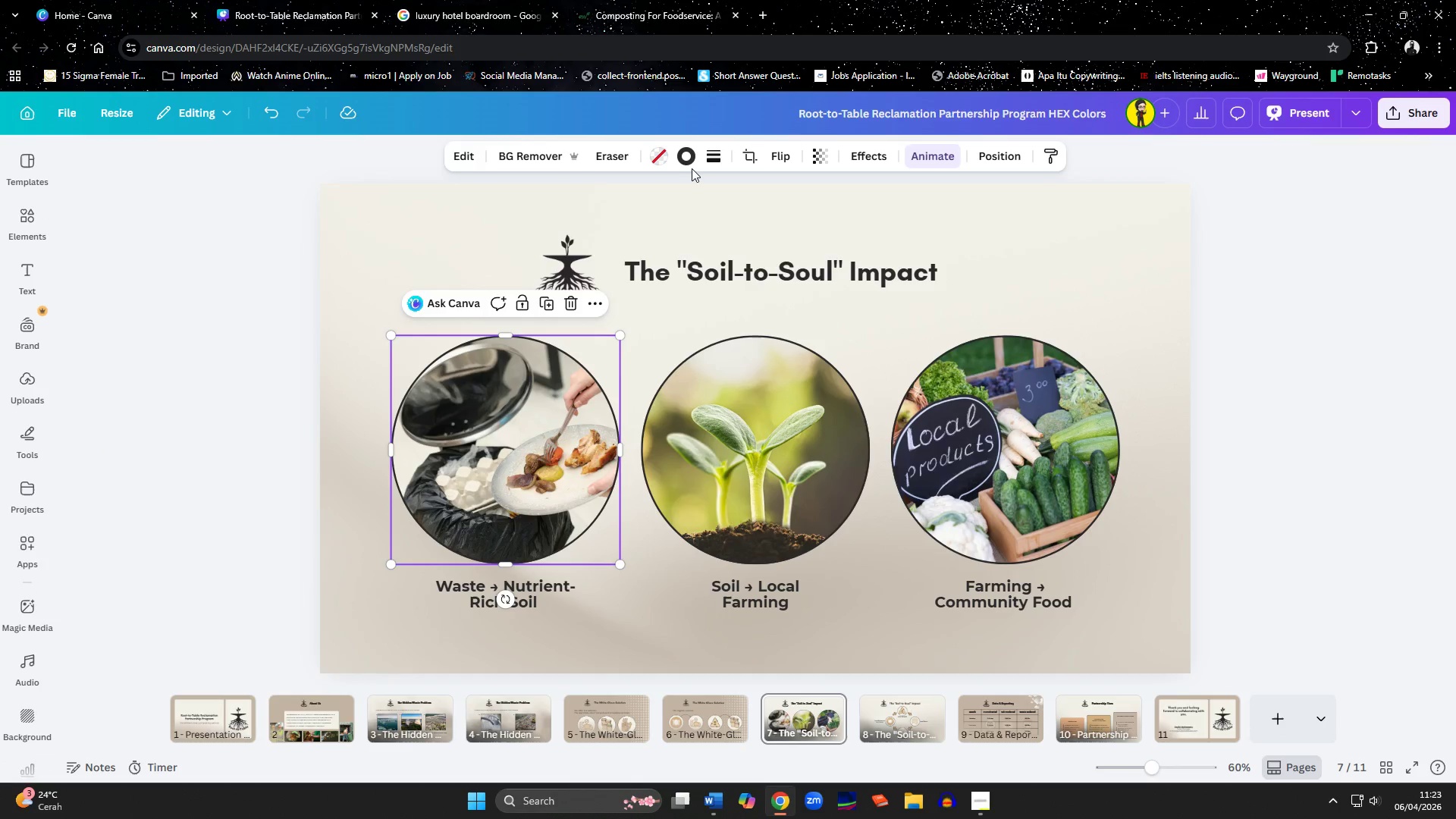 
left_click([693, 158])
 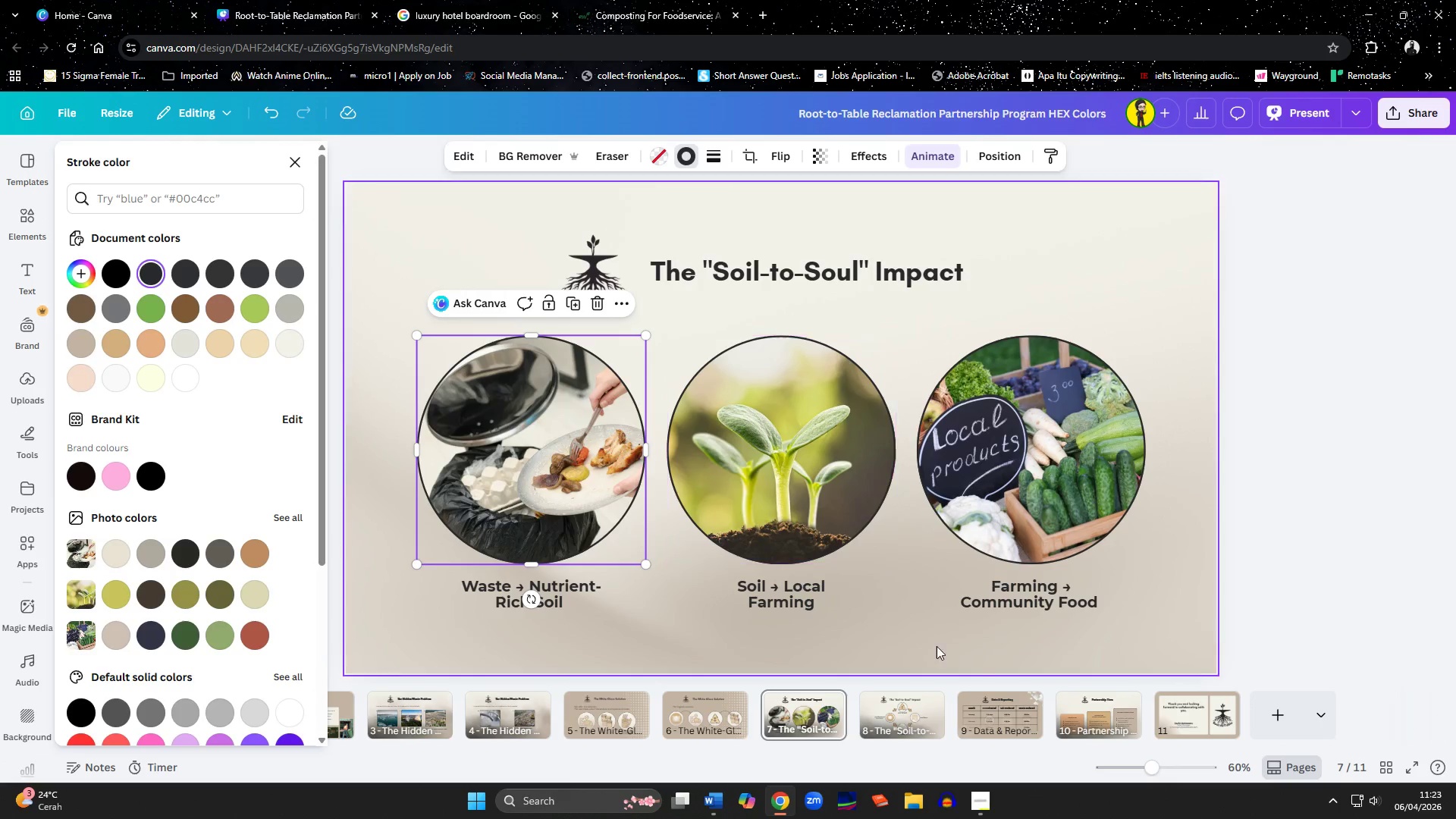 
left_click([1008, 658])
 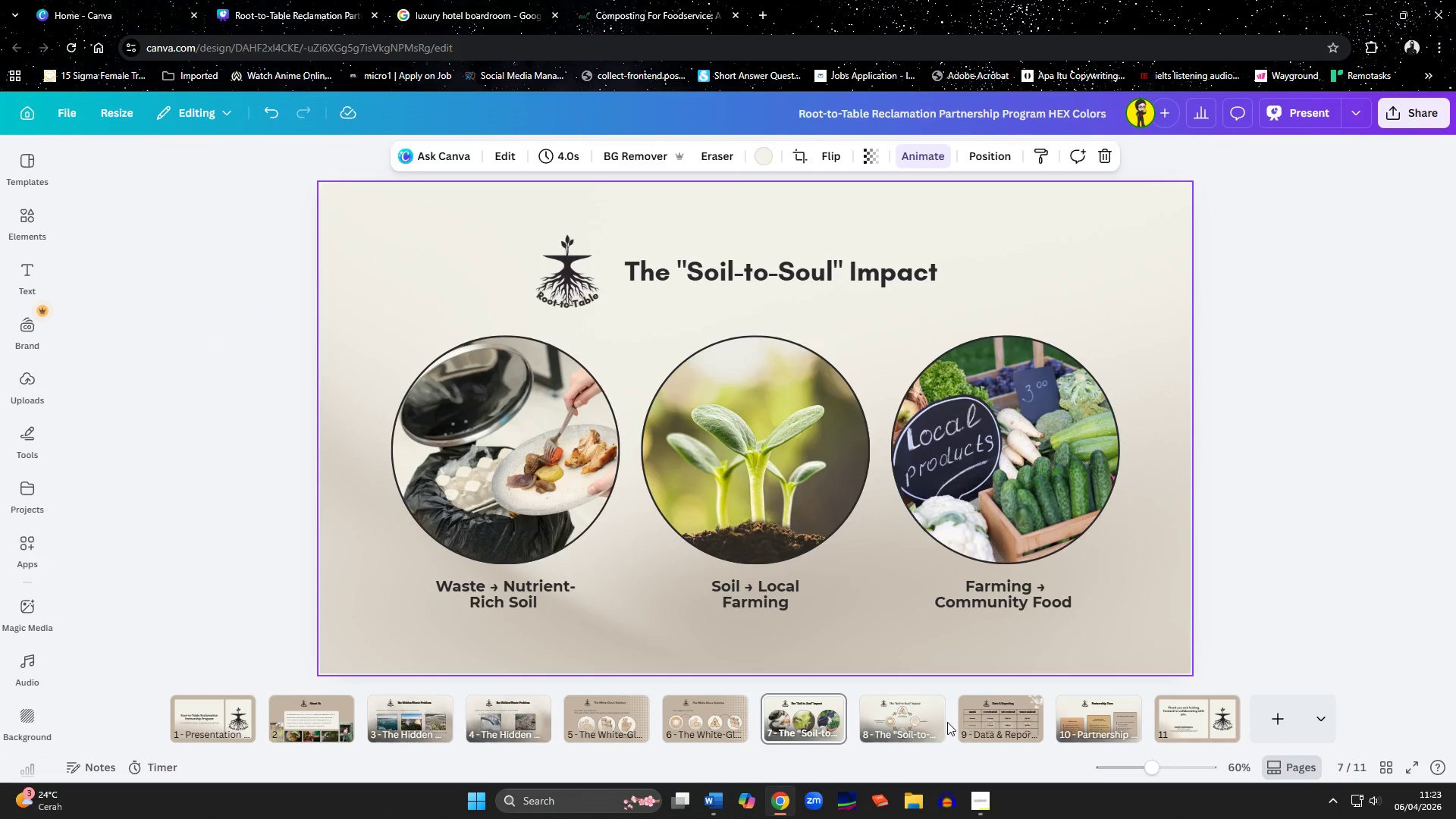 
left_click([928, 737])
 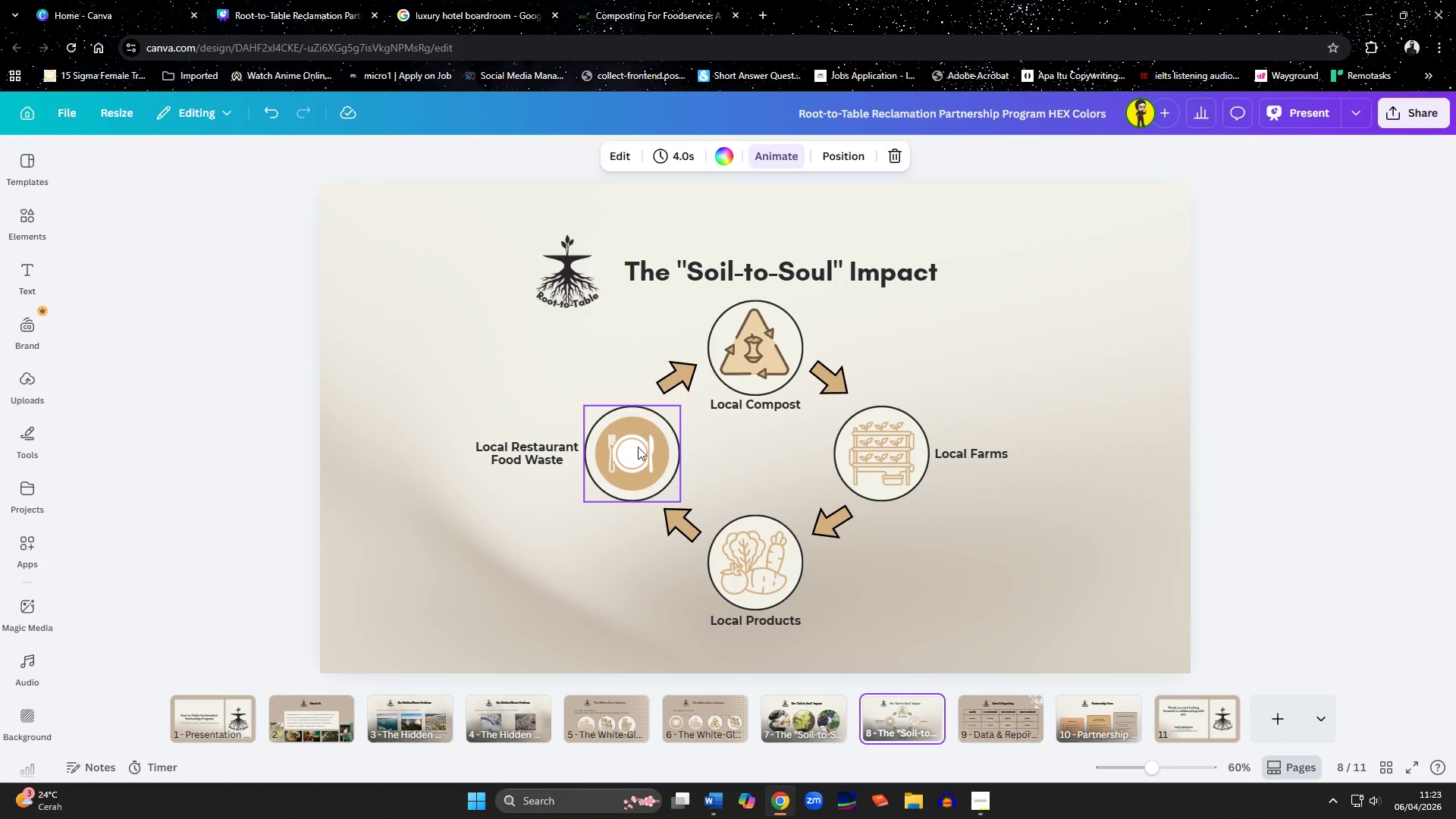 
left_click([633, 466])
 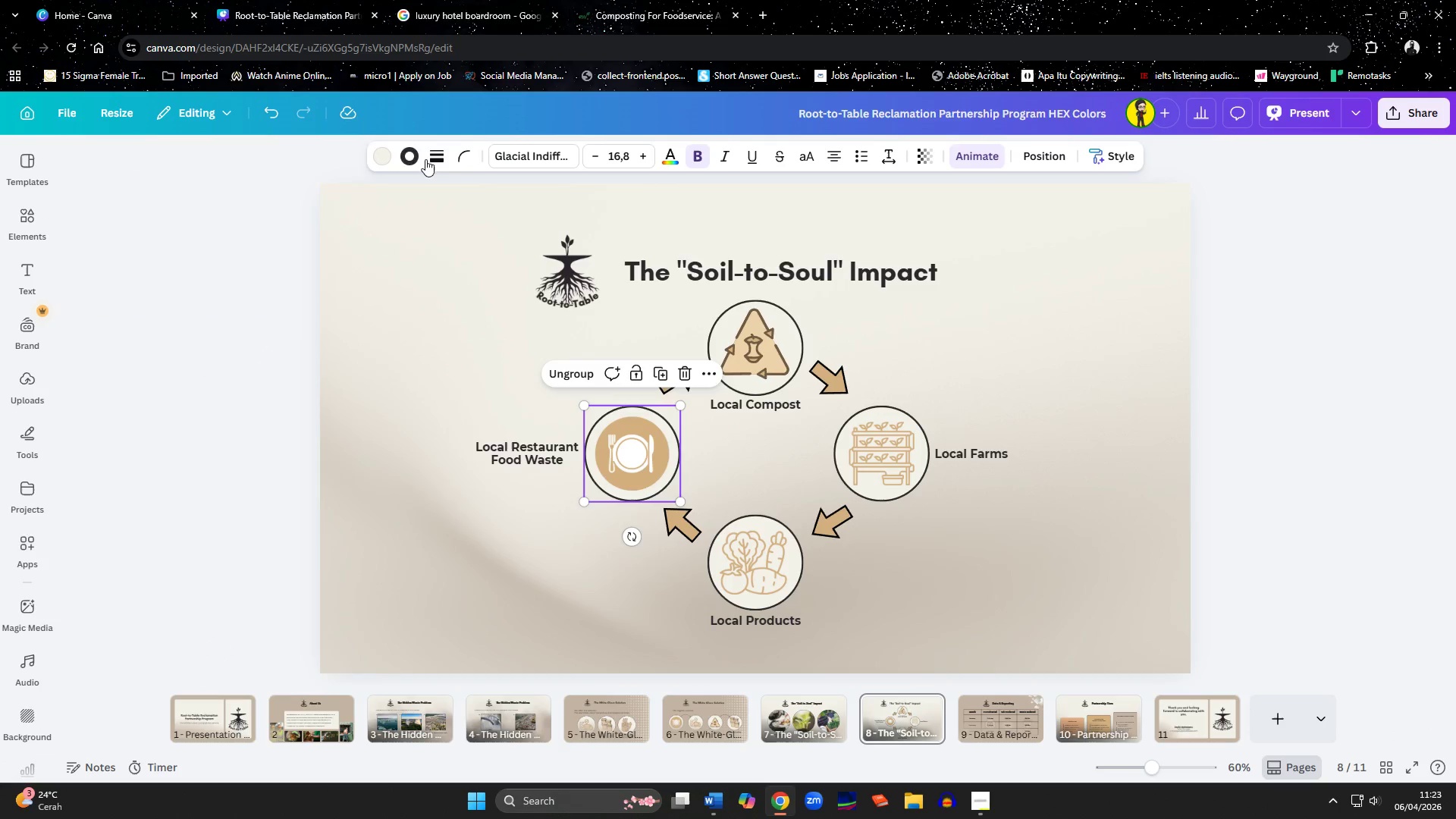 
left_click([410, 155])
 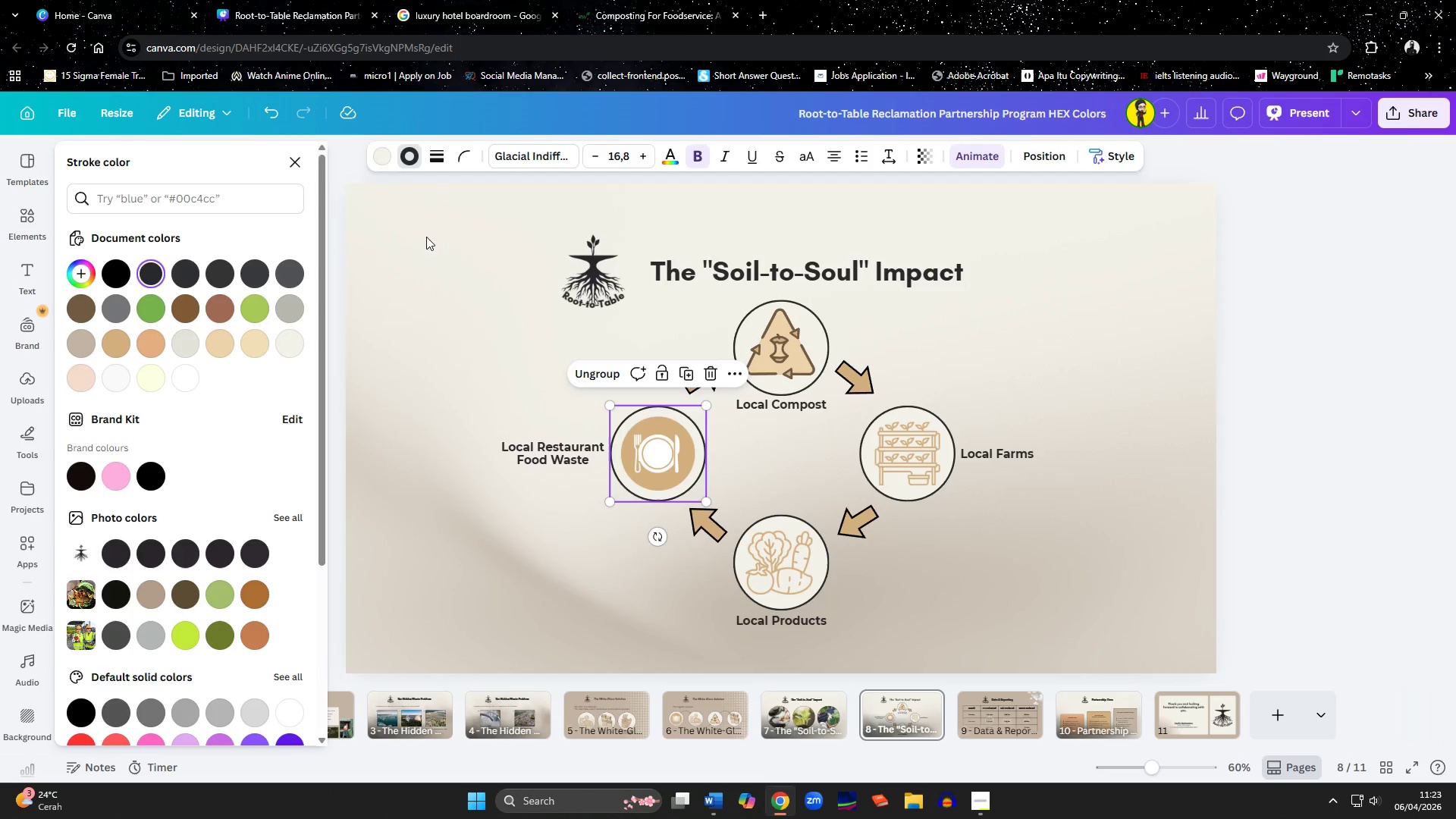 
left_click([573, 579])
 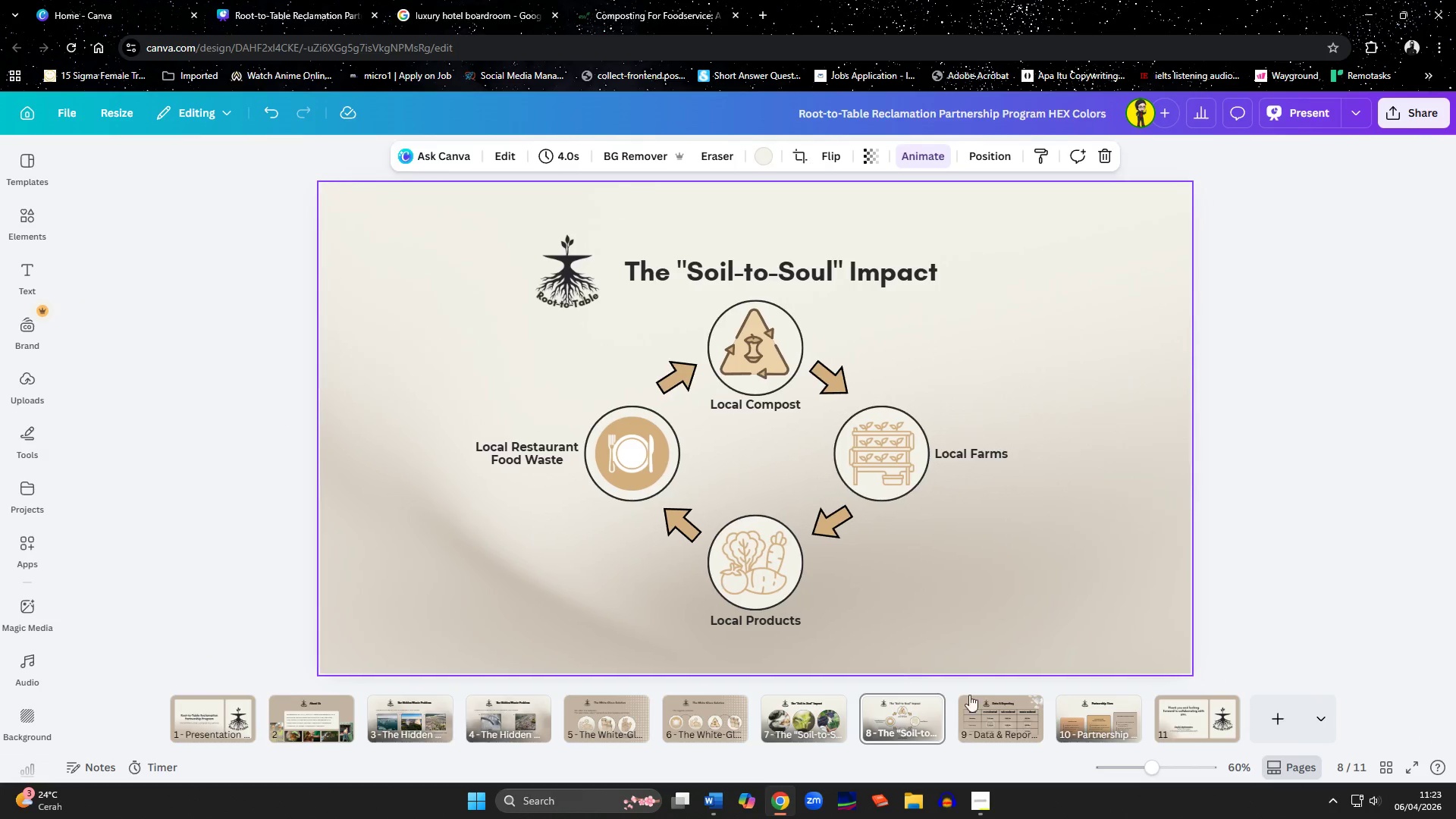 
left_click([1009, 722])
 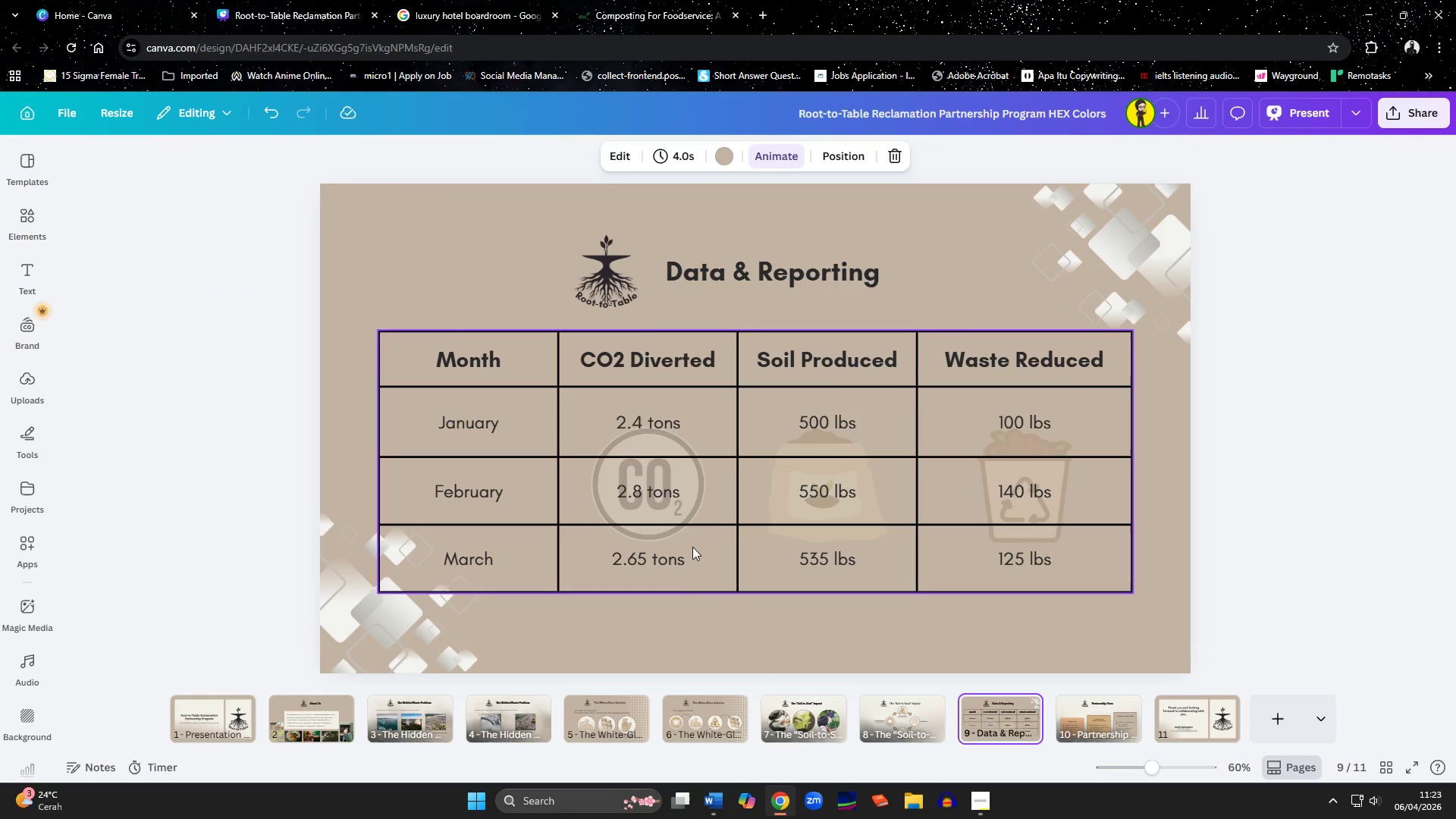 
left_click([698, 585])
 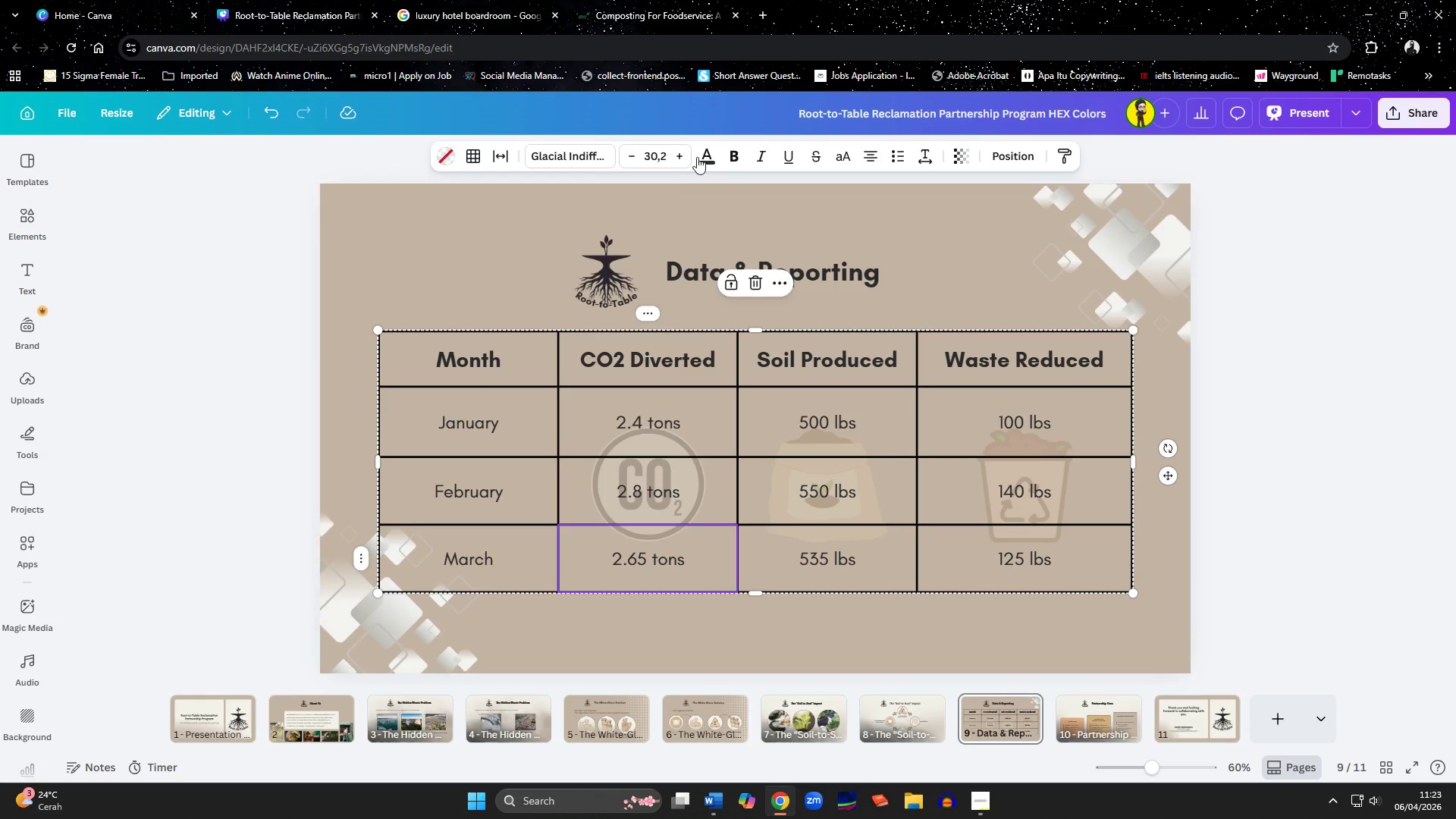 
left_click([704, 152])
 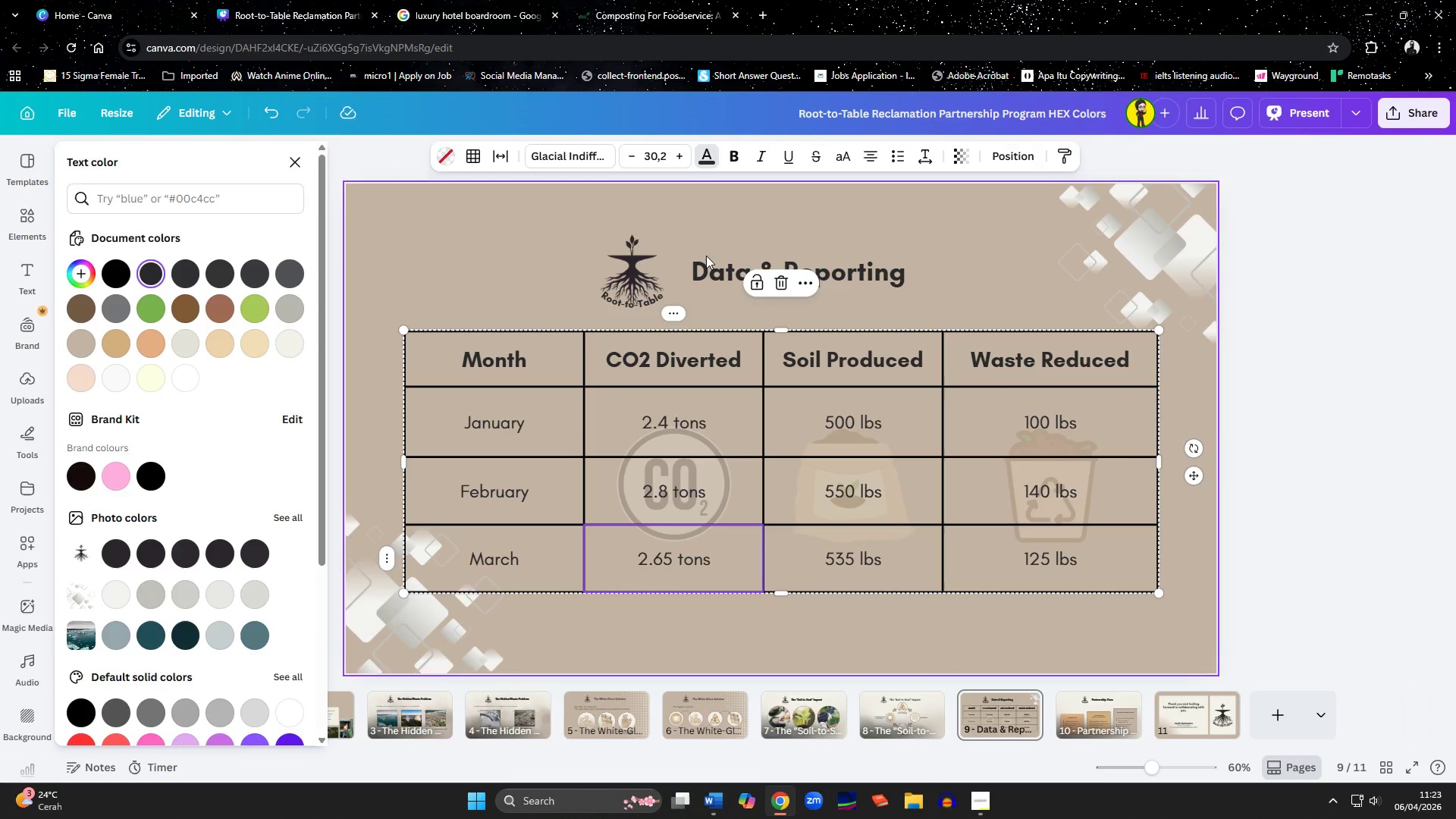 
left_click([742, 641])
 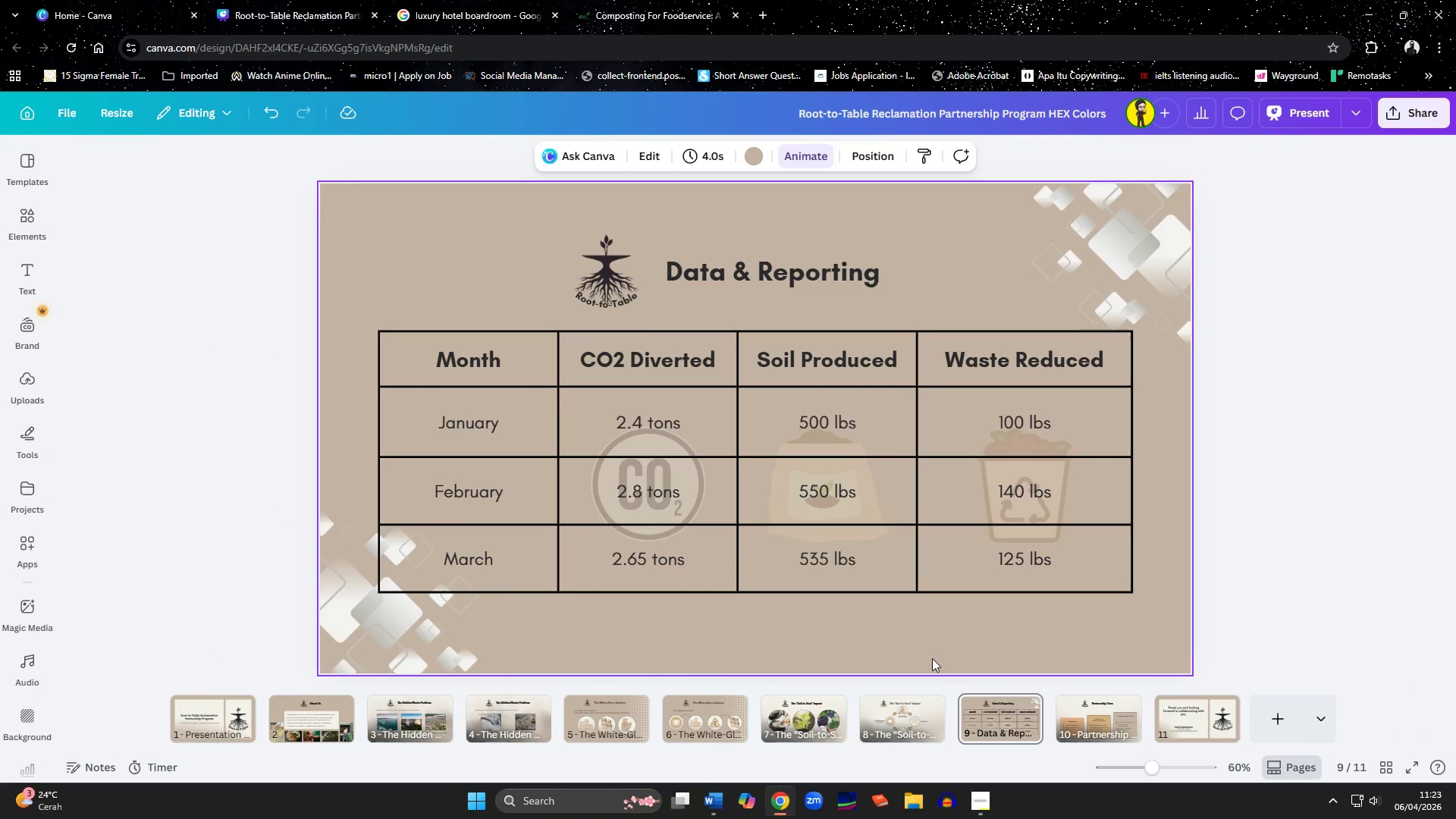 
left_click([1097, 719])
 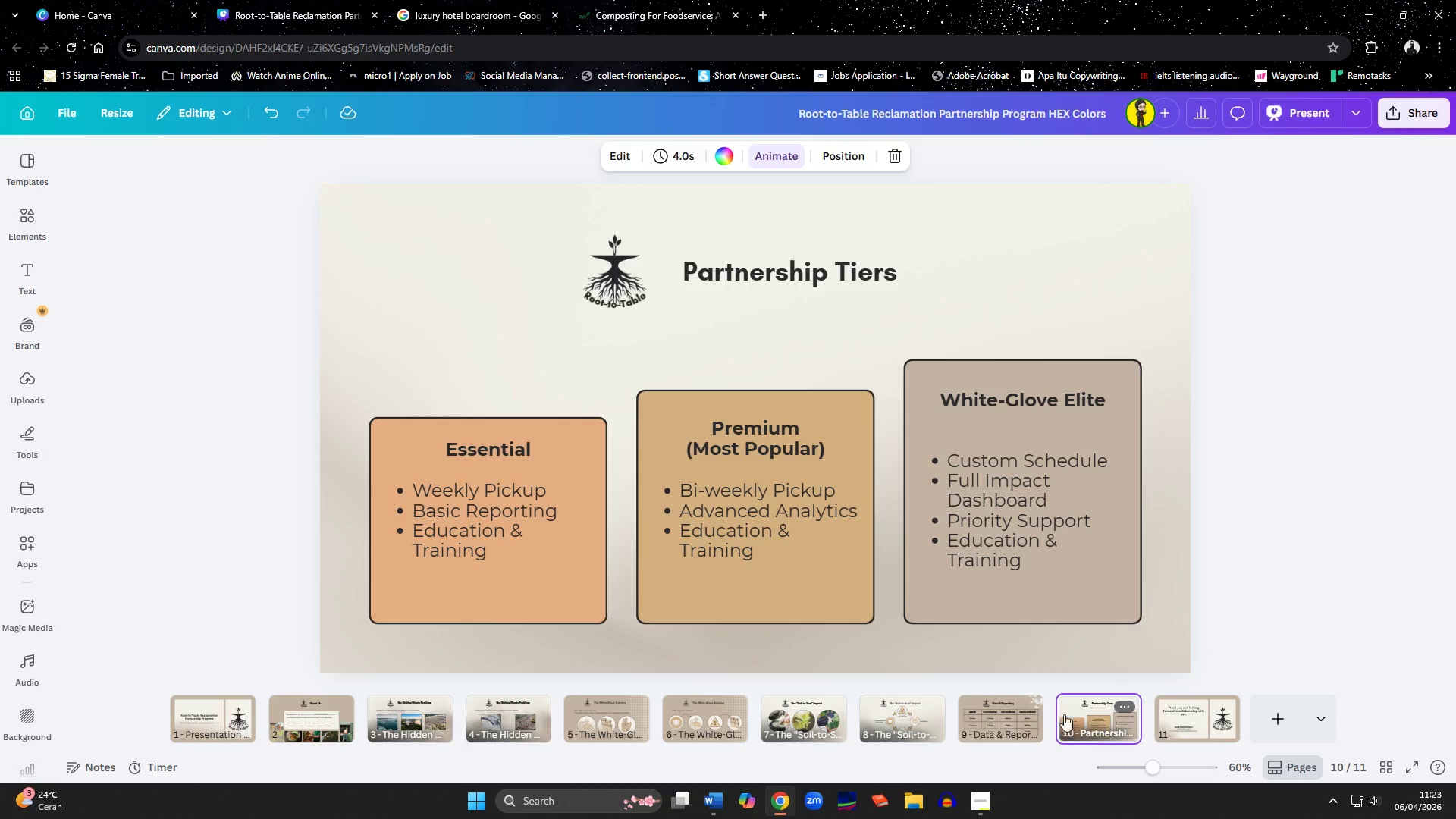 
left_click([519, 523])
 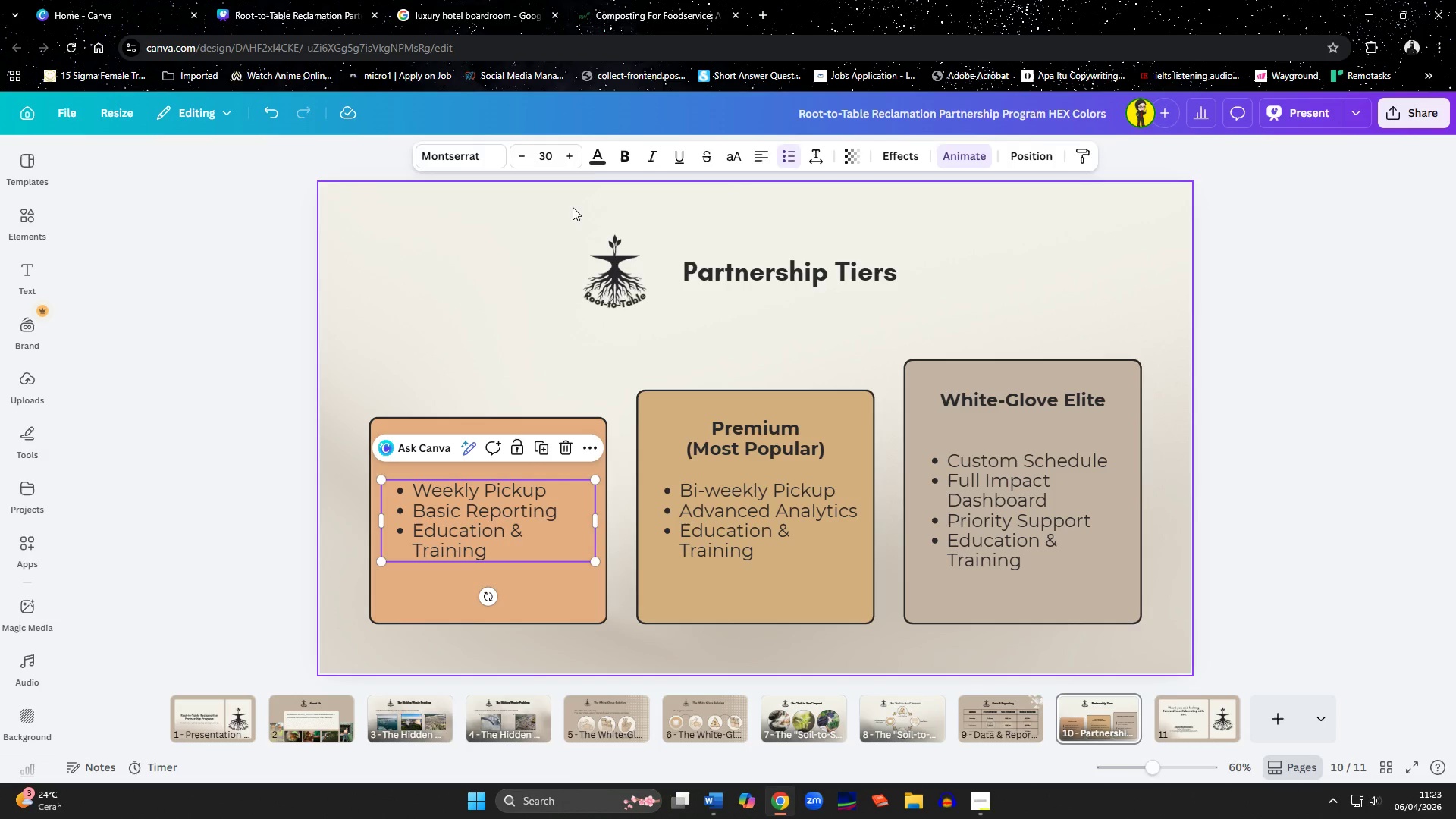 
left_click([588, 166])
 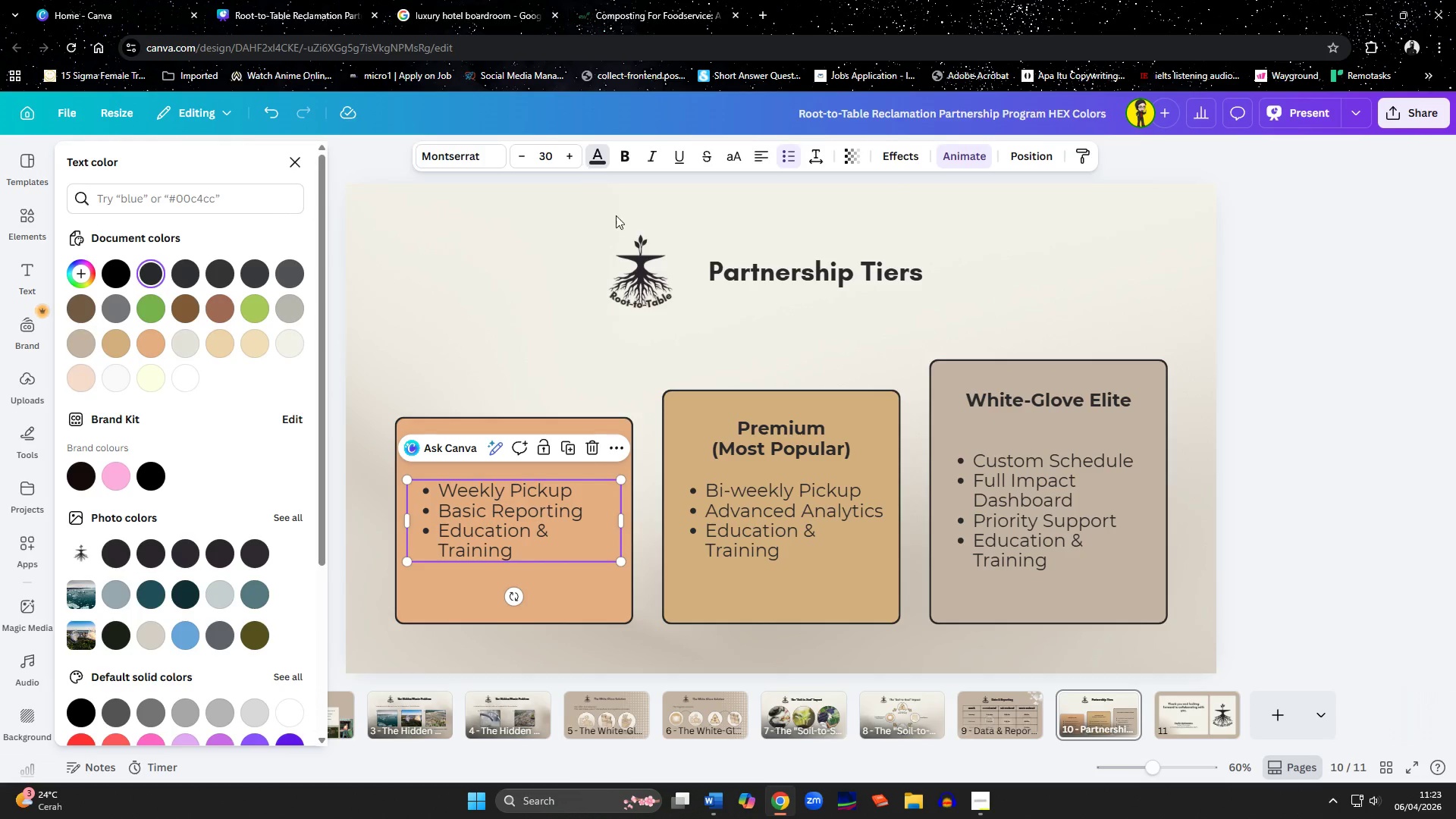 
left_click([590, 361])
 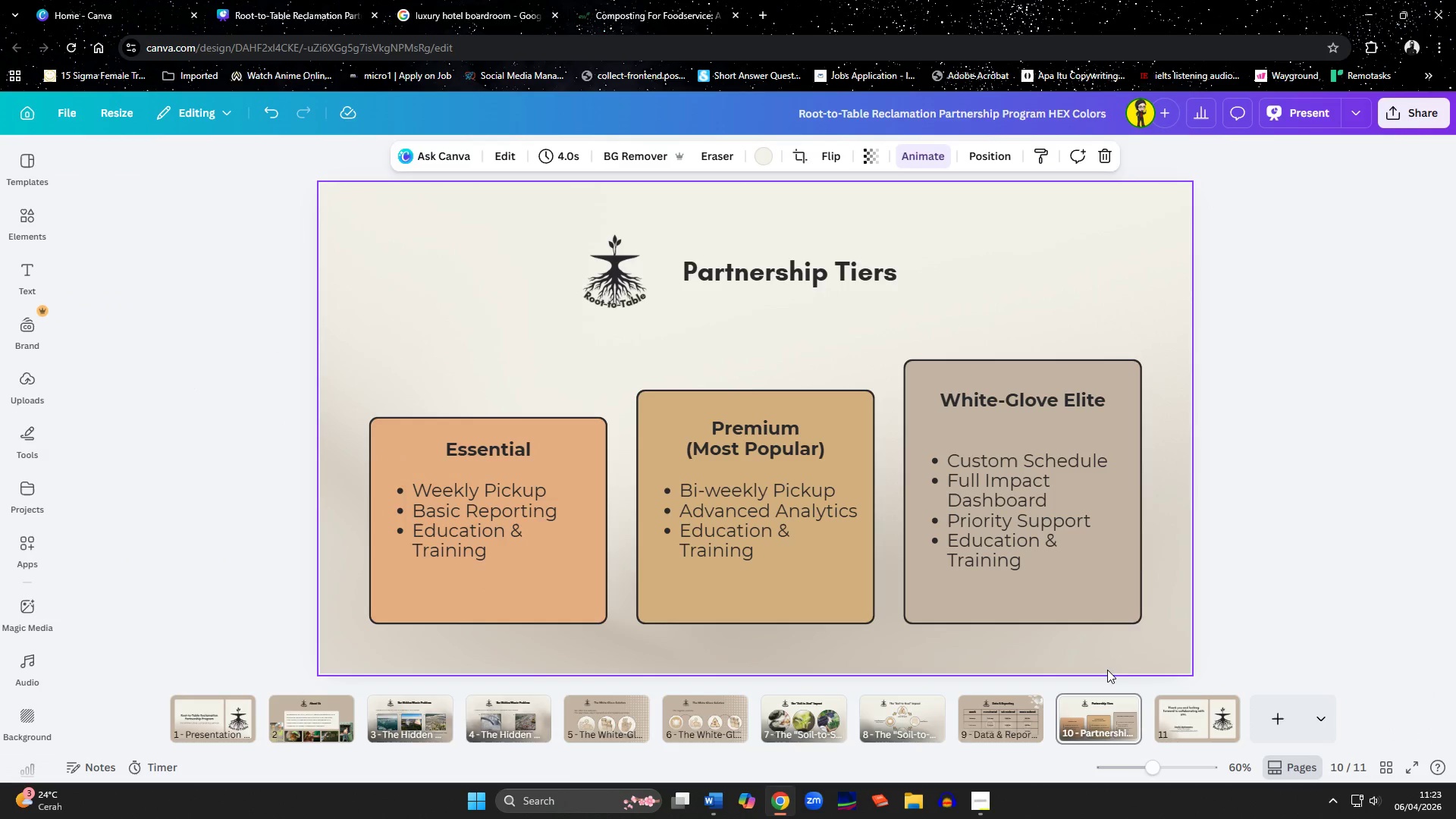 
left_click([1175, 729])
 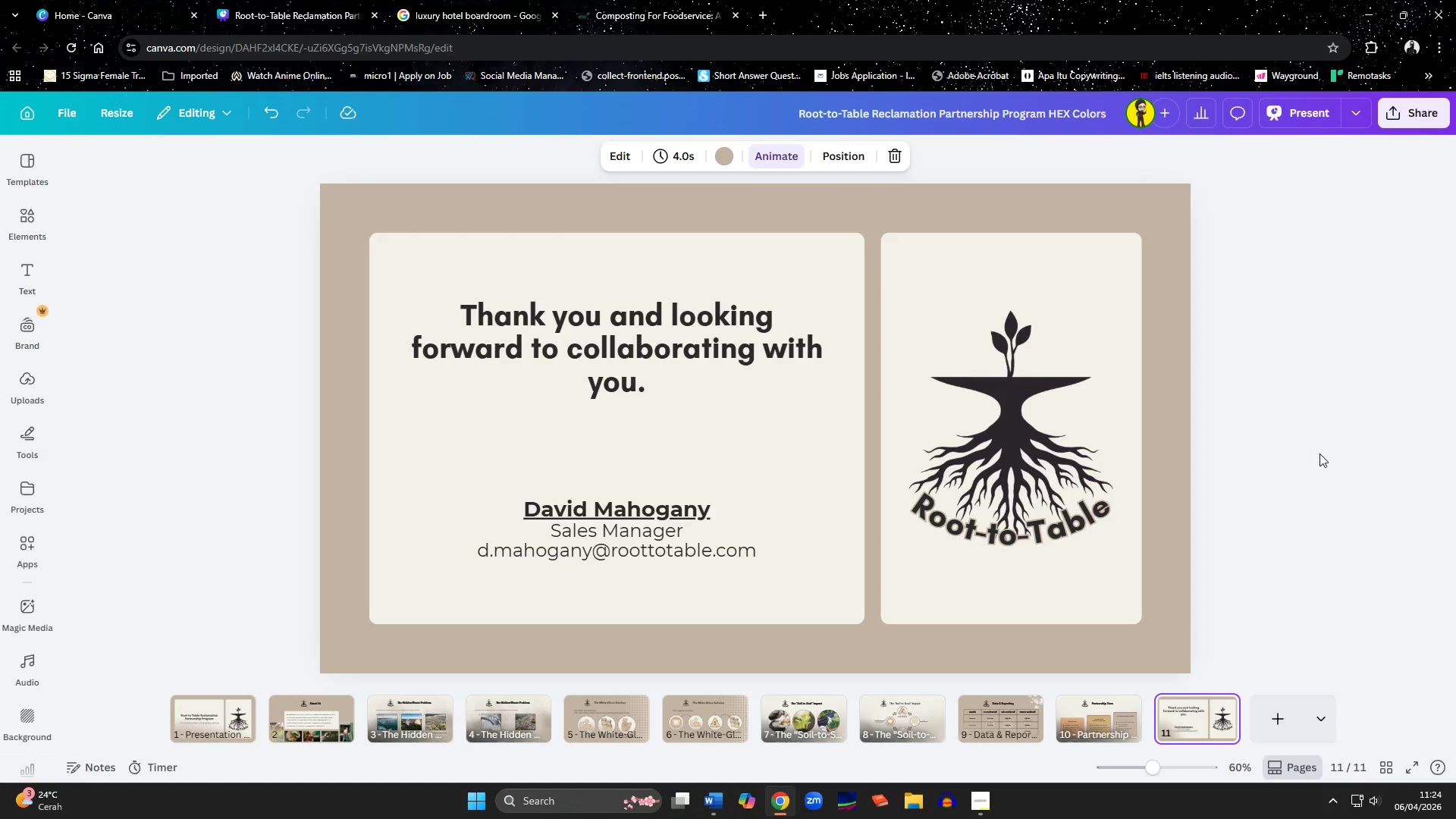 
wait(18.45)
 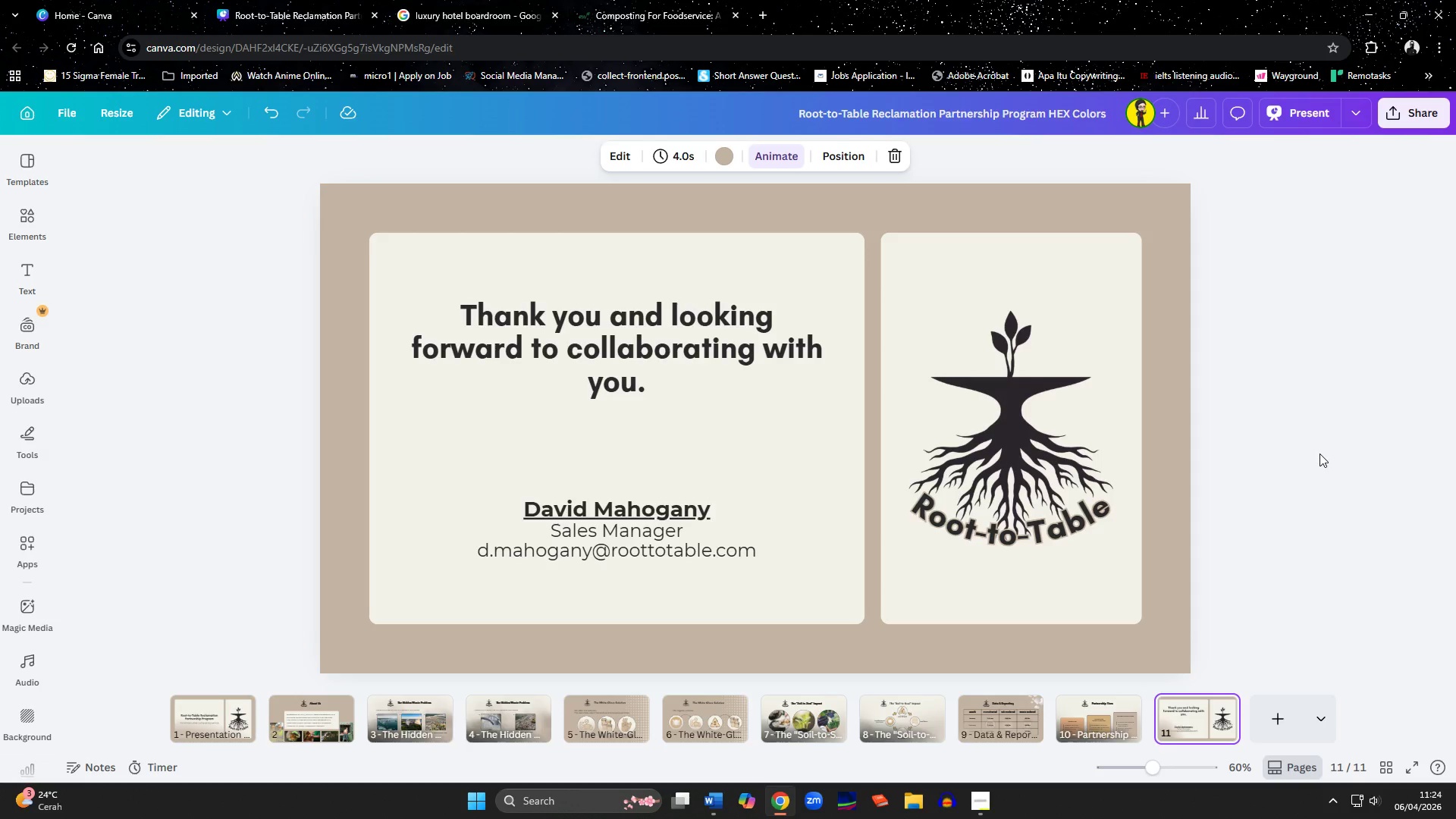 
left_click([216, 716])
 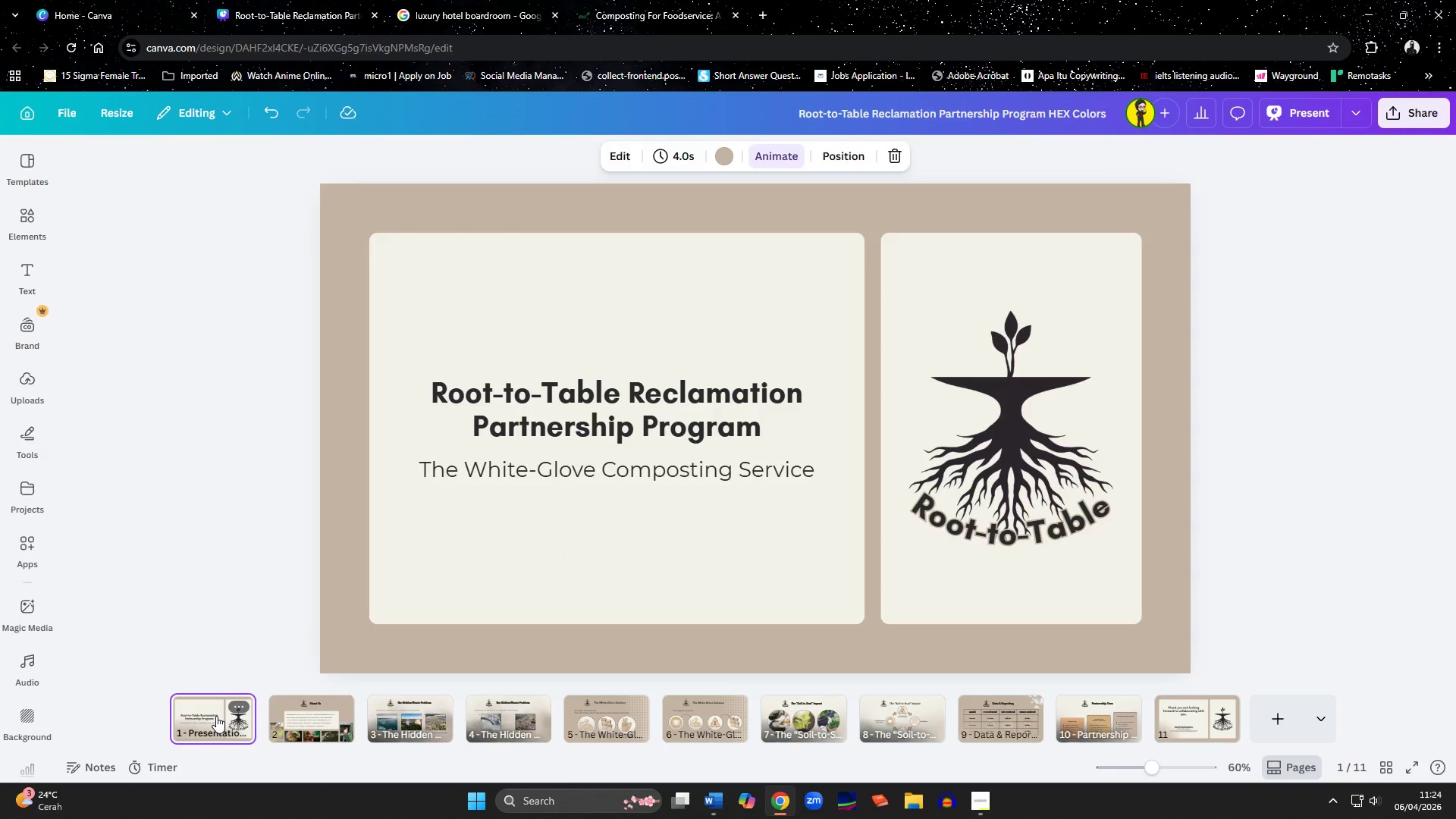 
left_click([316, 729])
 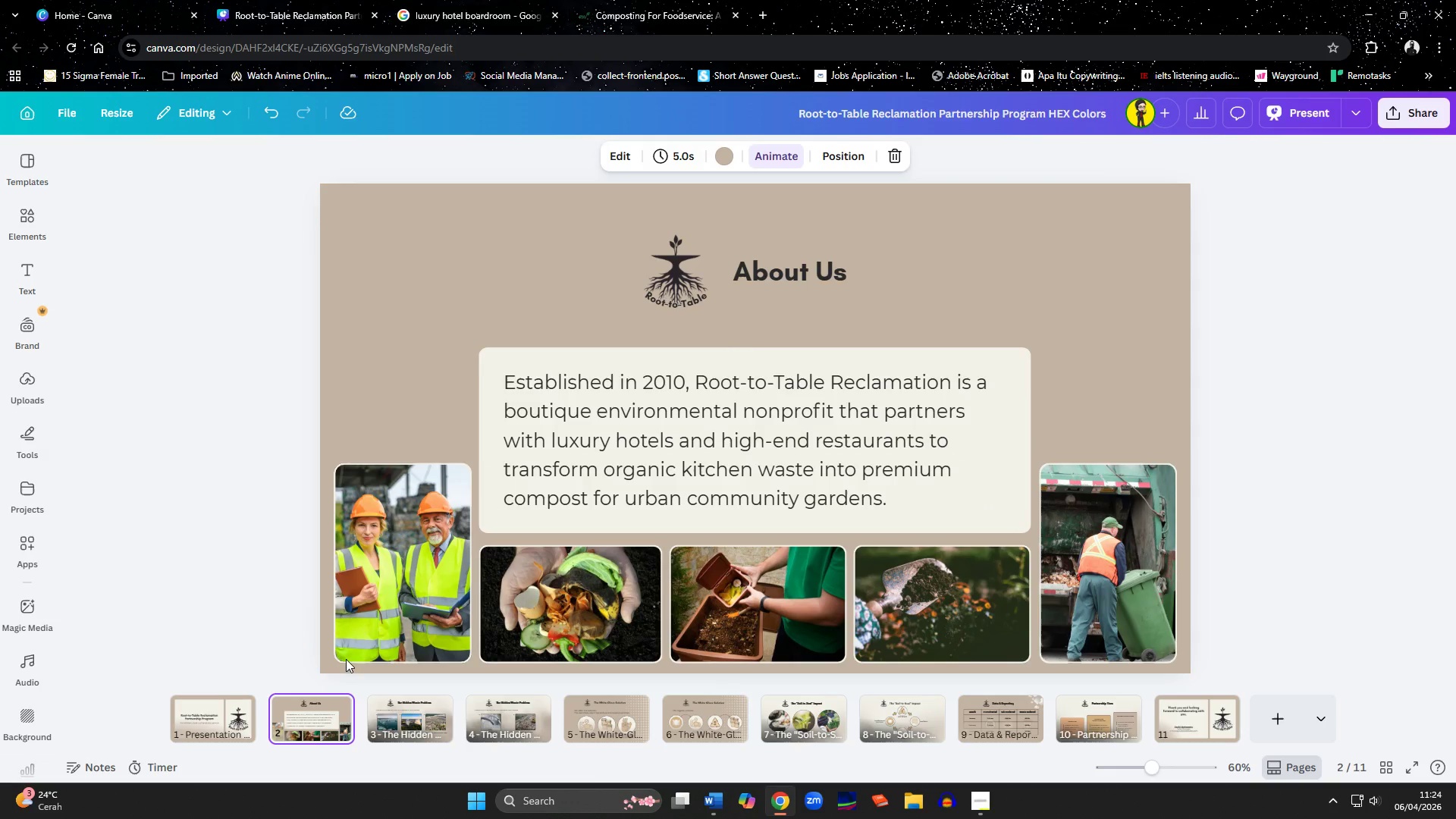 
wait(5.44)
 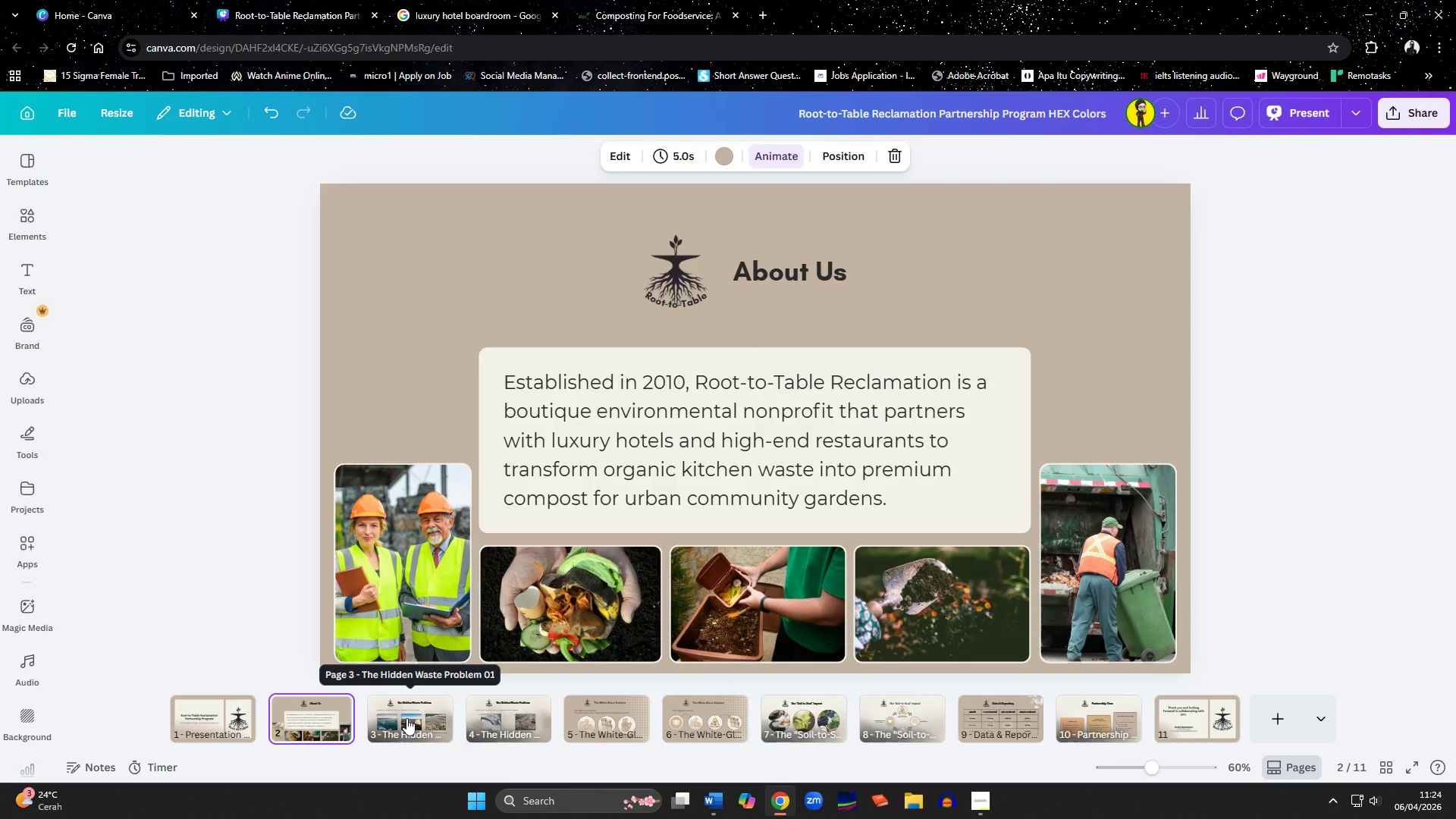 
left_click_drag(start_coordinate=[400, 463], to_coordinate=[403, 350])
 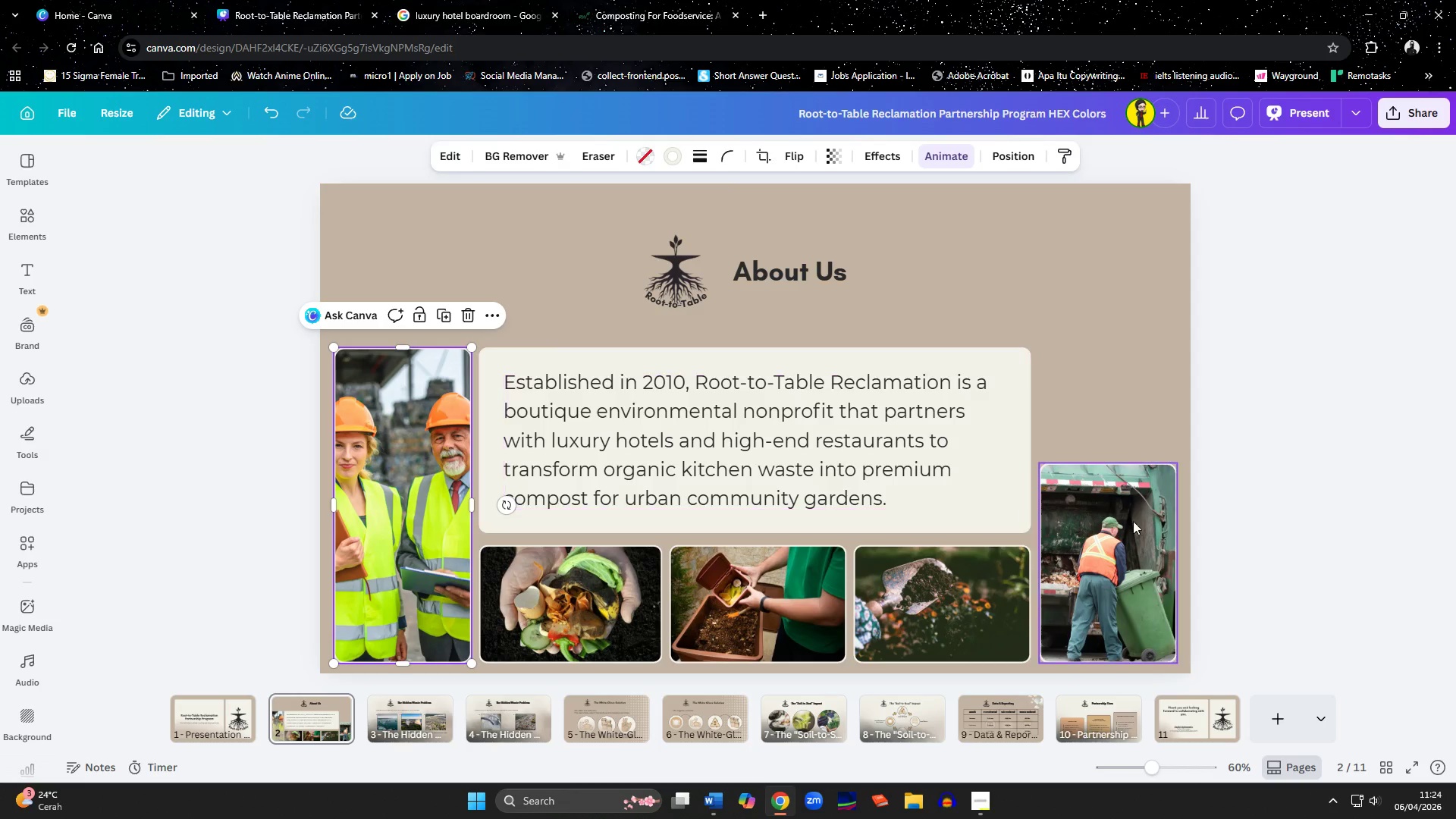 
left_click([1138, 521])
 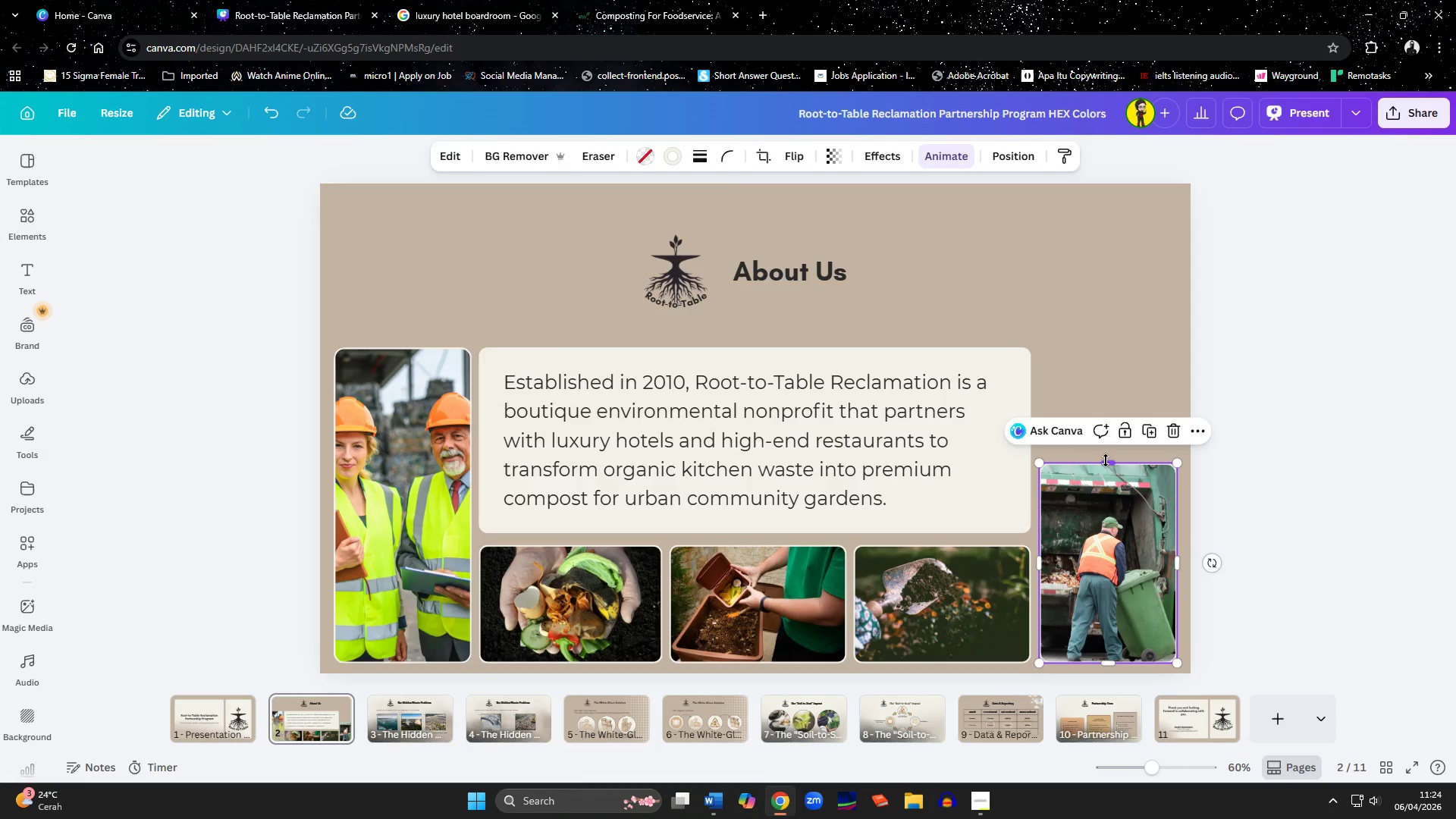 
left_click_drag(start_coordinate=[1109, 460], to_coordinate=[1102, 348])
 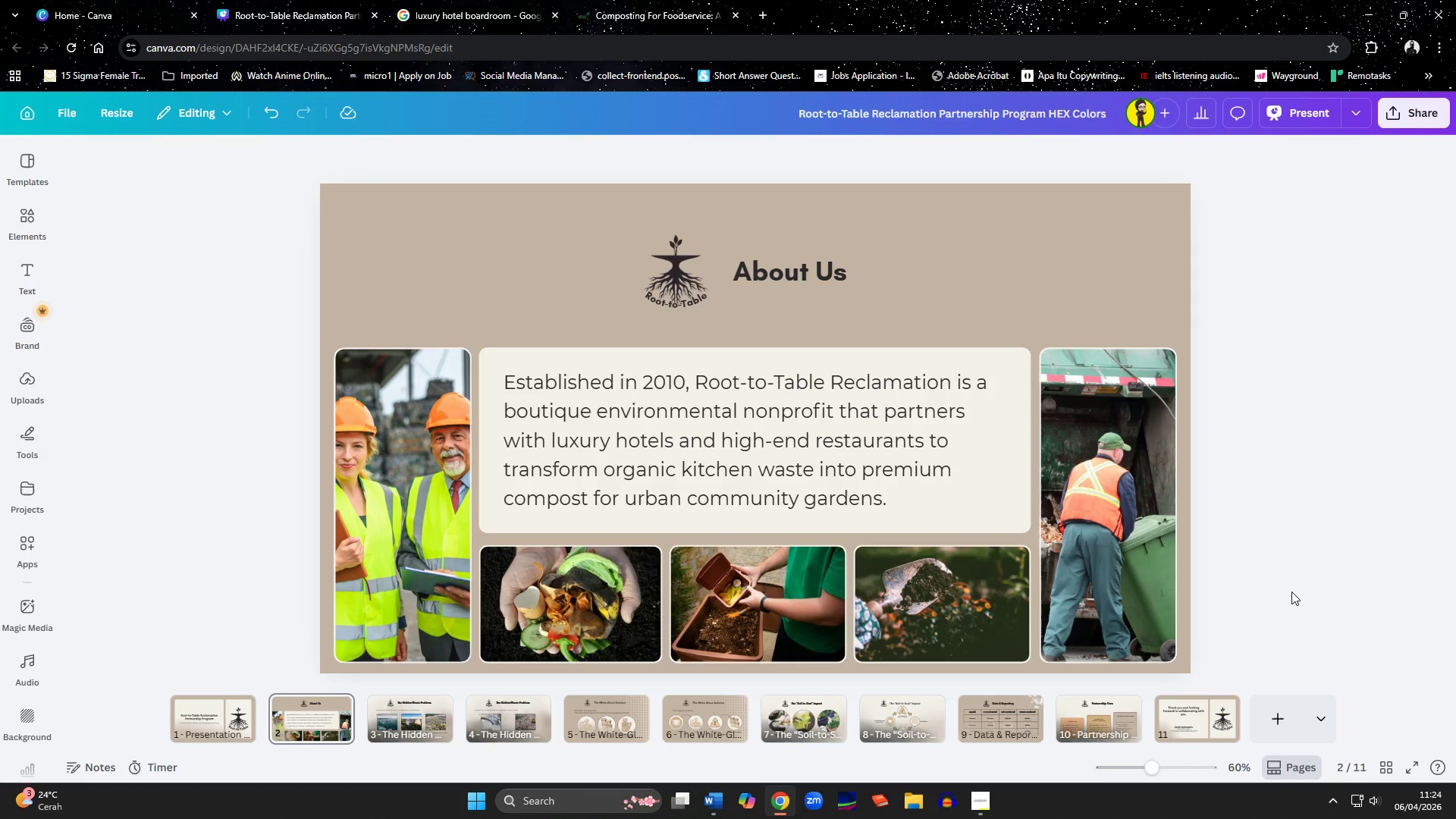 
wait(18.08)
 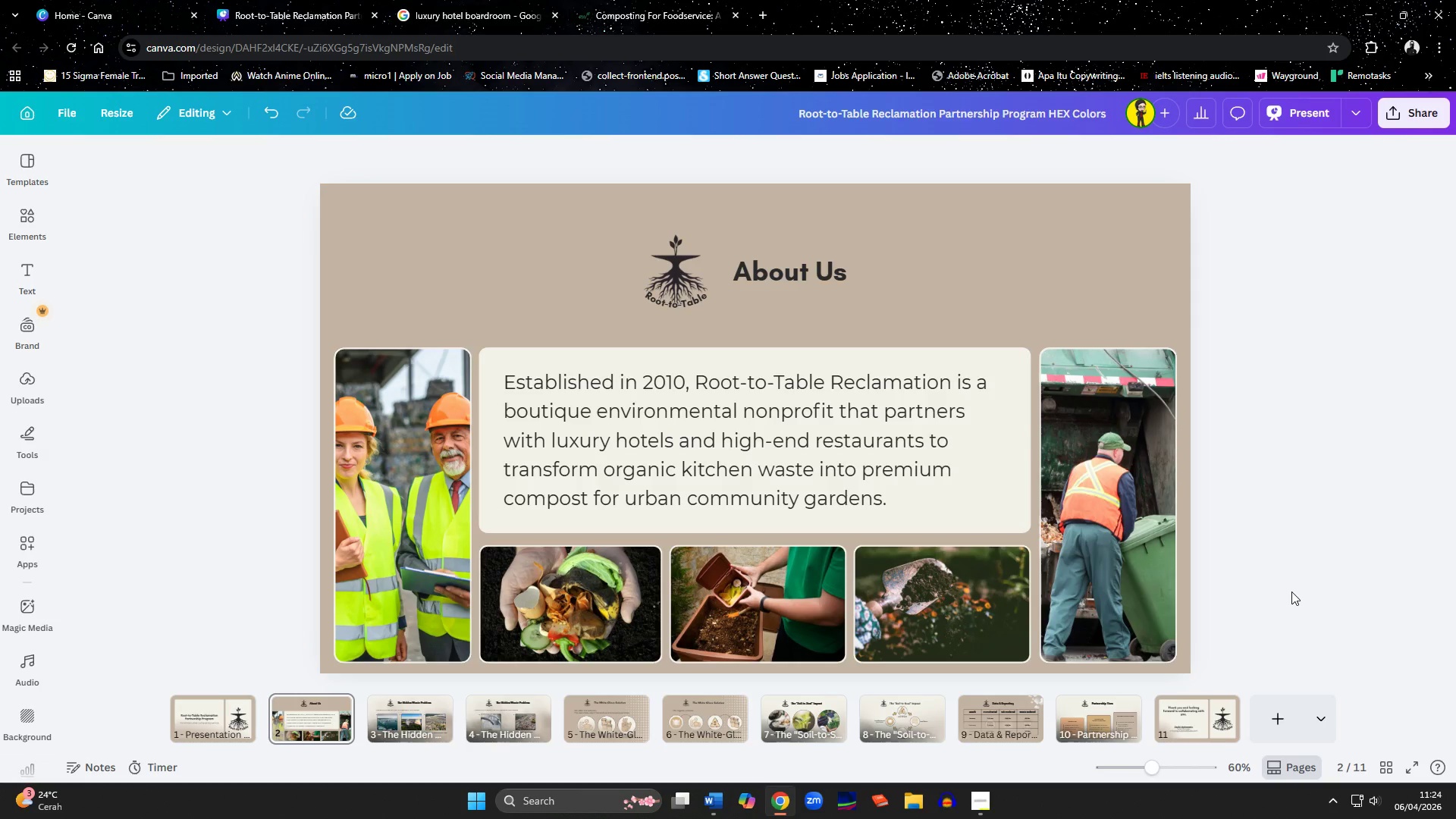 
key(Control+A)
 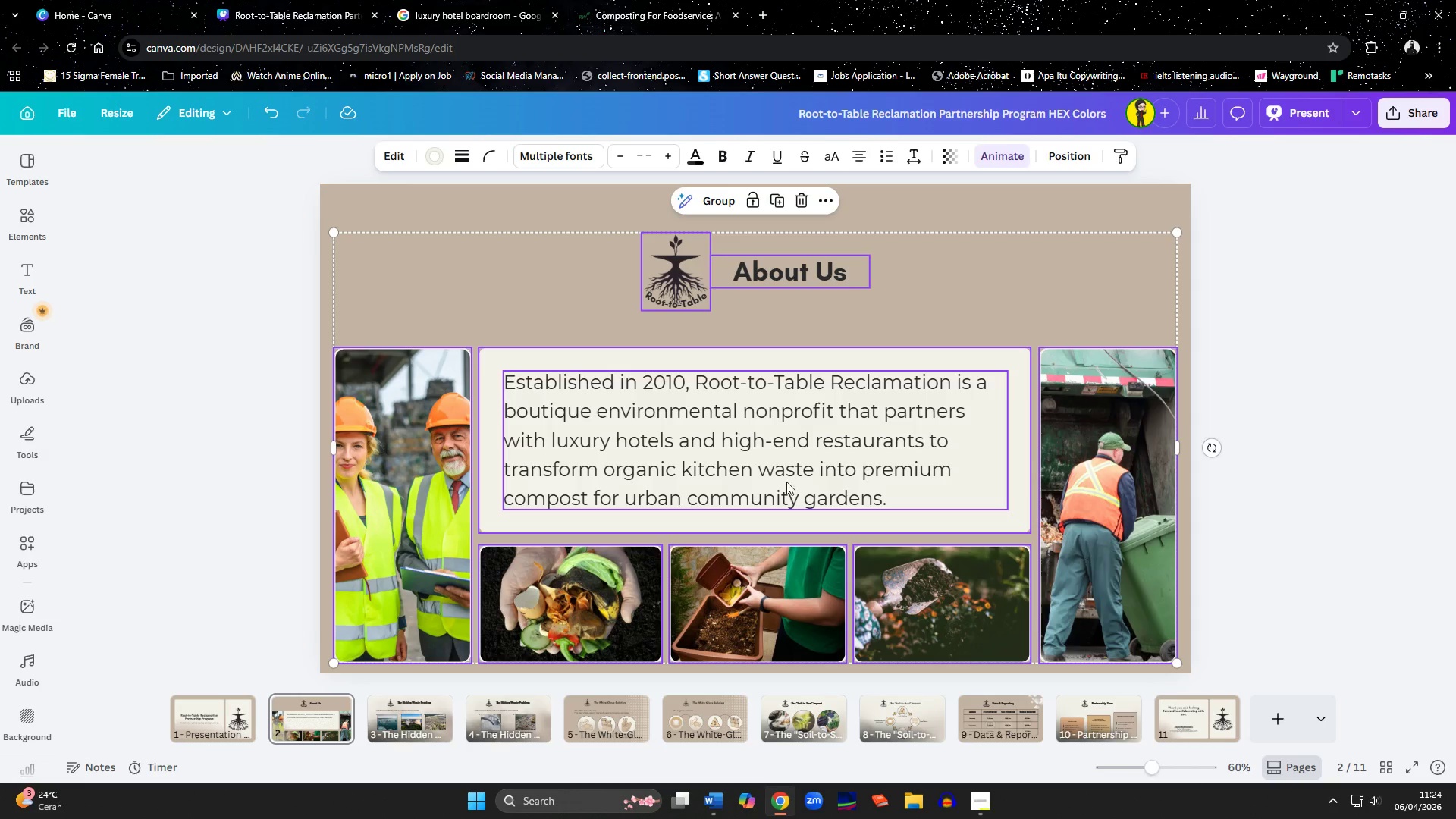 
hold_key(key=ShiftLeft, duration=1.52)
left_click([697, 290])
 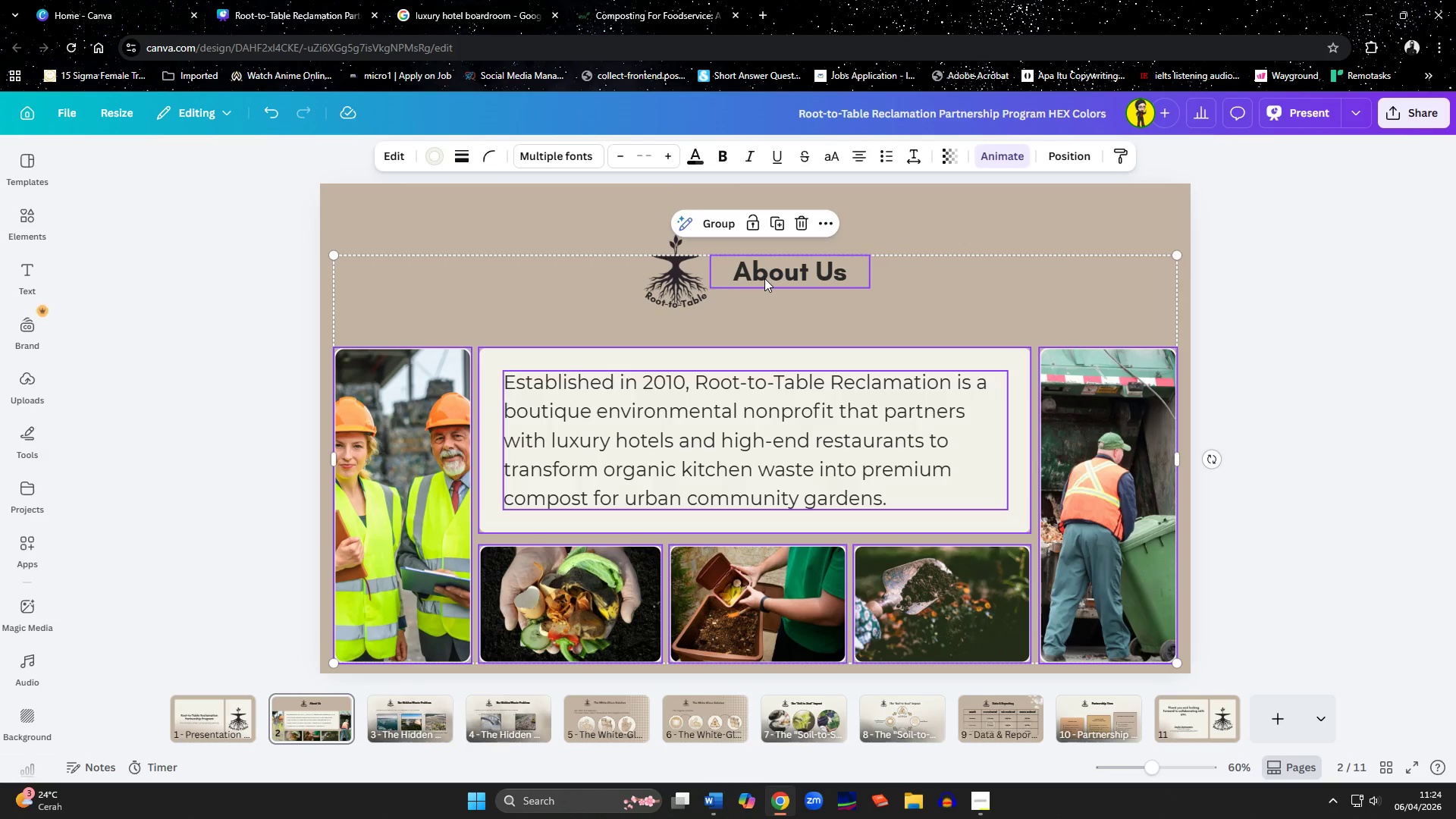 
left_click([764, 278])
 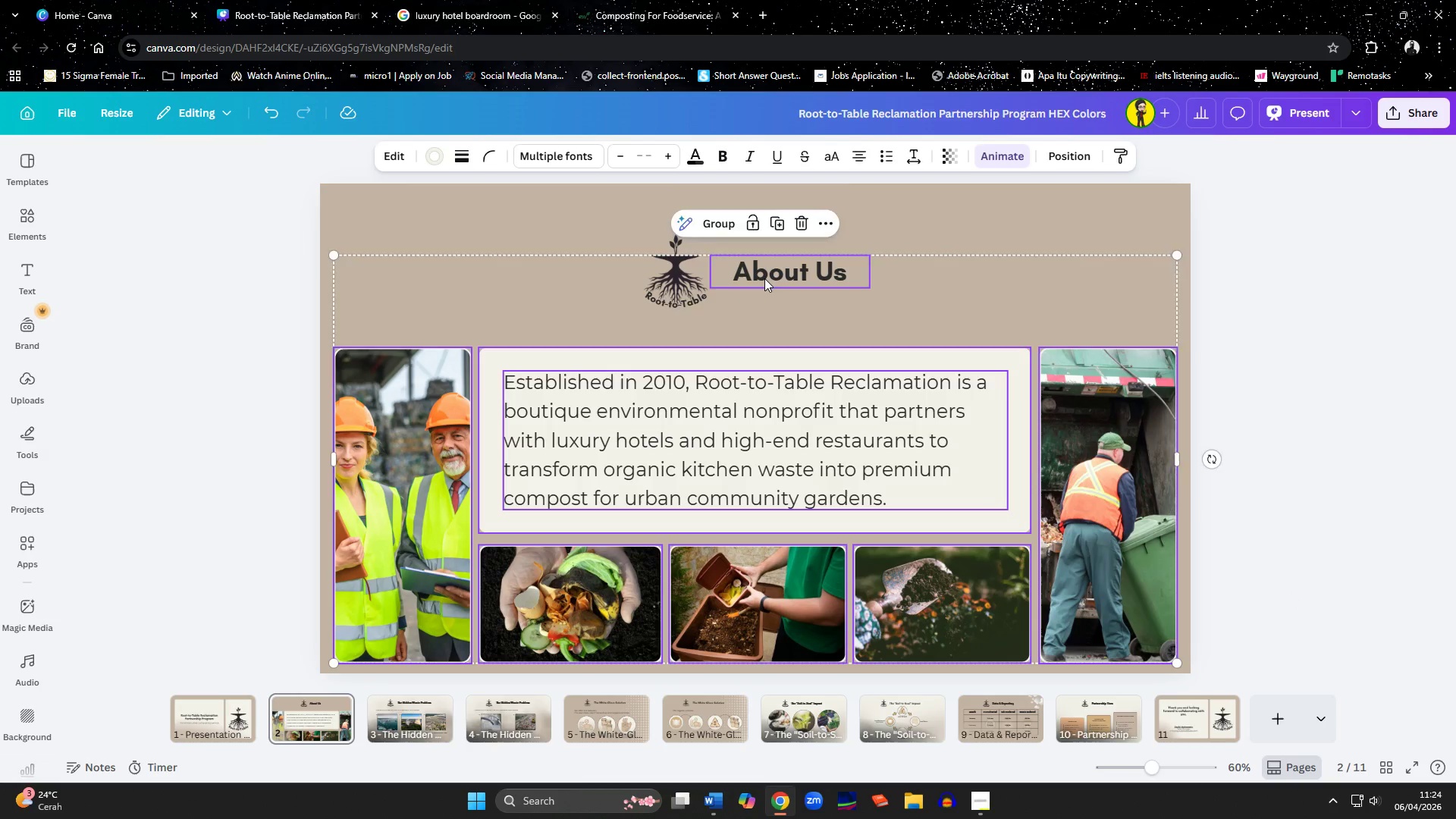 
key(Shift+ShiftLeft)
 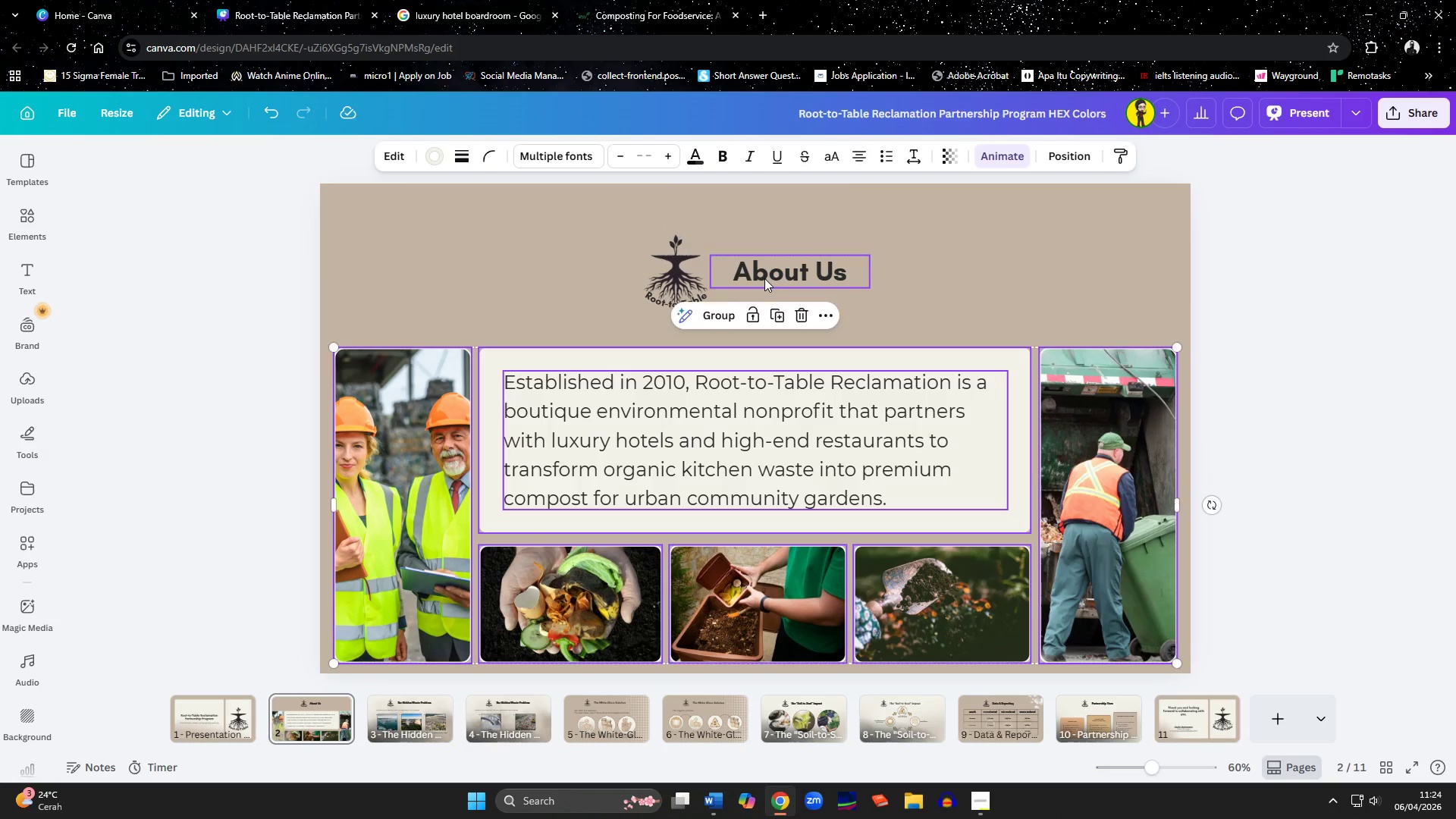 
key(Shift+ShiftLeft)
 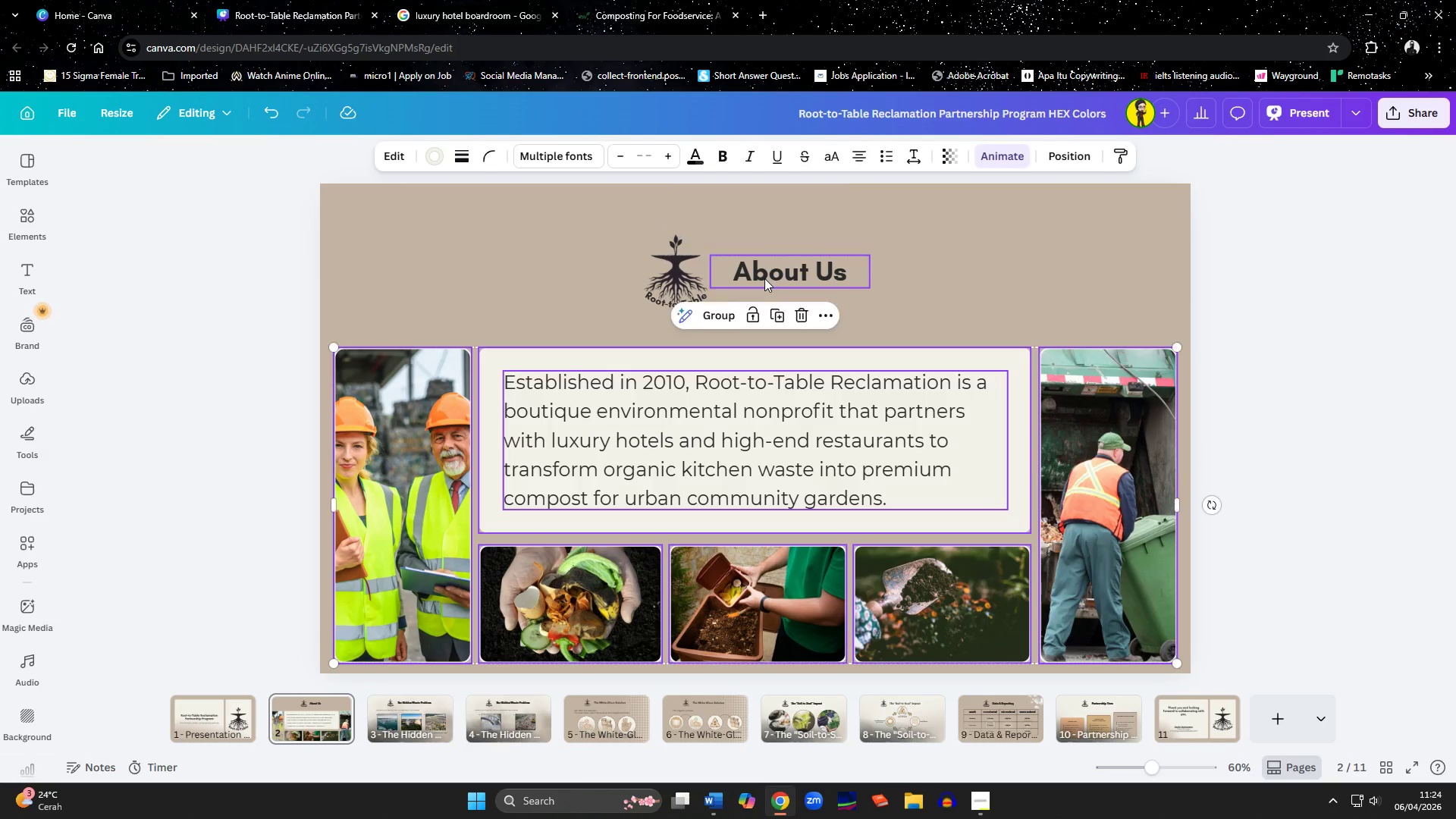 
key(Shift+ShiftLeft)
 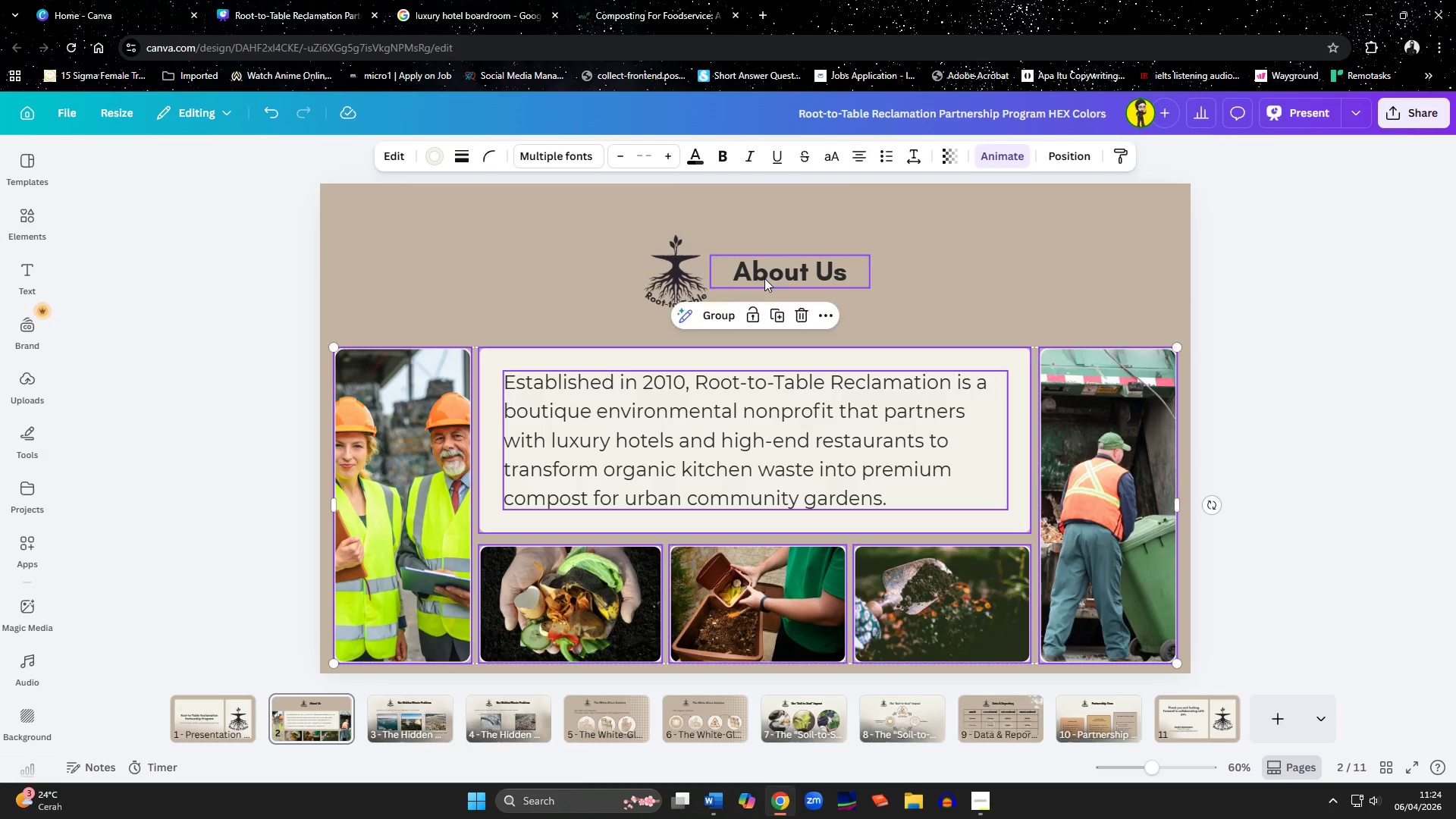 
key(Shift+ShiftLeft)
 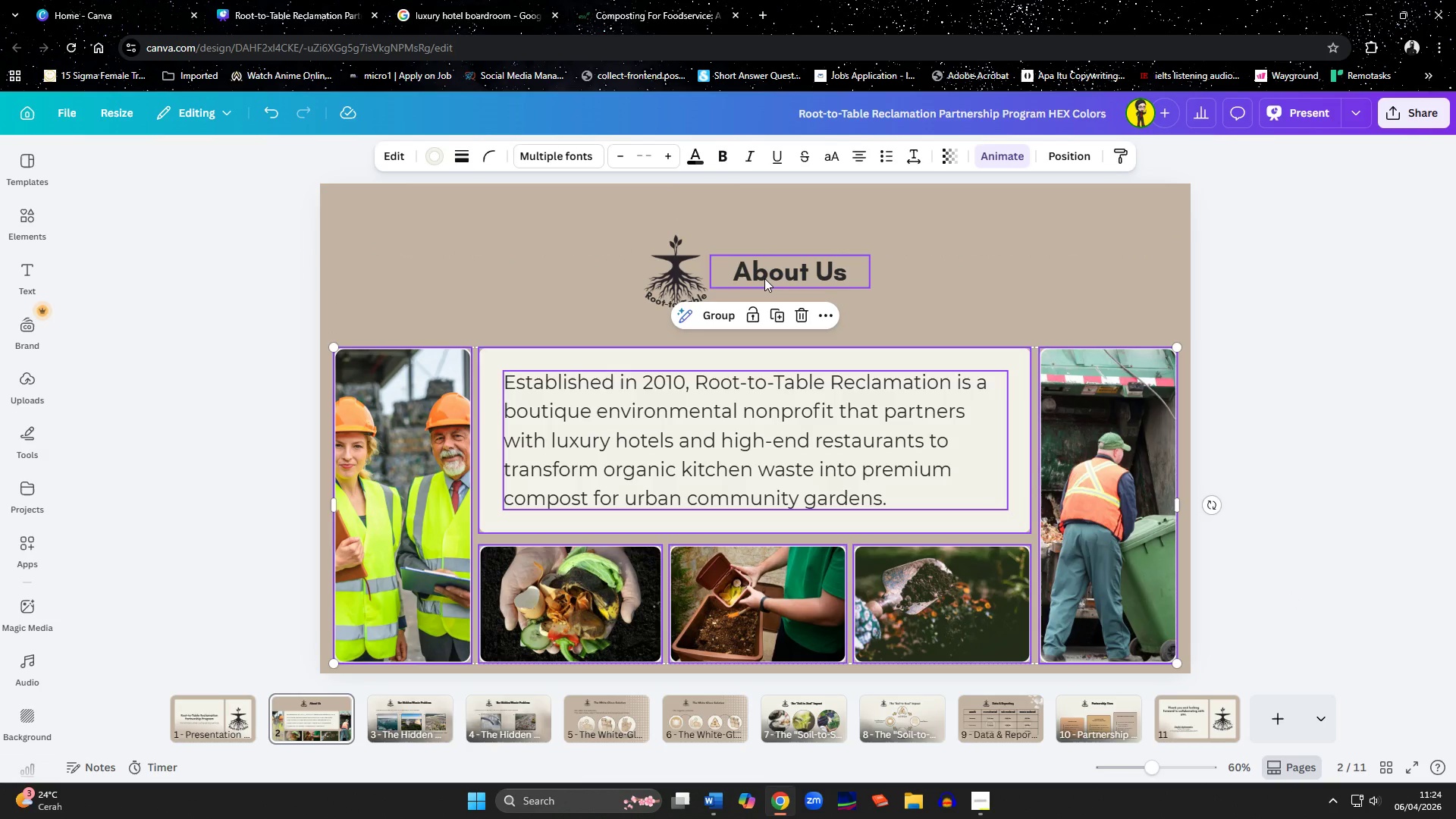 
key(Shift+ShiftLeft)
 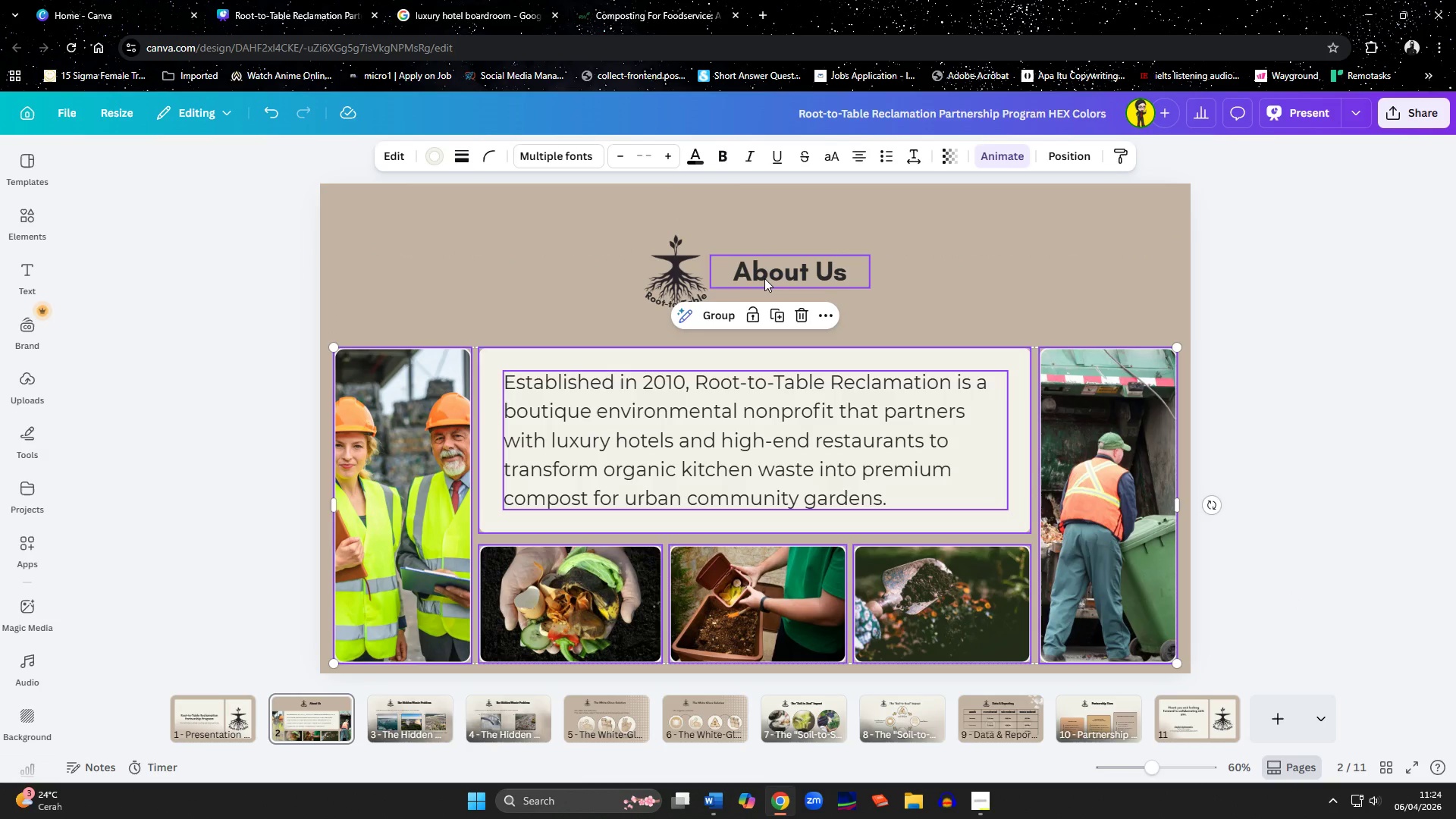 
key(Shift+ShiftLeft)
 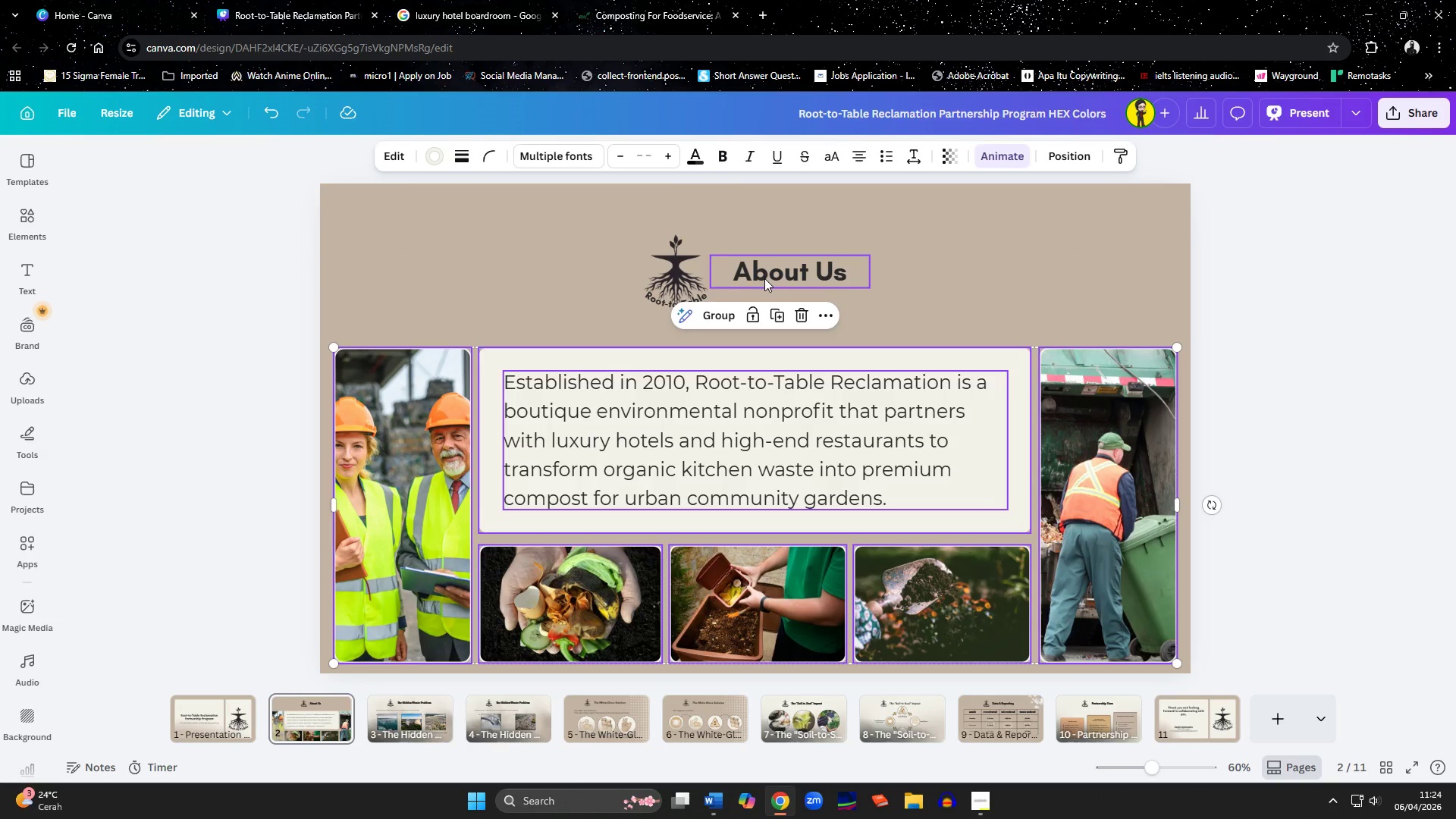 
key(Shift+ShiftLeft)
 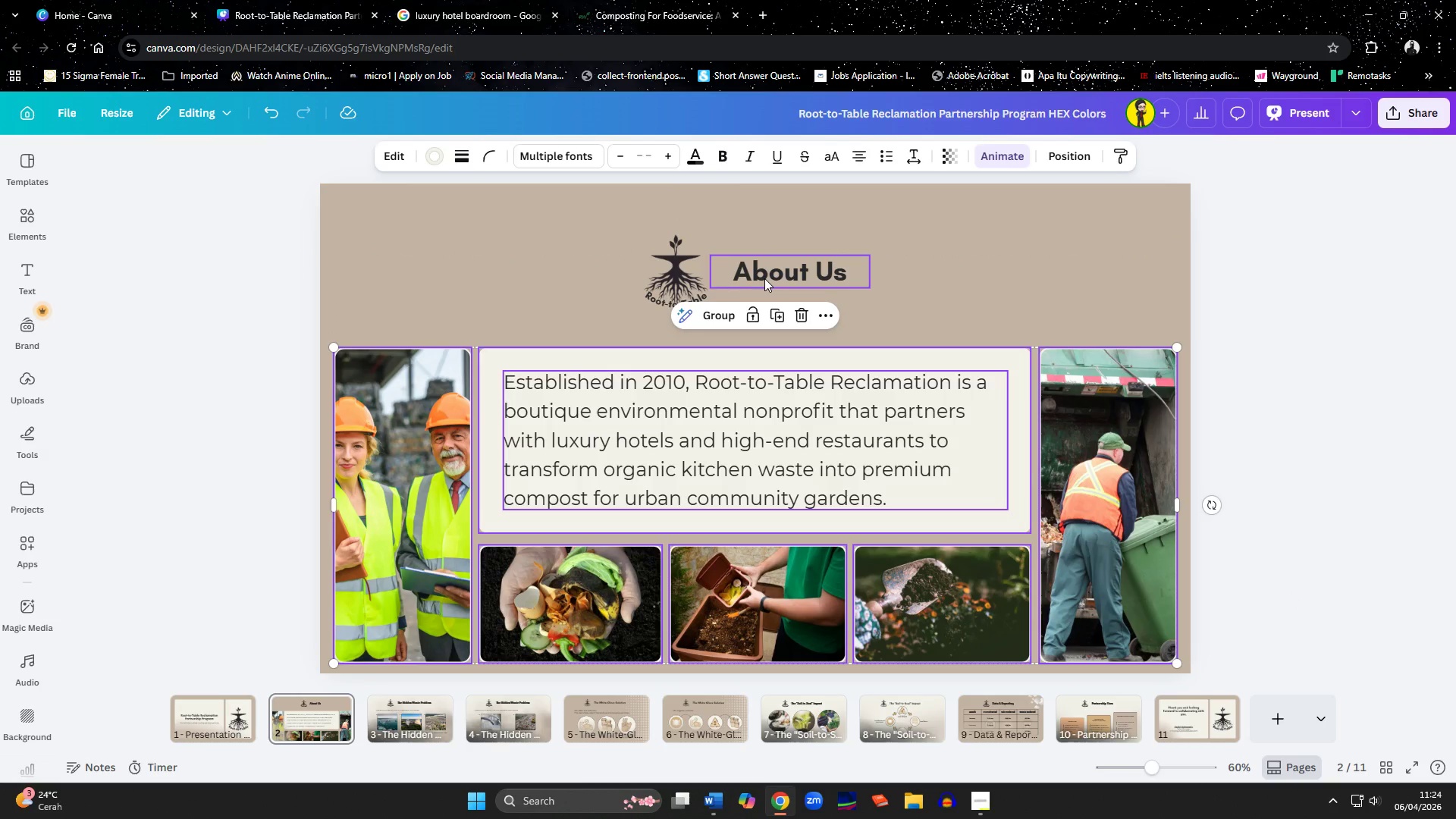 
key(Shift+ShiftLeft)
 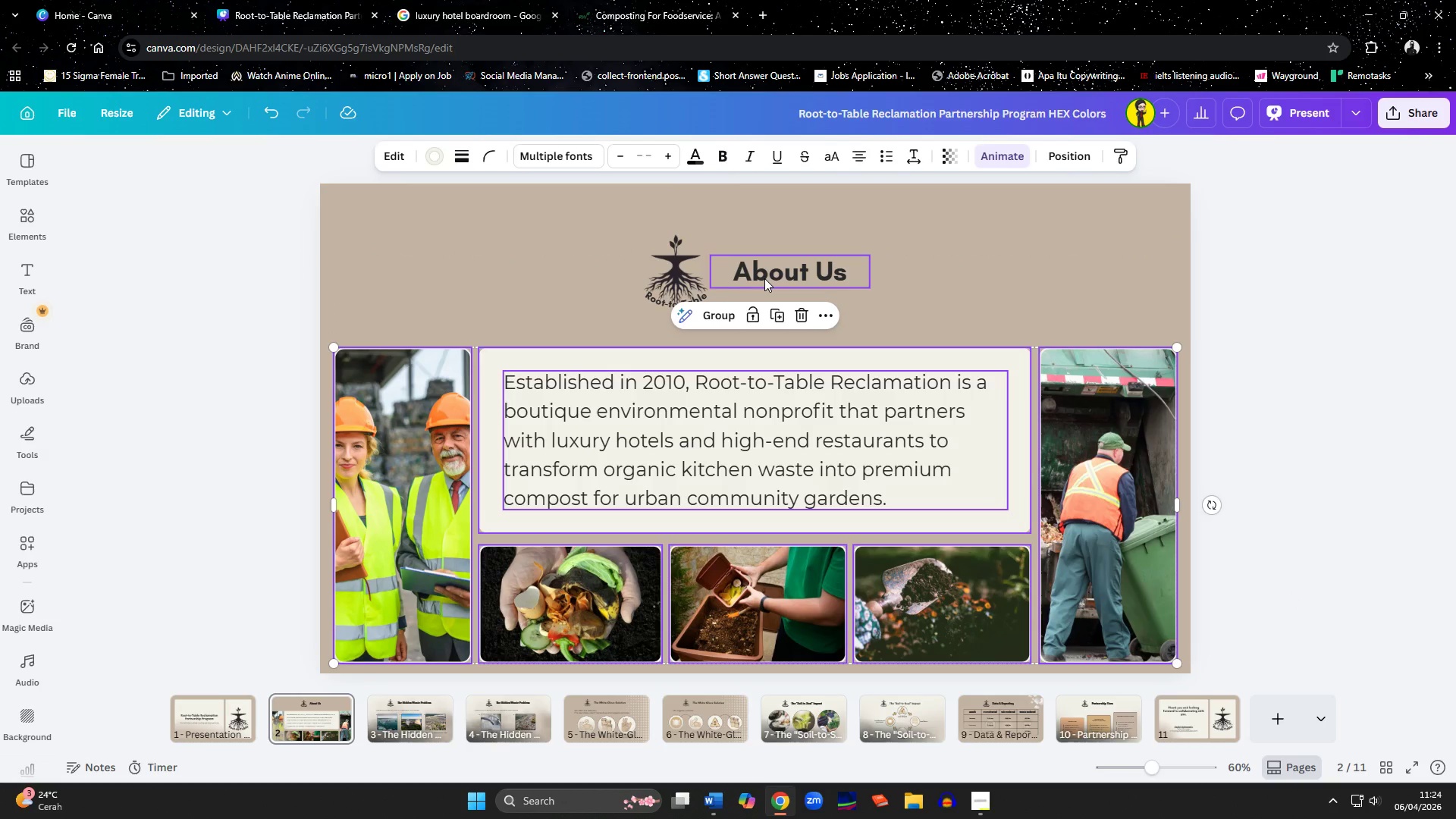 
key(ArrowUp)
 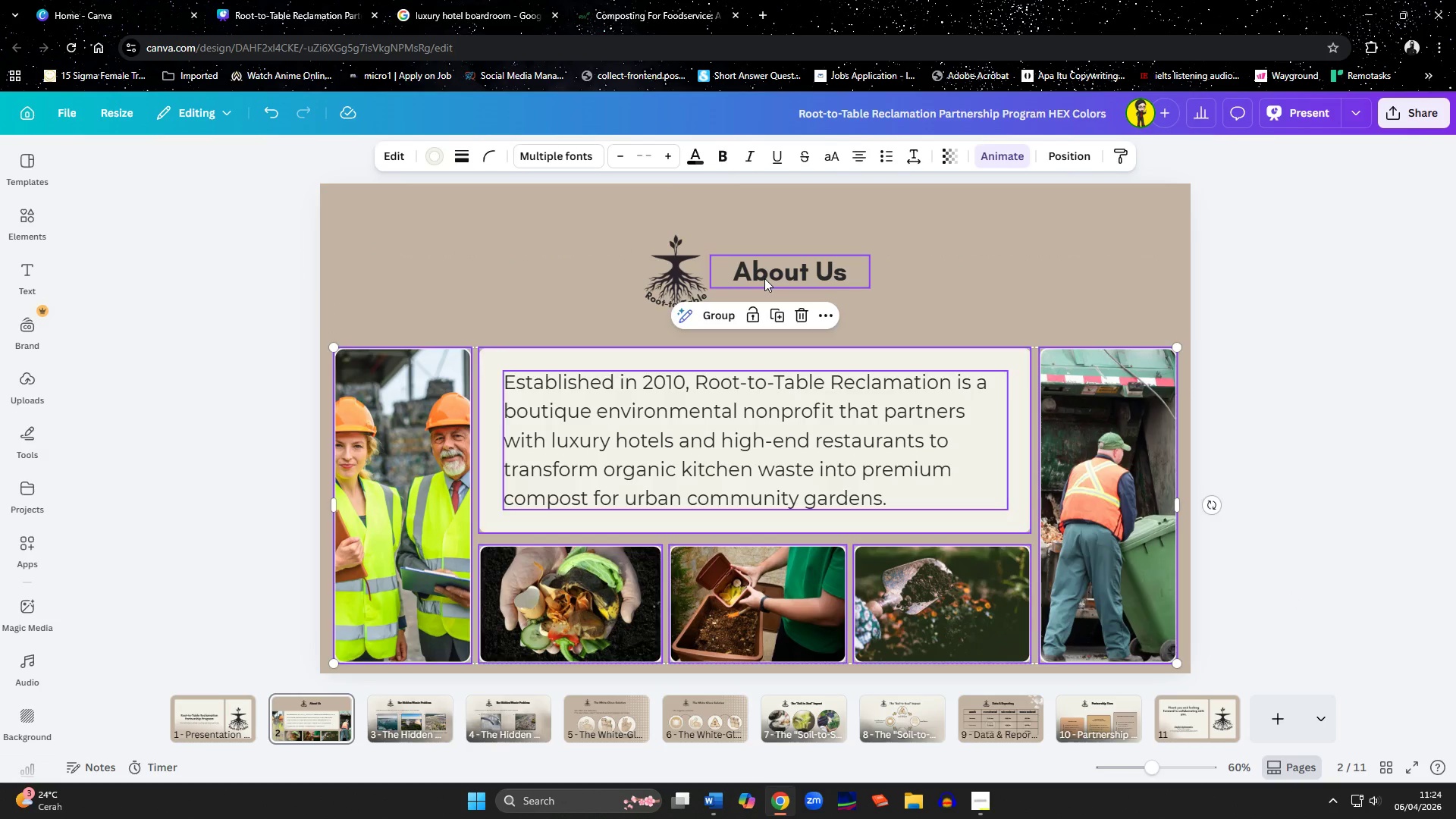 
key(ArrowUp)
 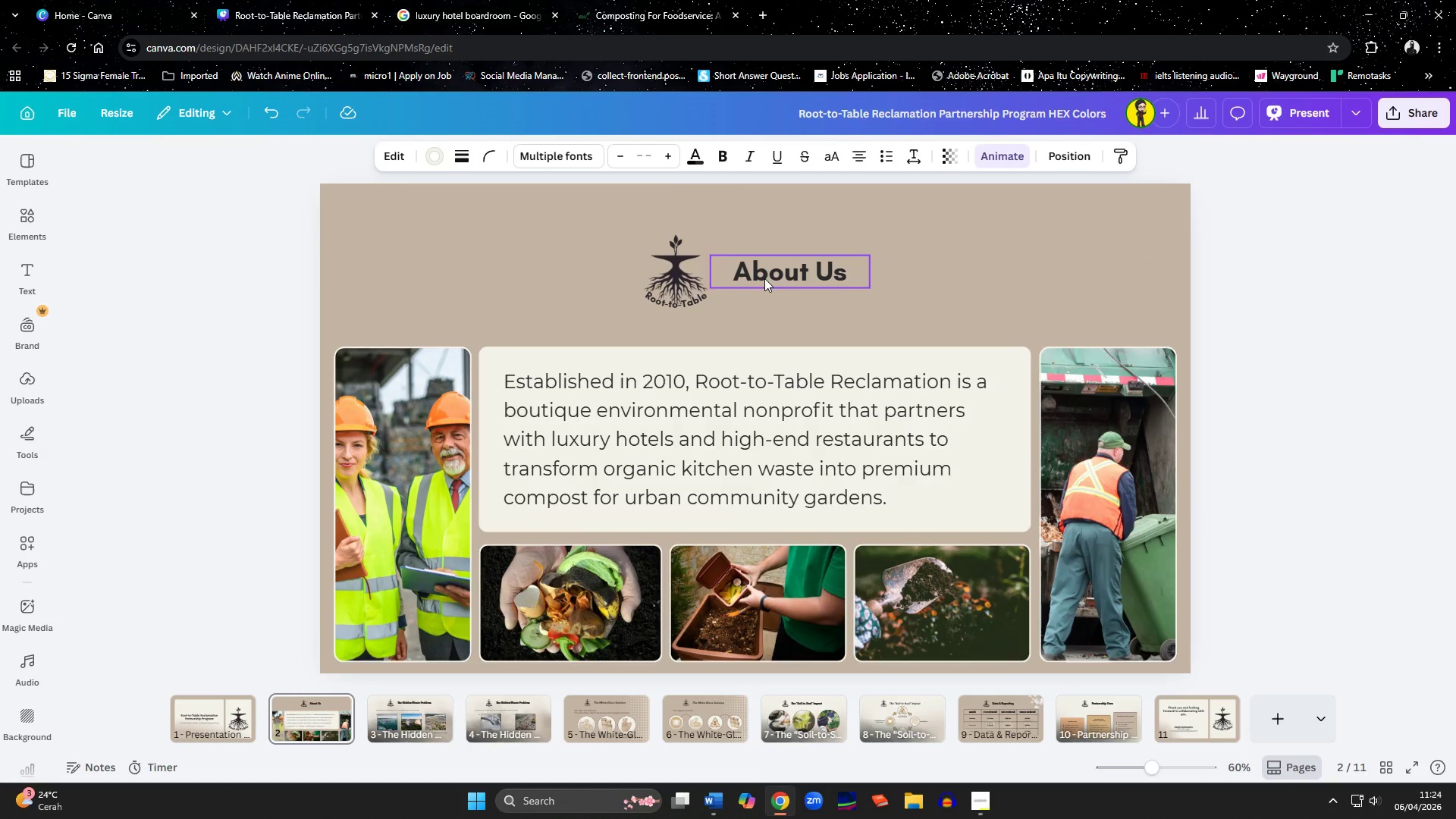 
key(ArrowUp)
 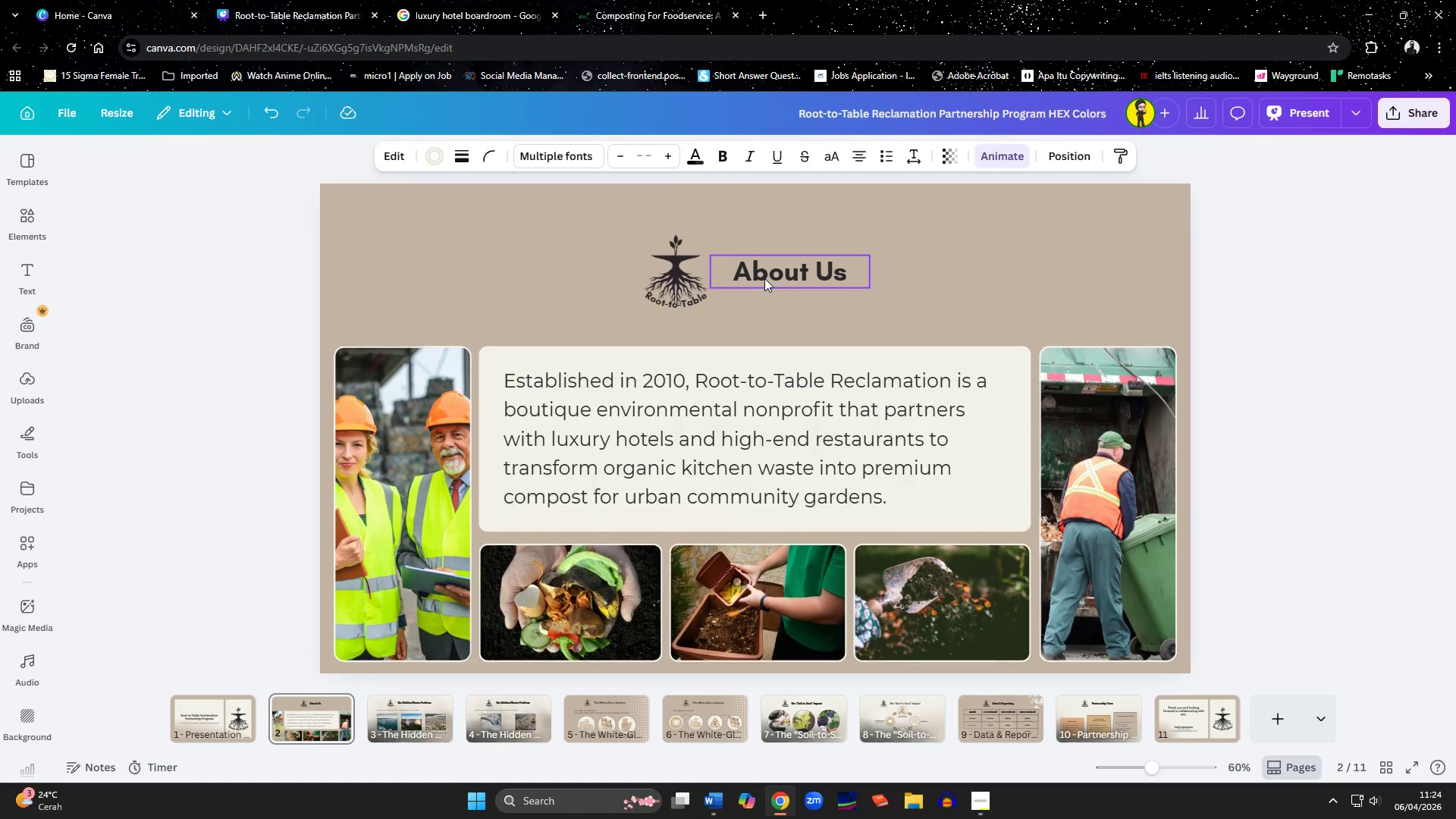 
key(ArrowUp)
 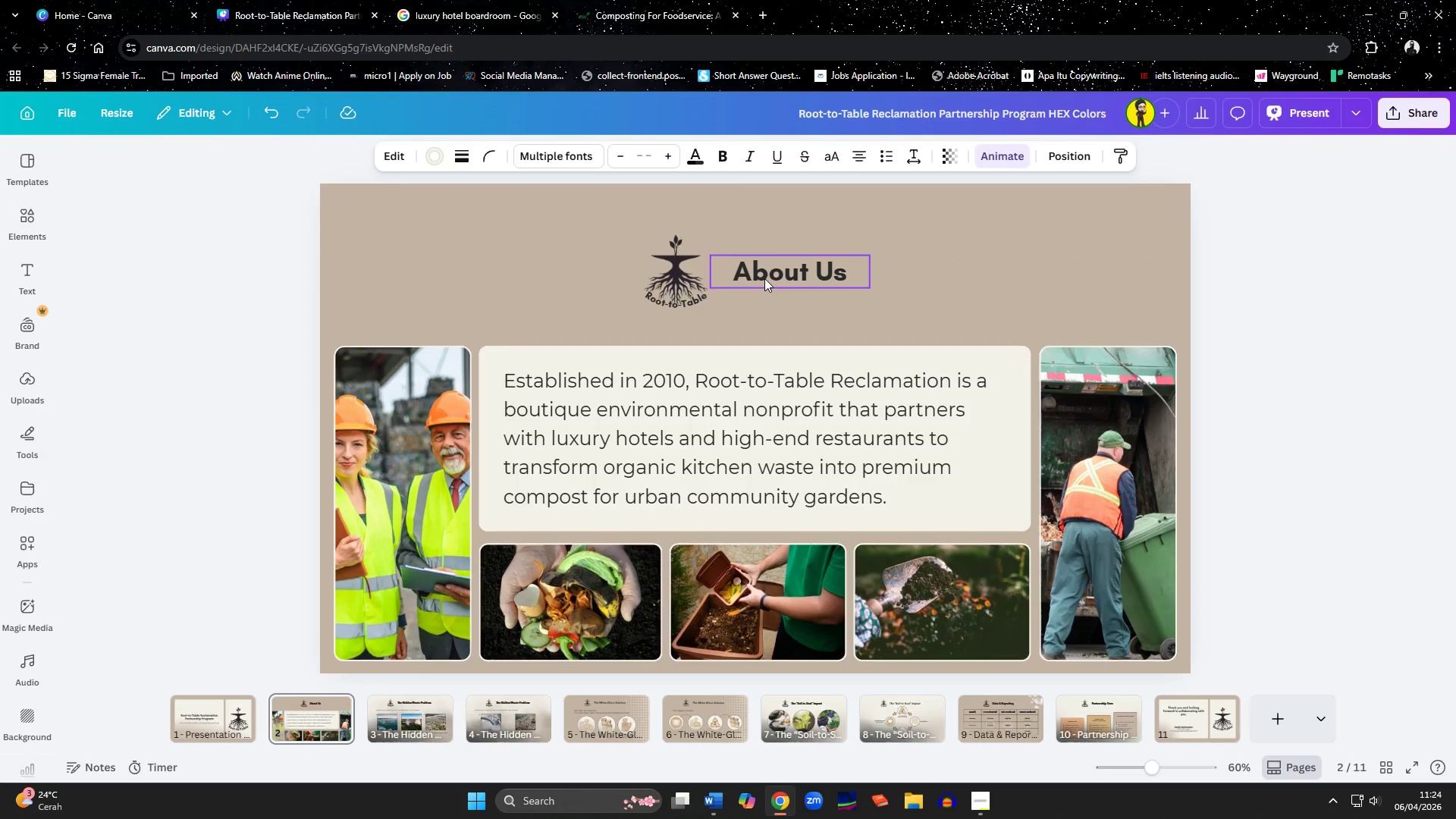 
hold_key(key=ArrowUp, duration=0.84)
 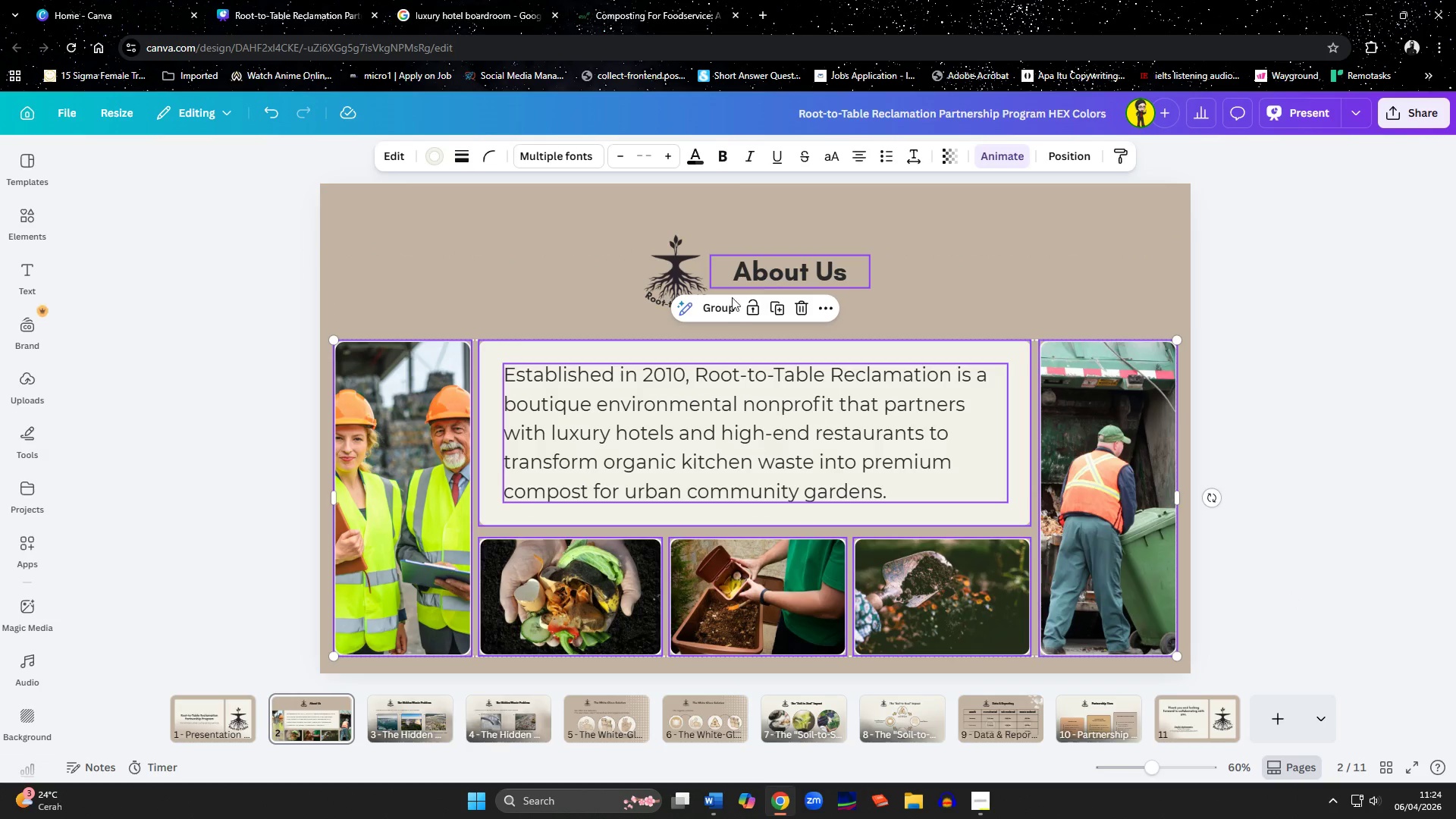 
left_click([1288, 519])
 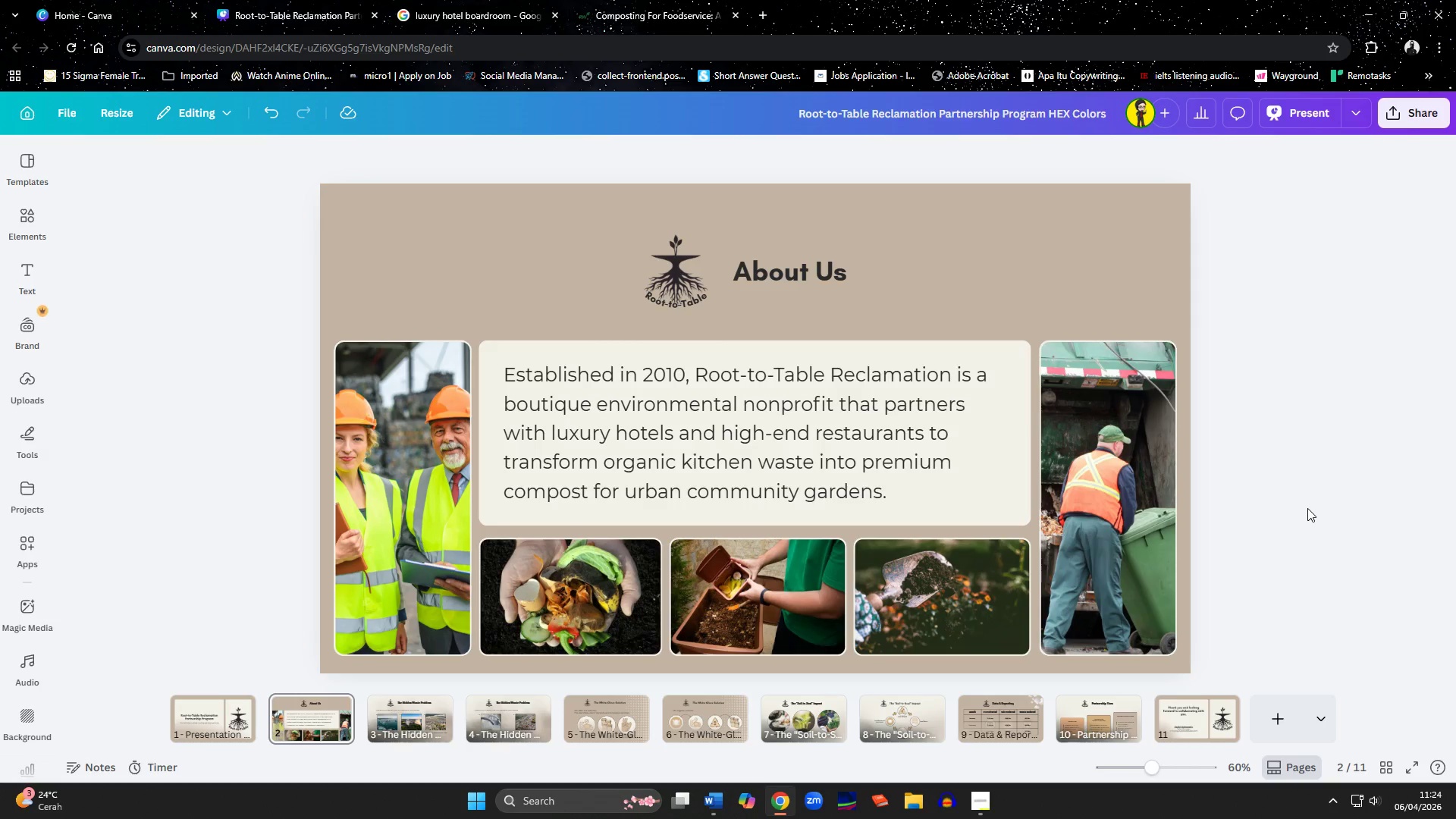 
wait(7.34)
 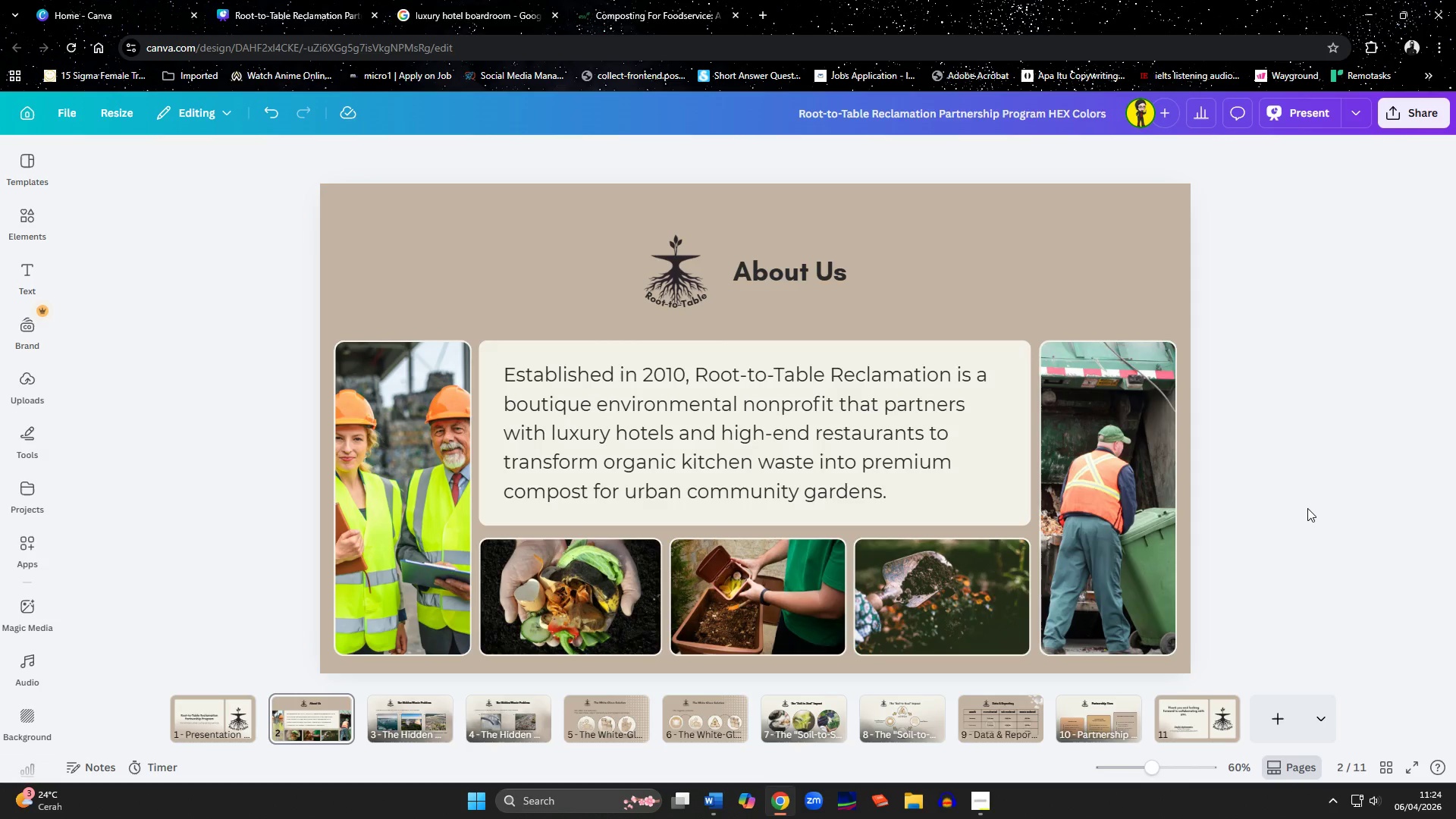 
left_click([244, 717])
 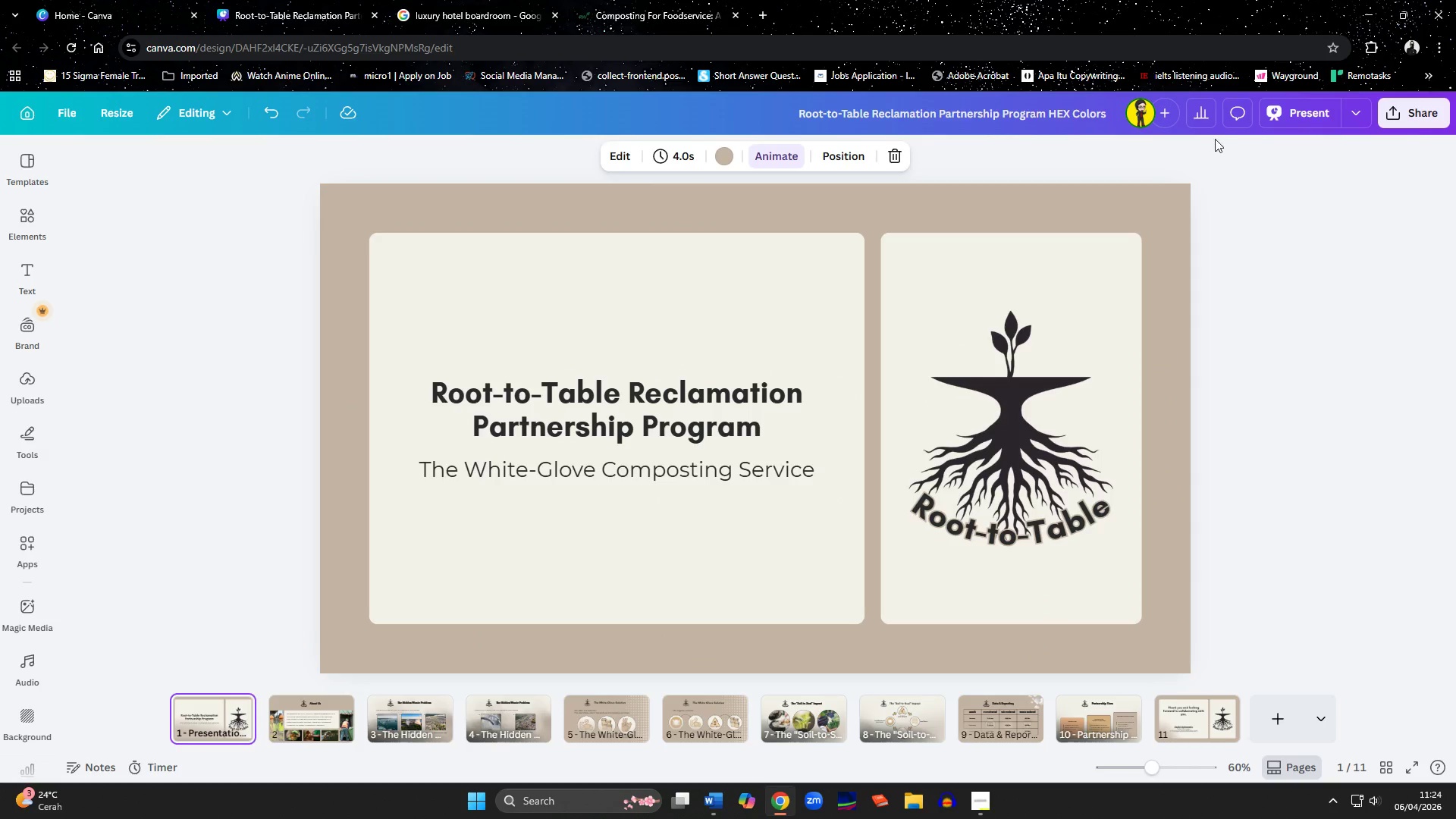 
left_click([1276, 120])
 